 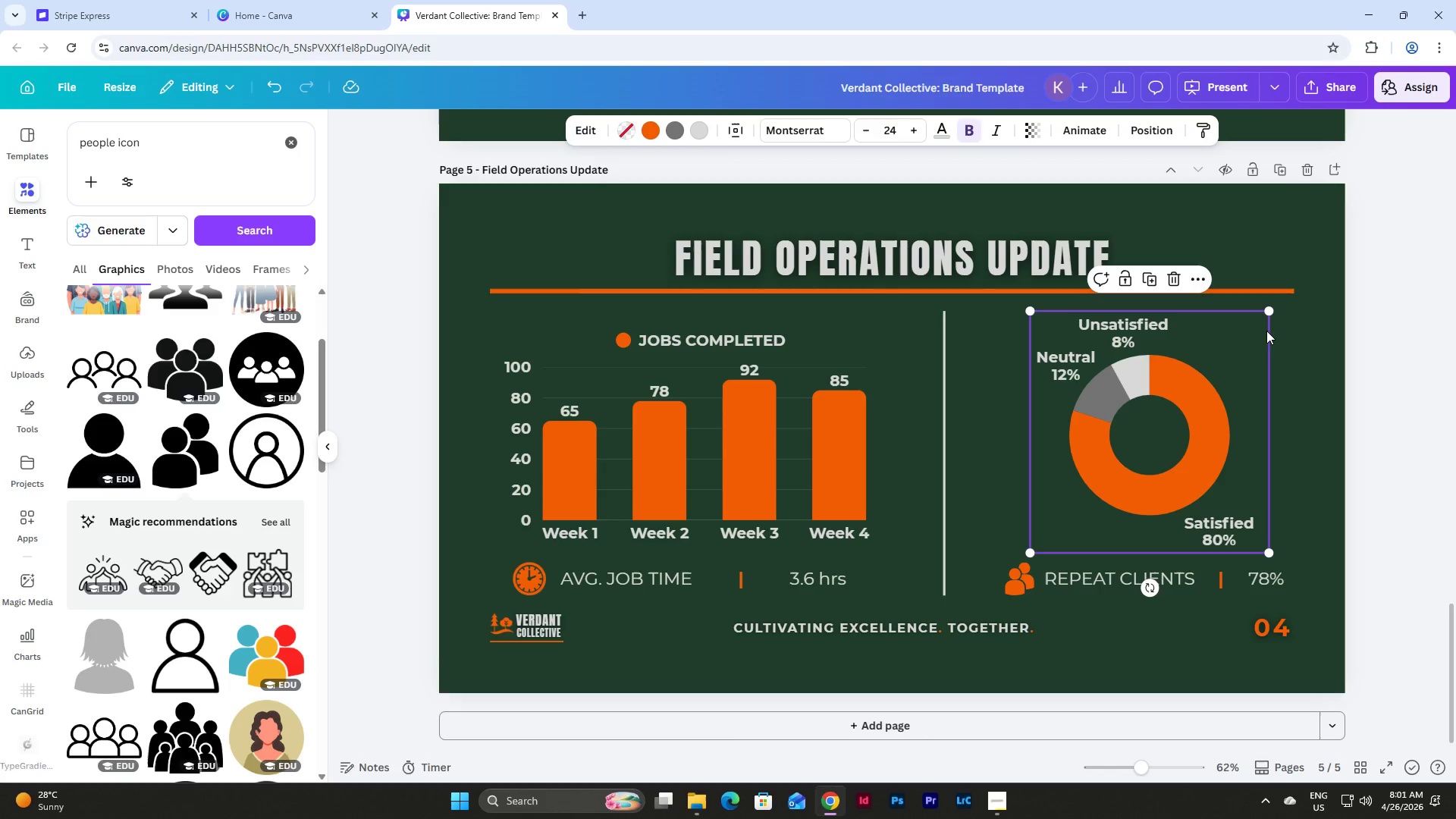 
left_click_drag(start_coordinate=[1272, 313], to_coordinate=[1251, 375])
 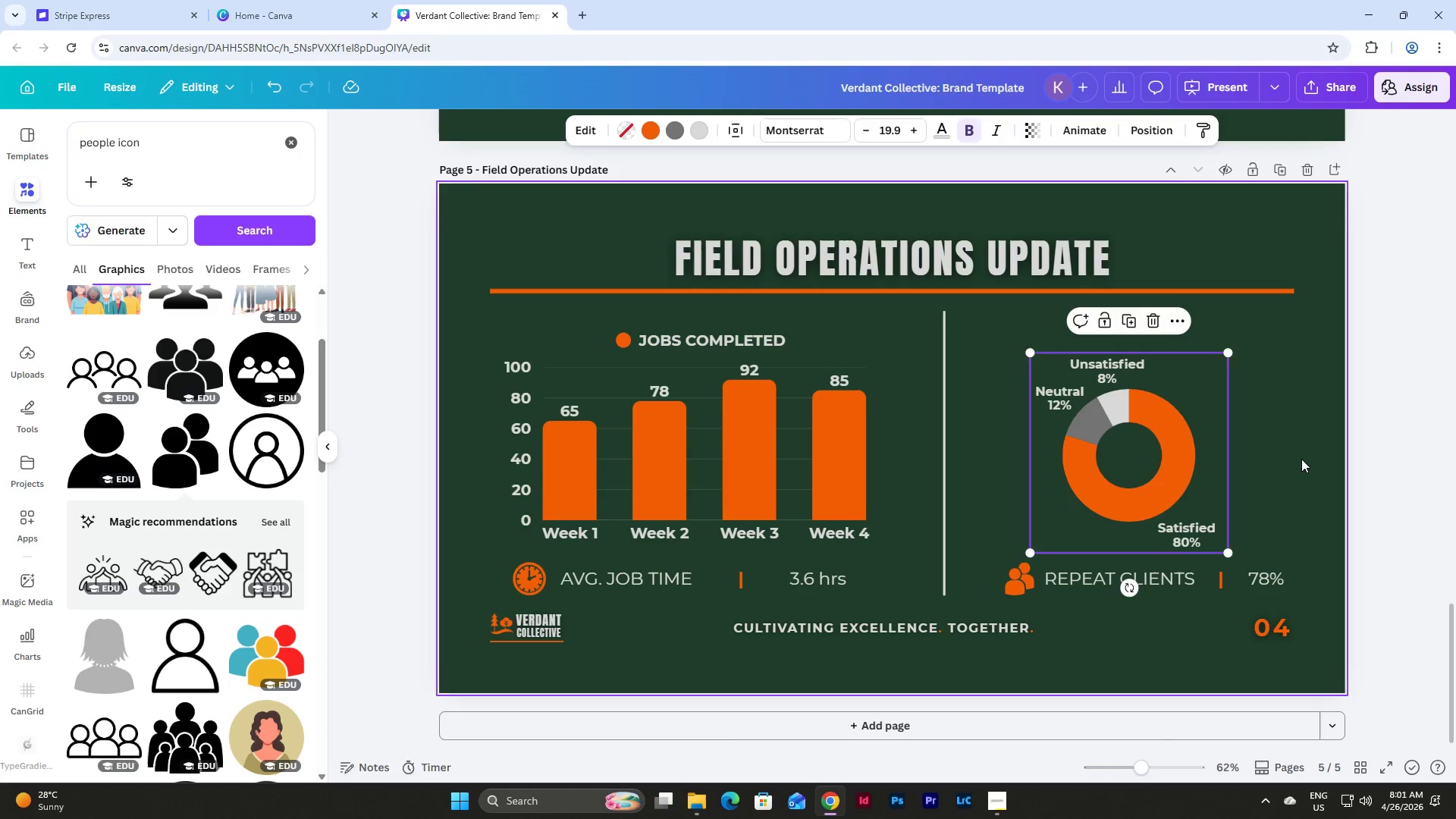 
left_click([1301, 459])
 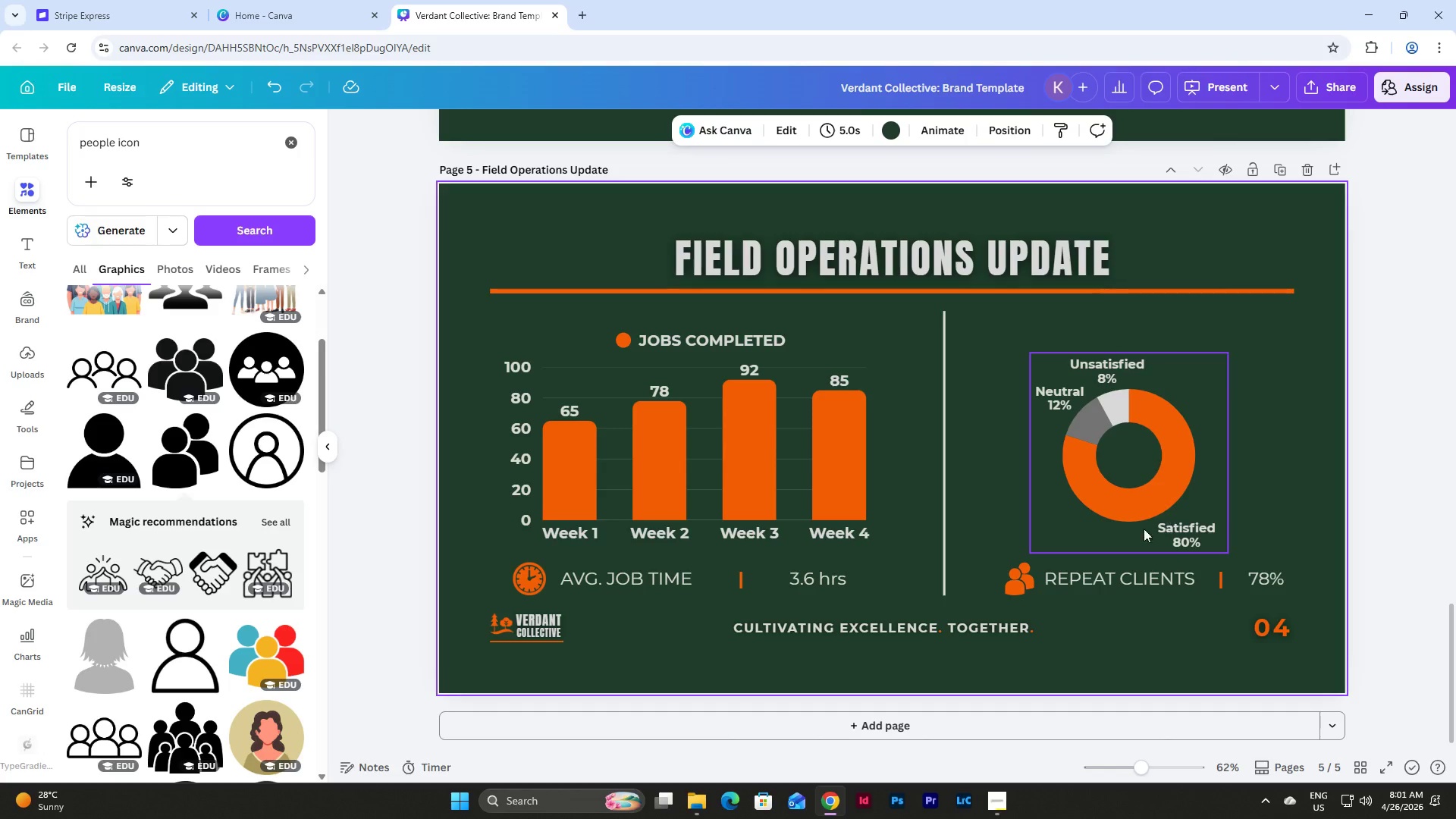 
scroll: coordinate [1136, 495], scroll_direction: up, amount: 10.0
 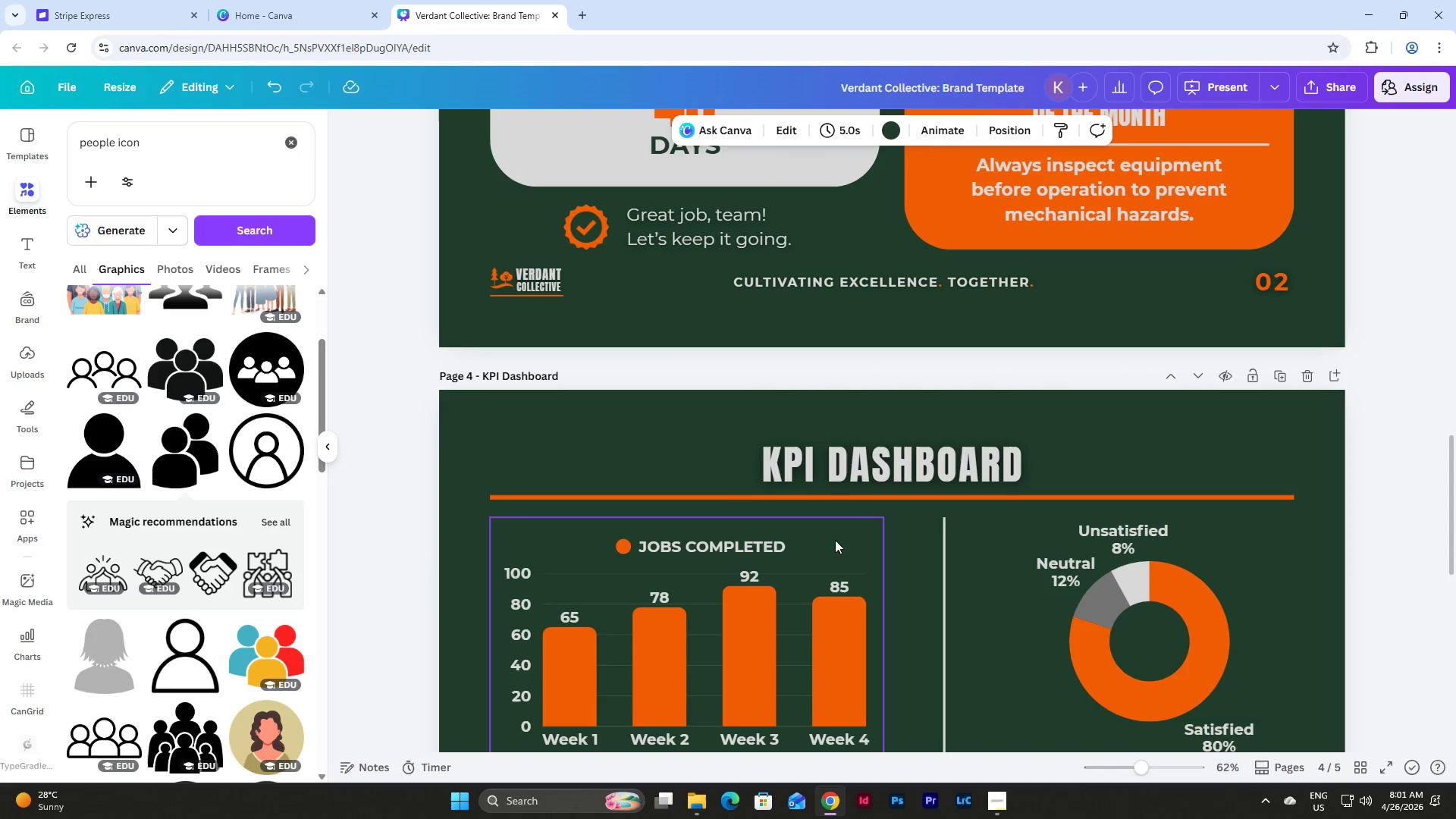 
left_click([821, 540])
 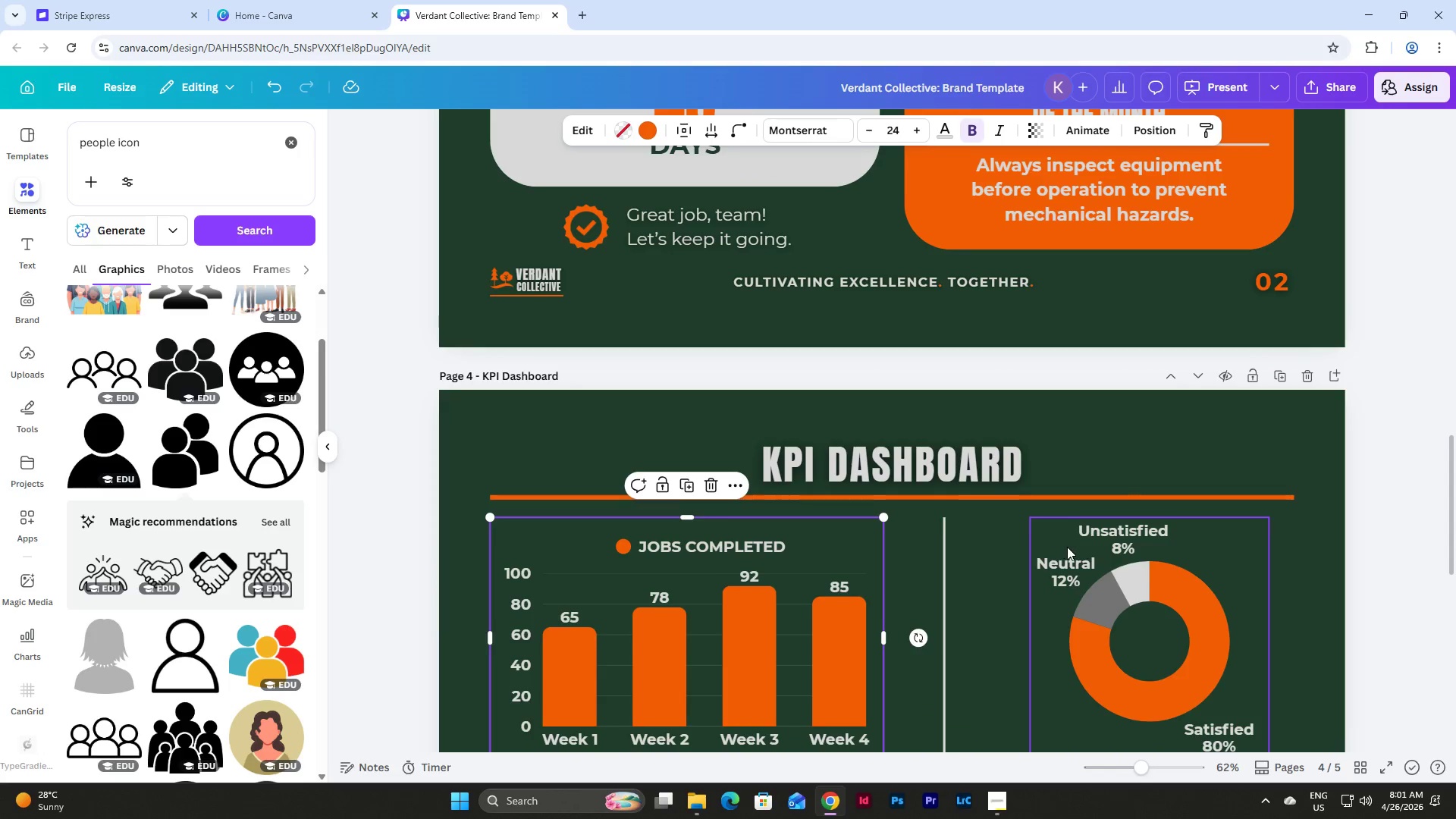 
scroll: coordinate [1067, 547], scroll_direction: up, amount: 12.0
 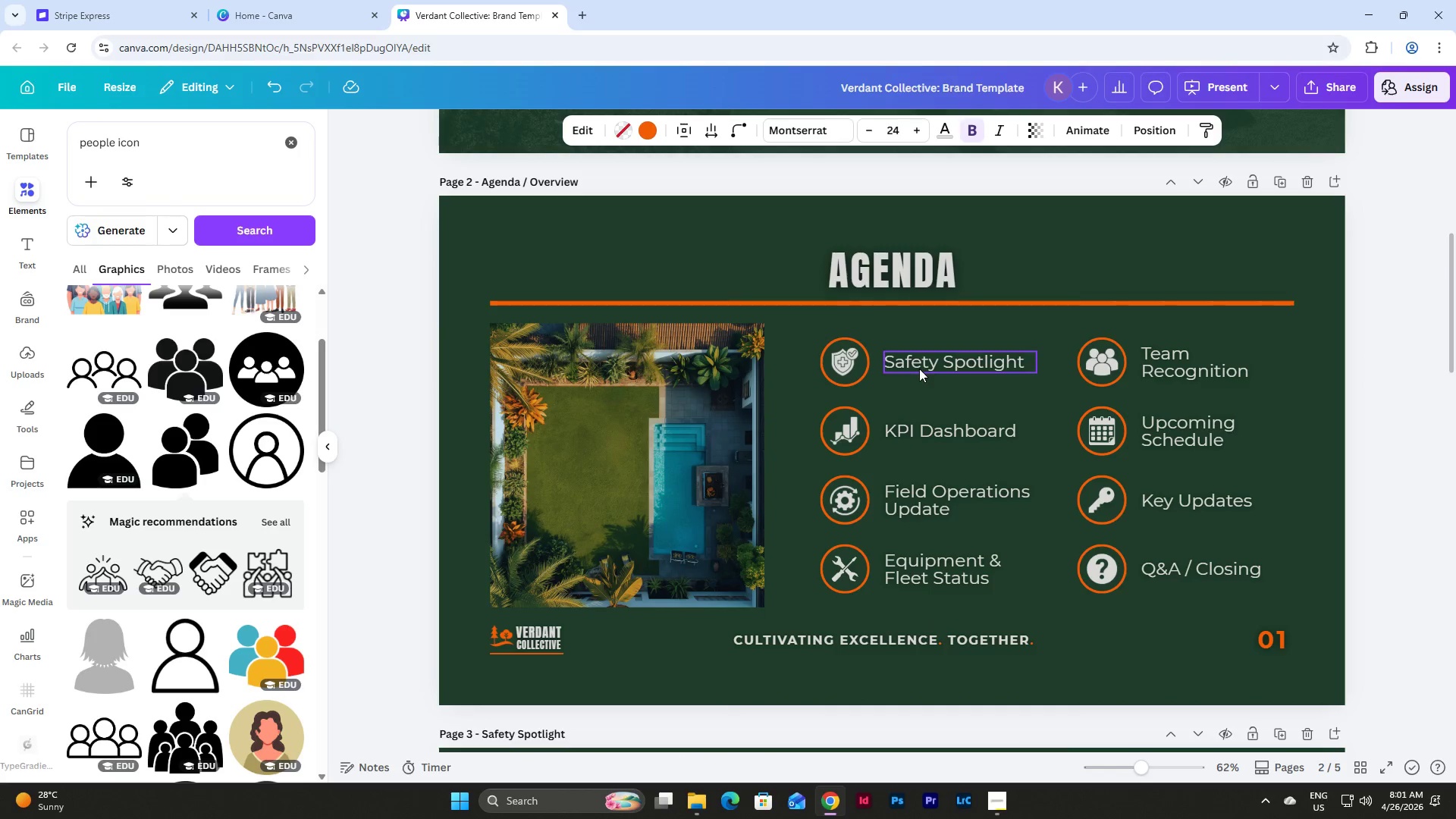 
left_click([919, 369])
 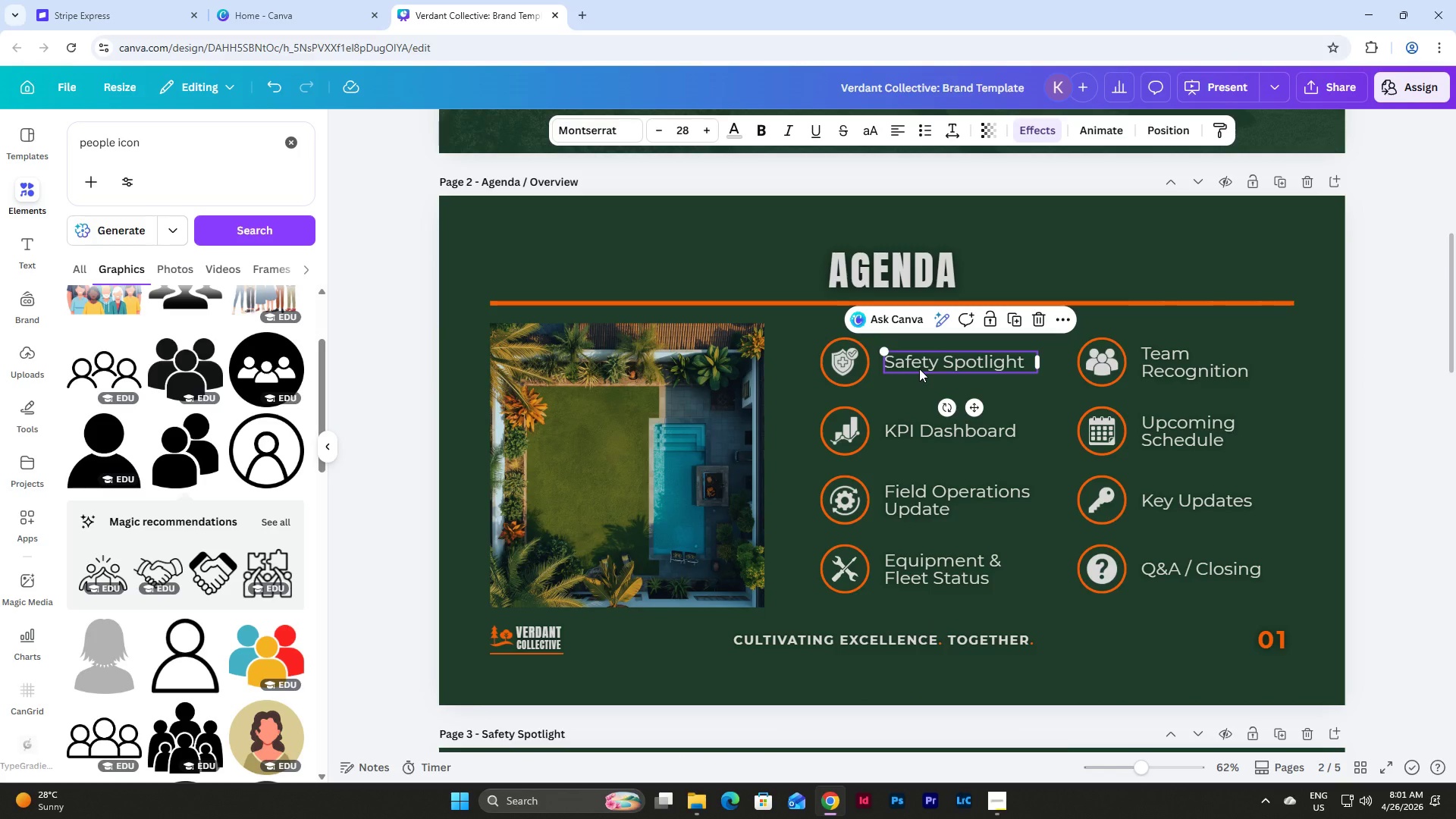 
key(Control+C)
 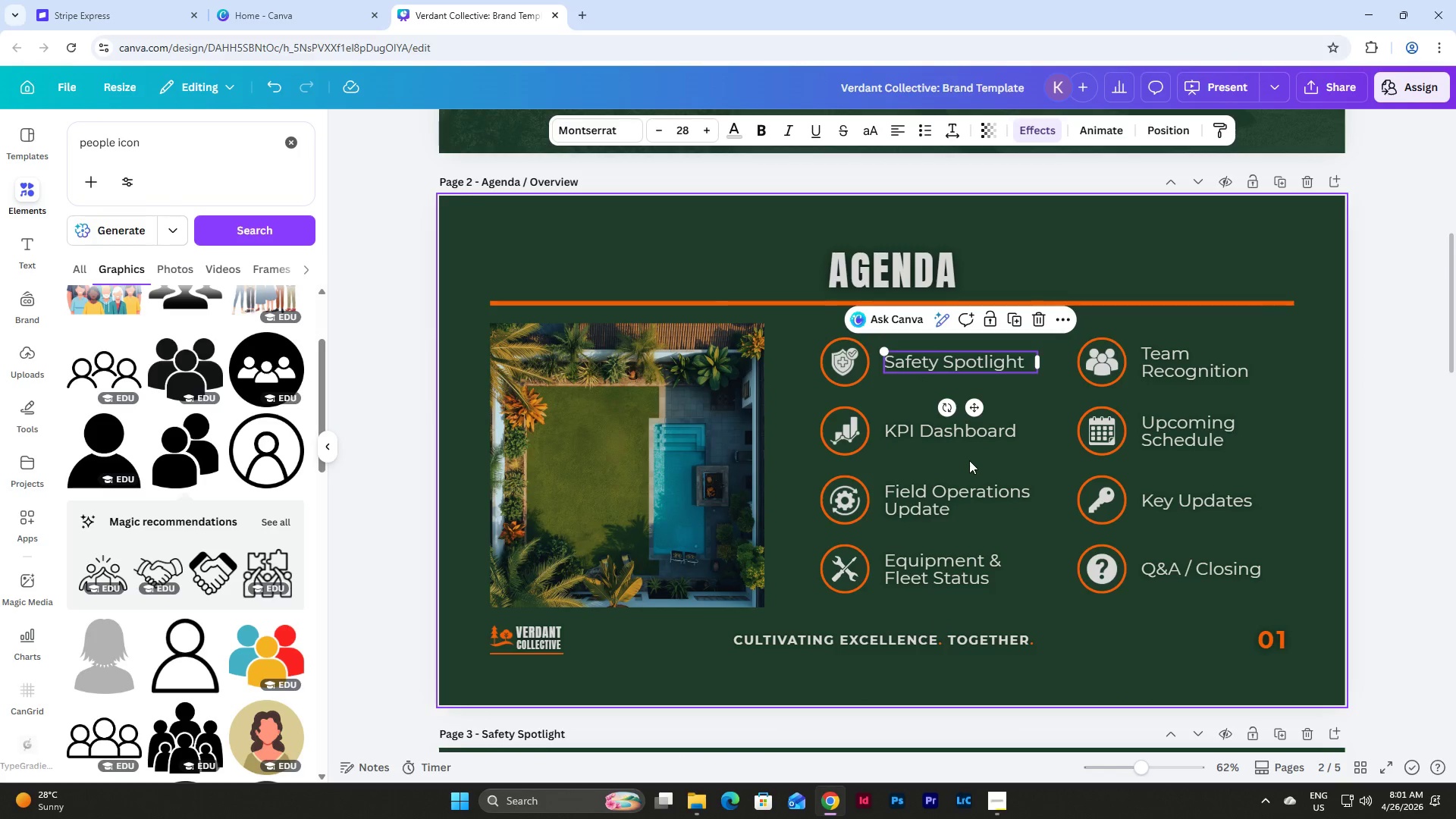 
scroll: coordinate [1045, 465], scroll_direction: down, amount: 20.0
 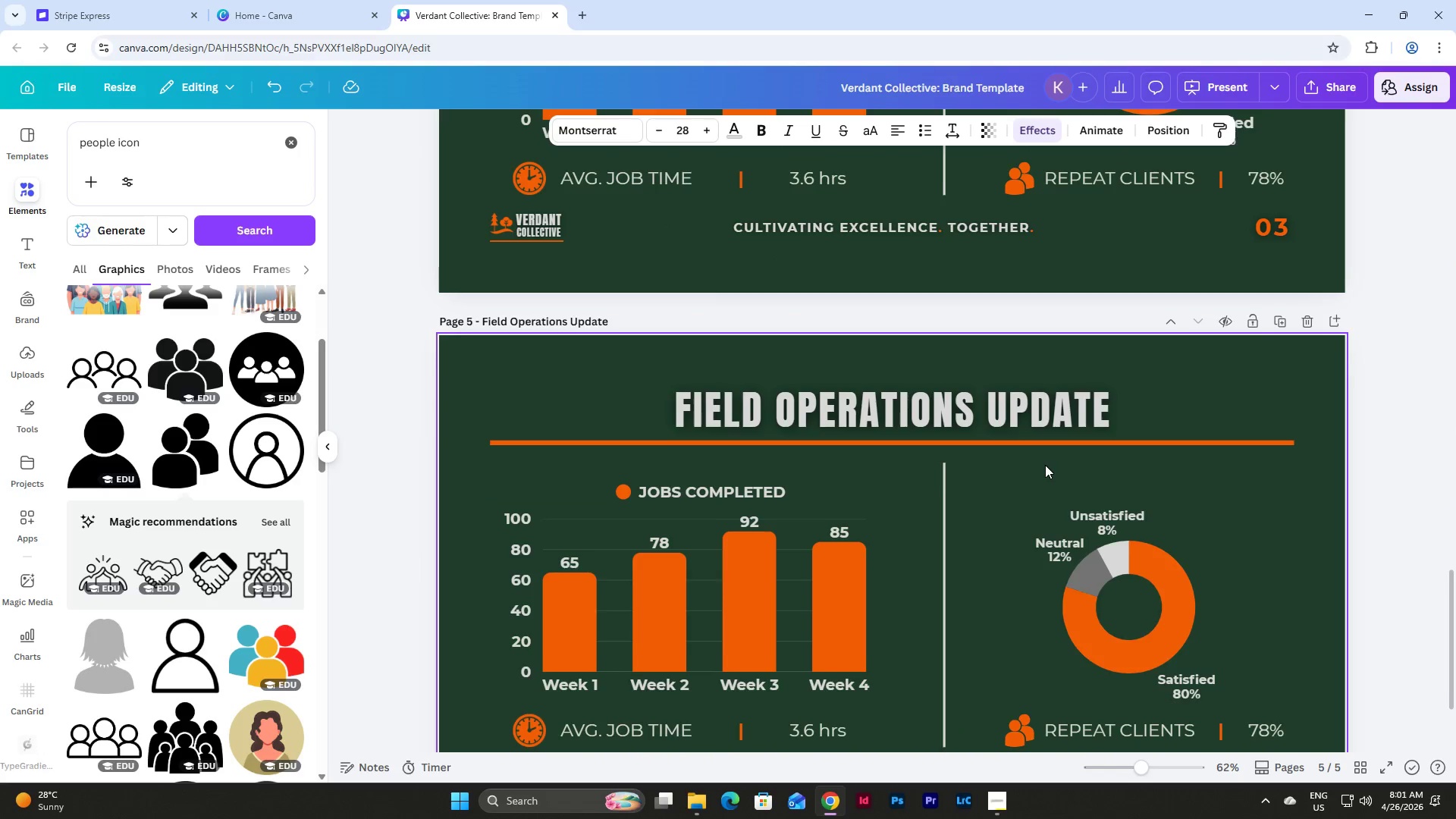 
scroll: coordinate [1045, 465], scroll_direction: up, amount: 4.0
 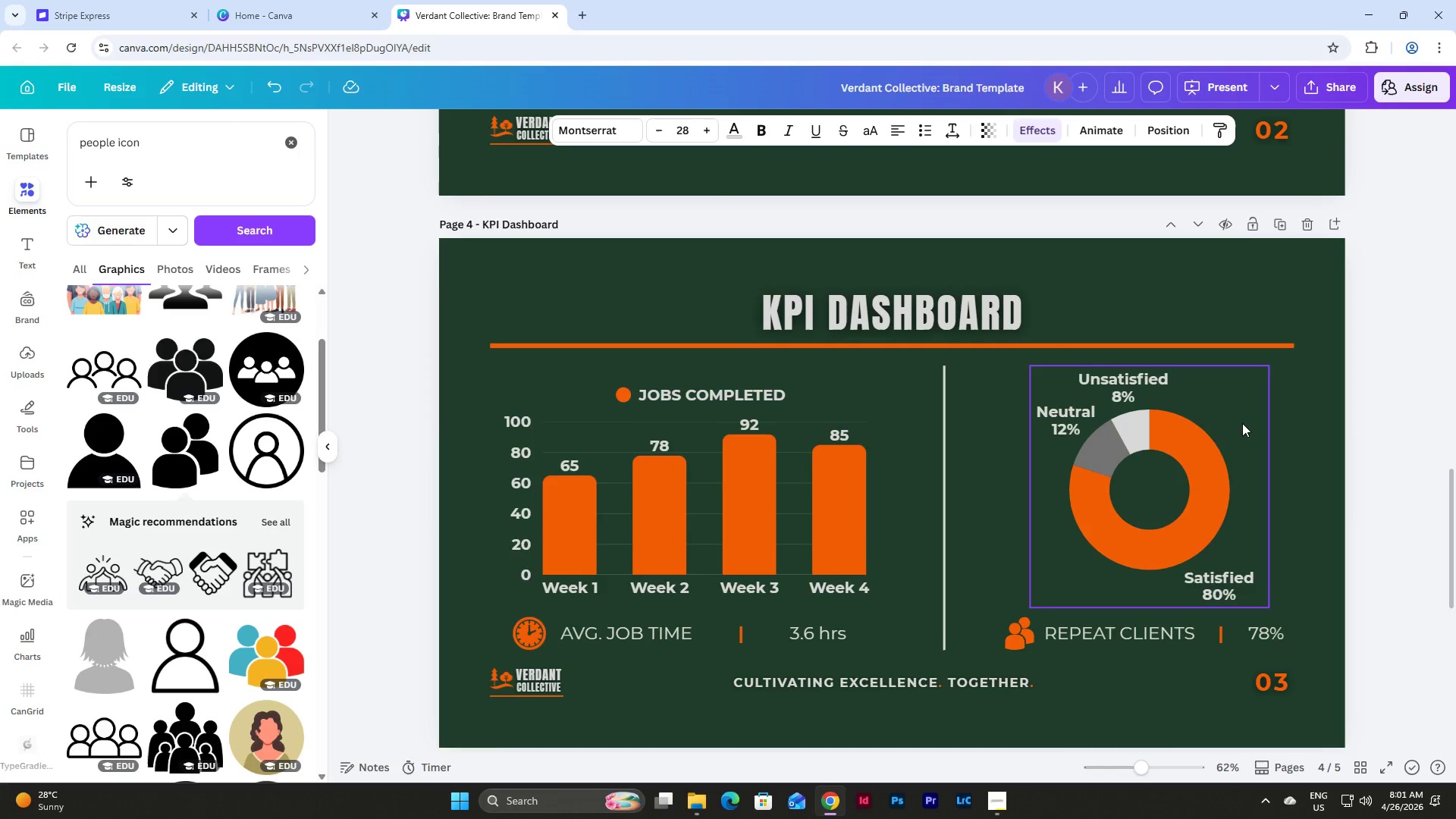 
scroll: coordinate [1239, 425], scroll_direction: down, amount: 8.0
 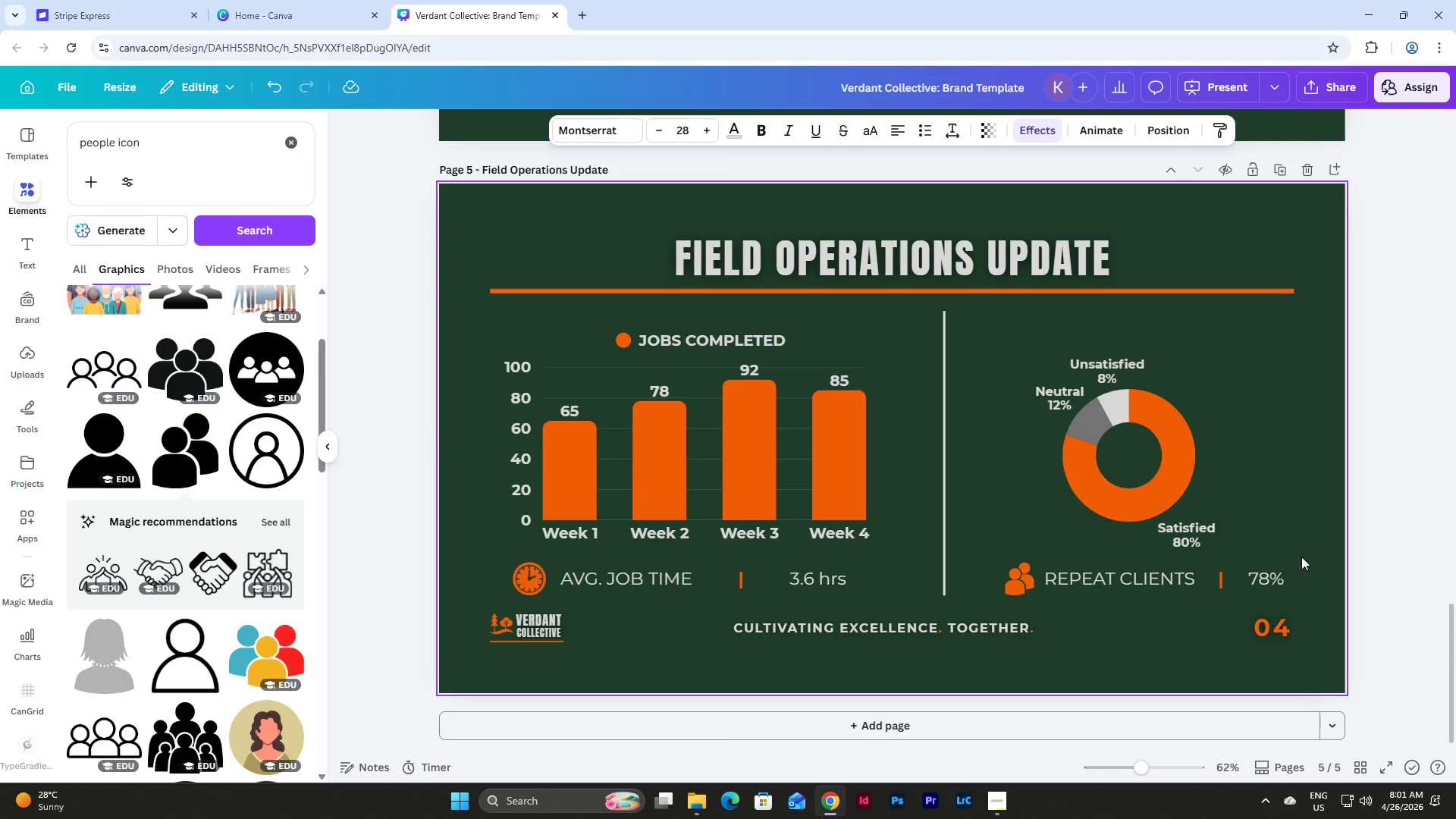 
left_click_drag(start_coordinate=[1304, 581], to_coordinate=[470, 356])
 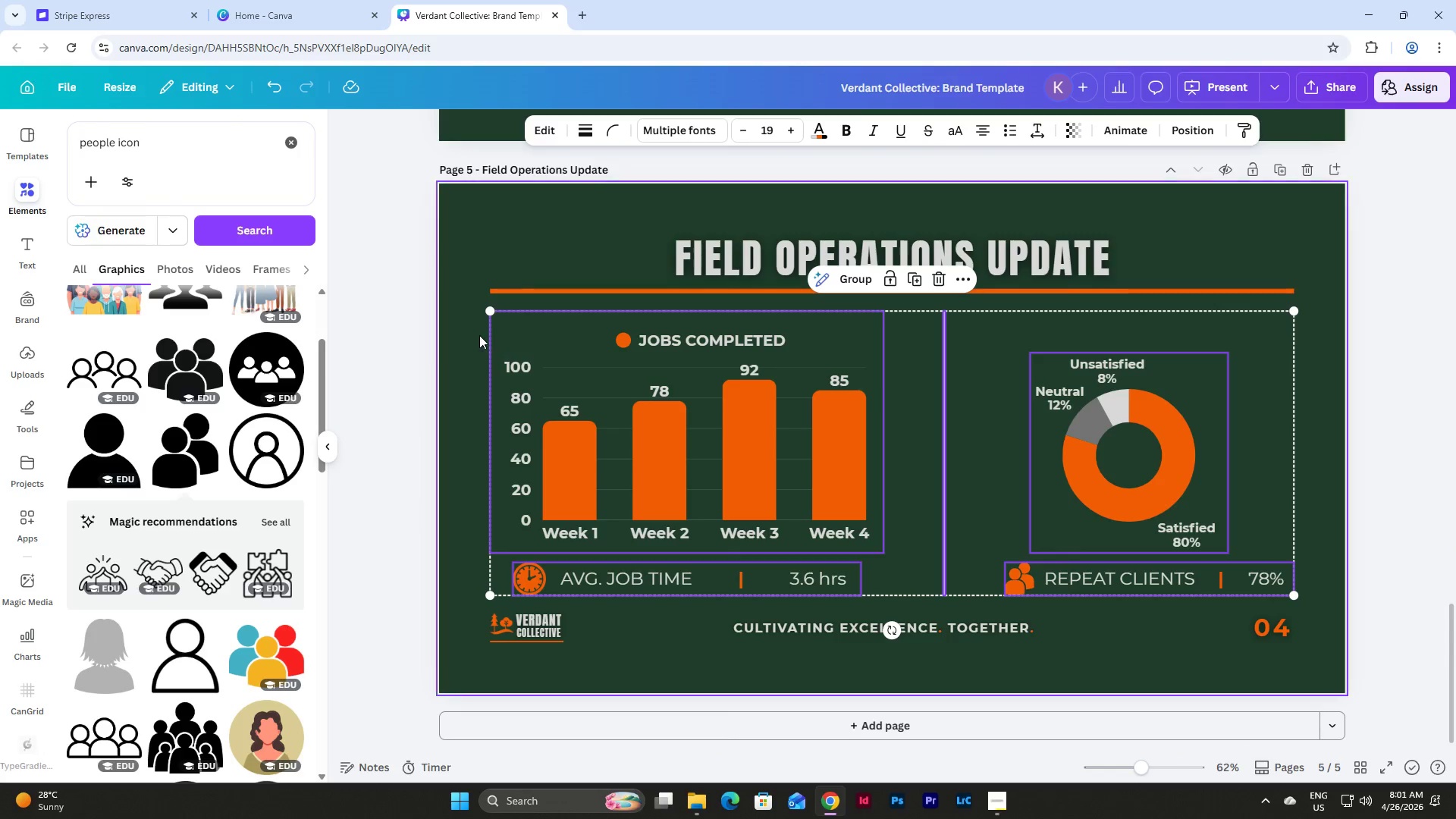 
left_click([475, 332])
 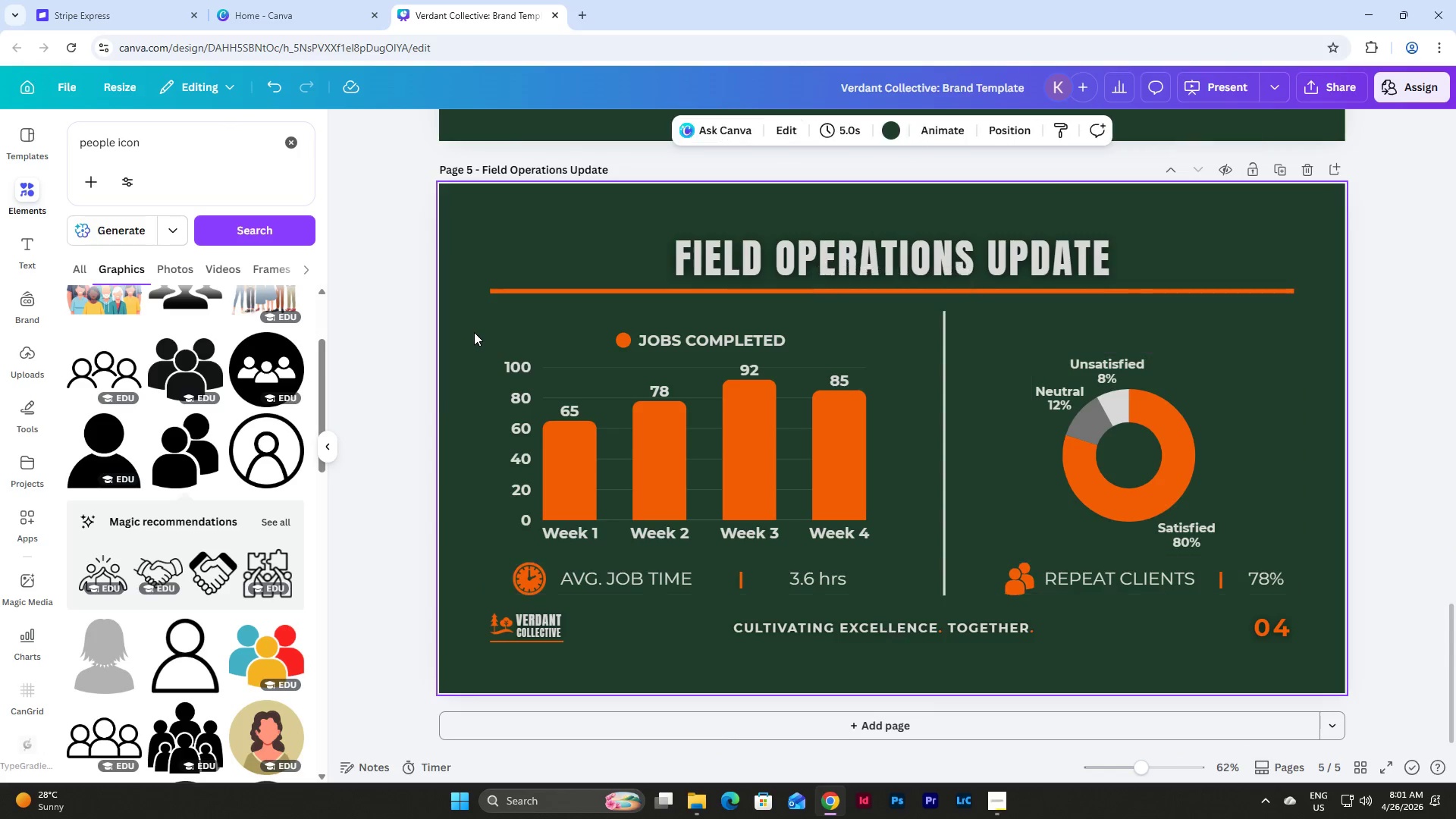 
left_click_drag(start_coordinate=[473, 332], to_coordinate=[829, 589])
 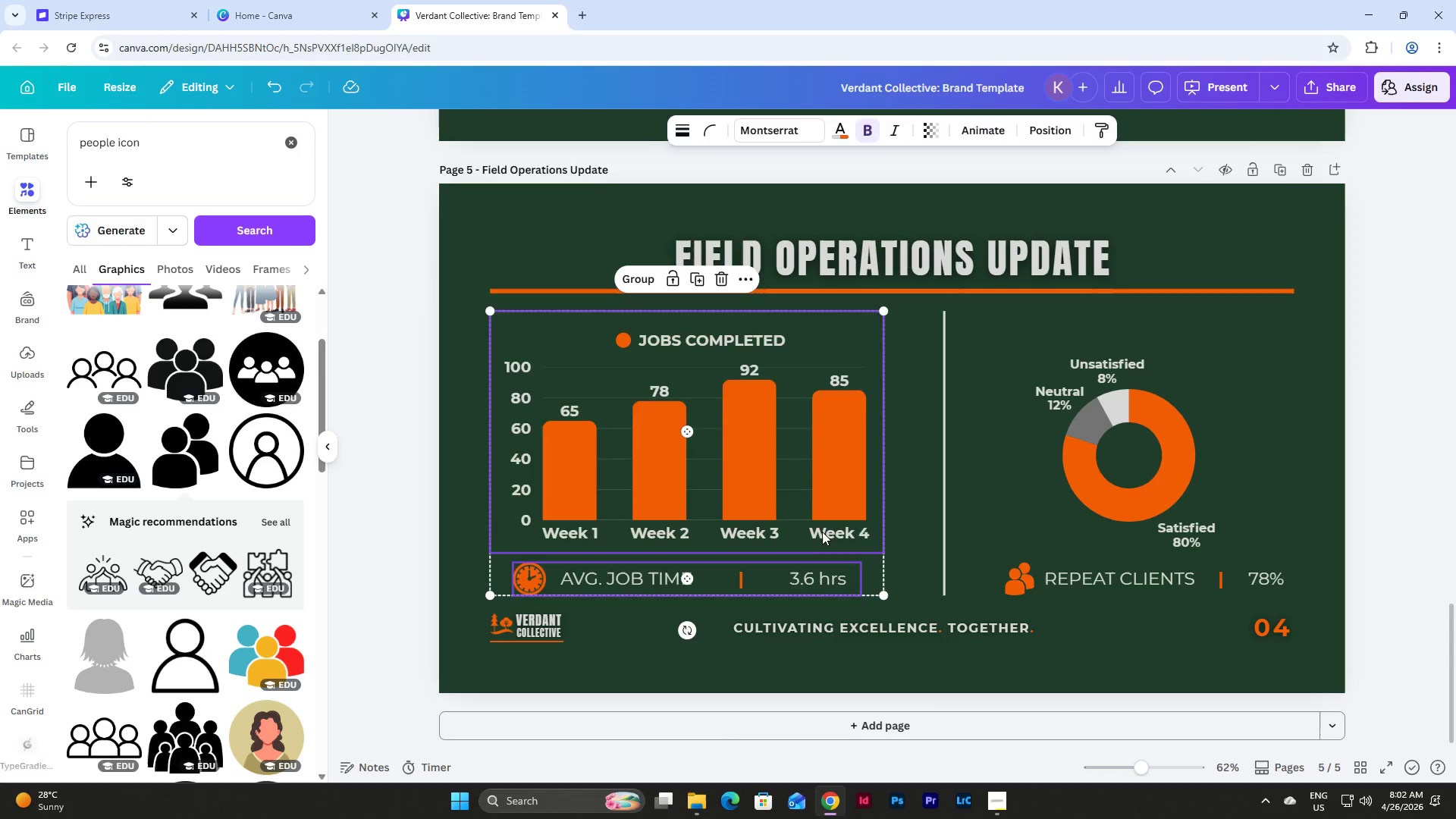 
key(Backspace)
 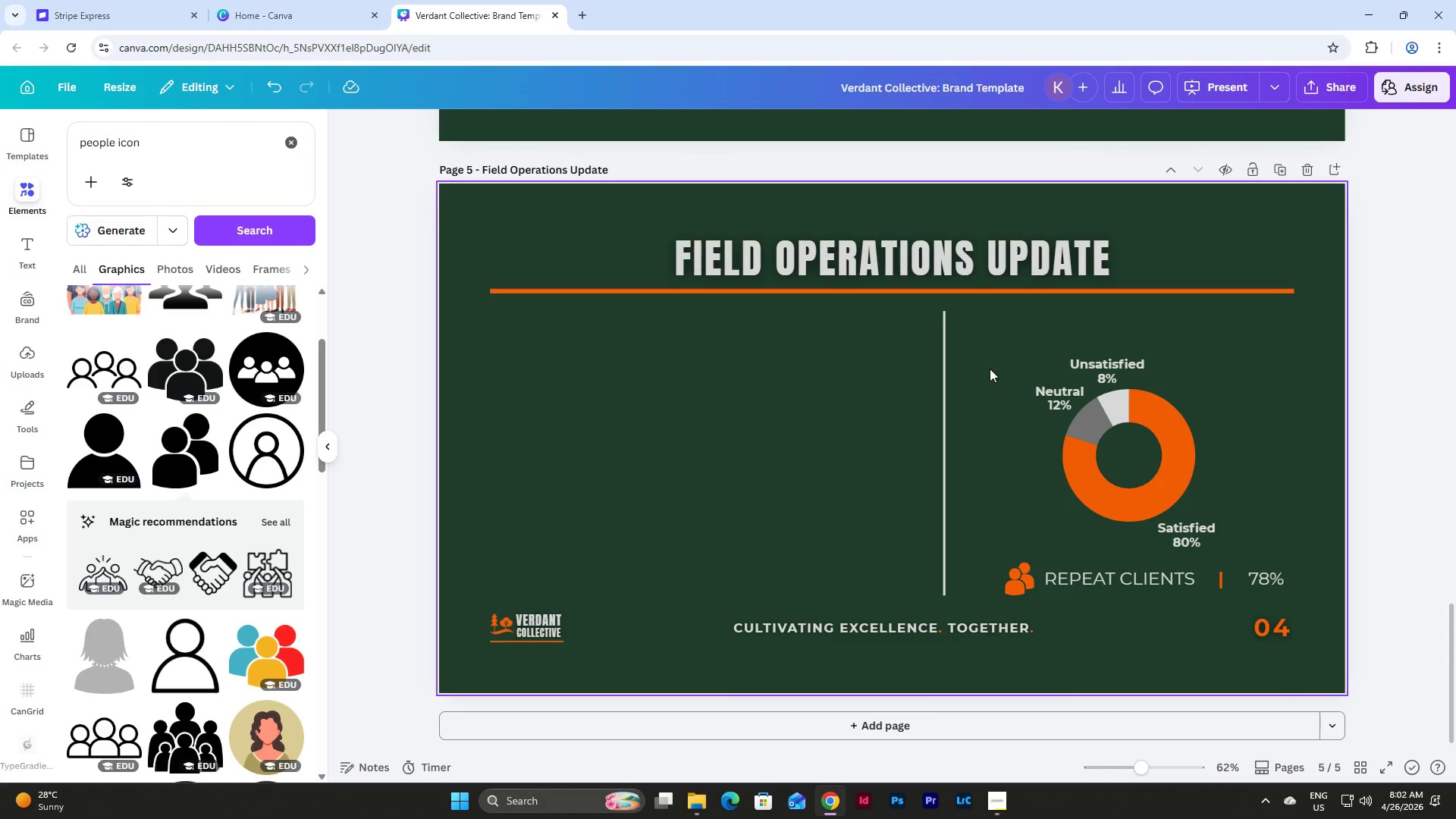 
left_click_drag(start_coordinate=[995, 356], to_coordinate=[1219, 585])
 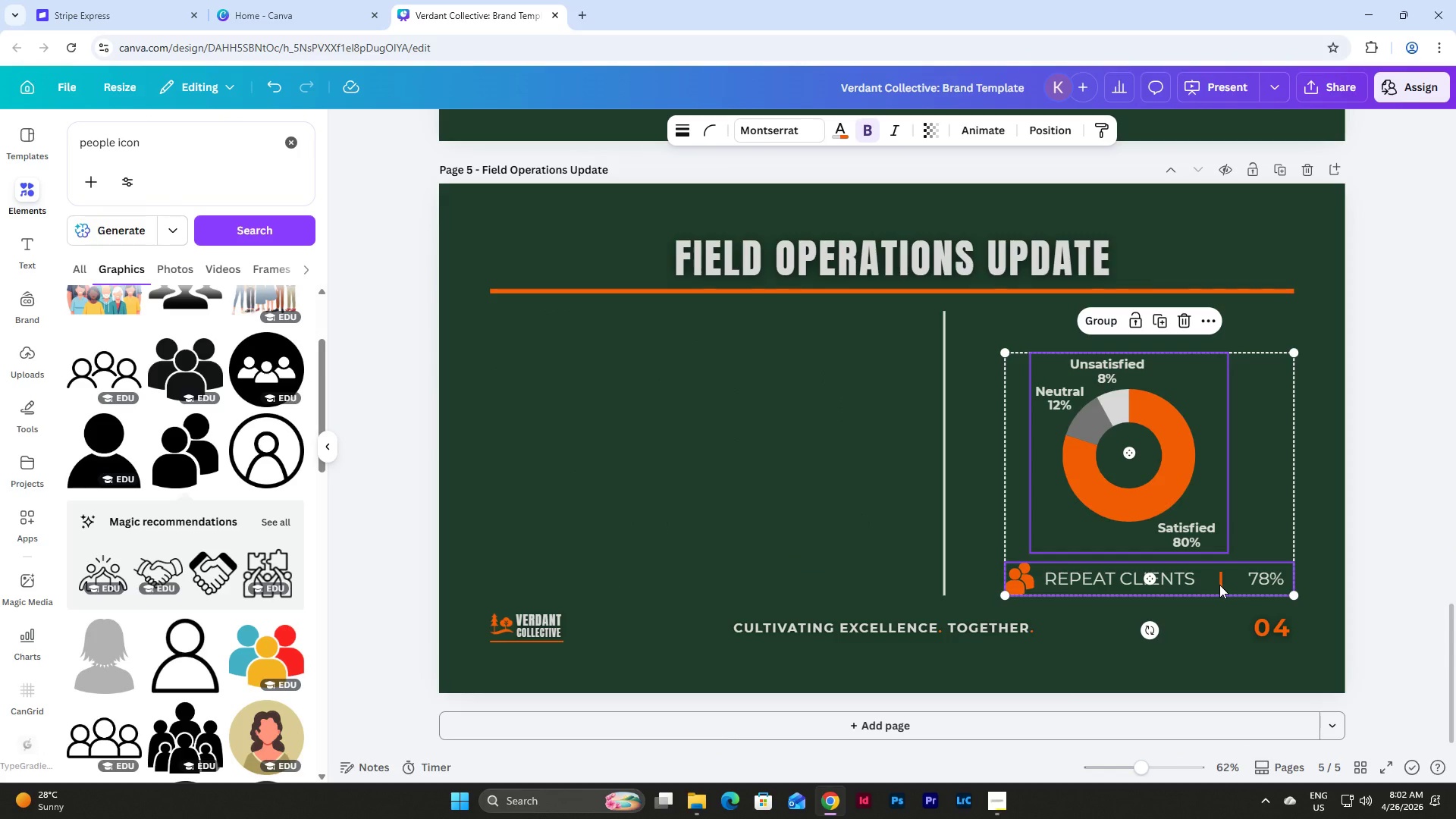 
key(Backspace)
 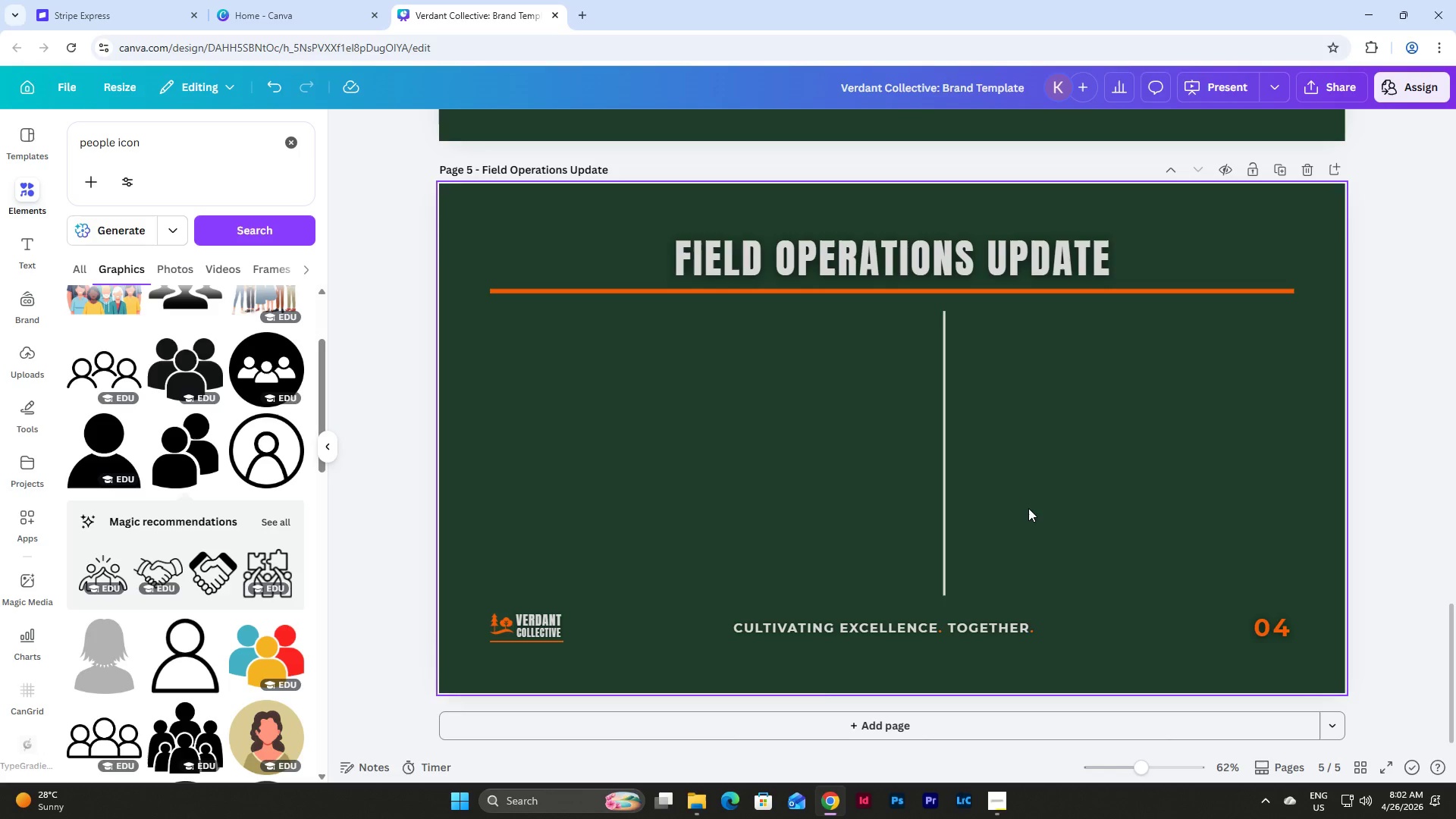 
left_click_drag(start_coordinate=[1015, 505], to_coordinate=[874, 412])
 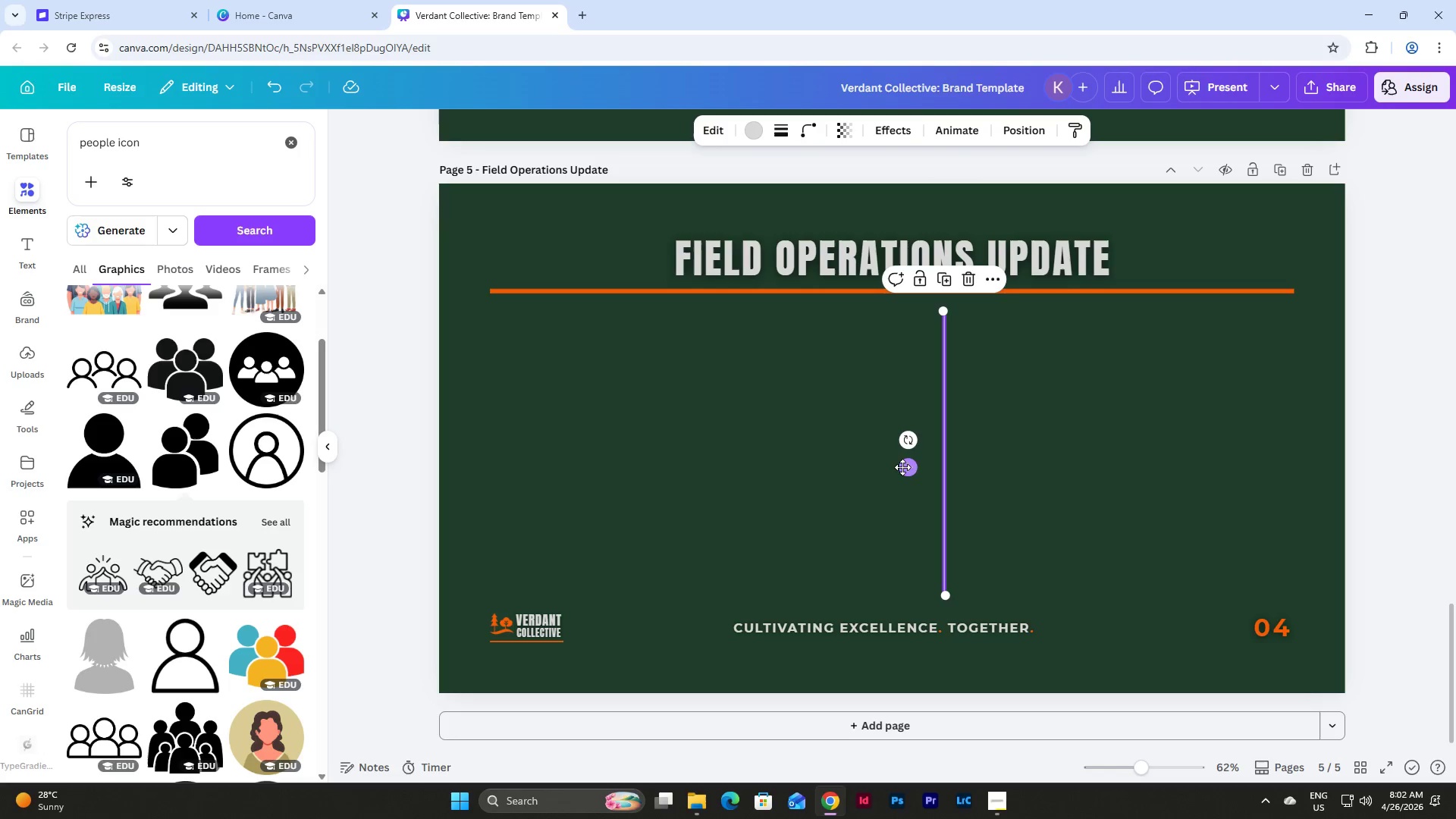 
left_click_drag(start_coordinate=[902, 469], to_coordinate=[902, 472])
 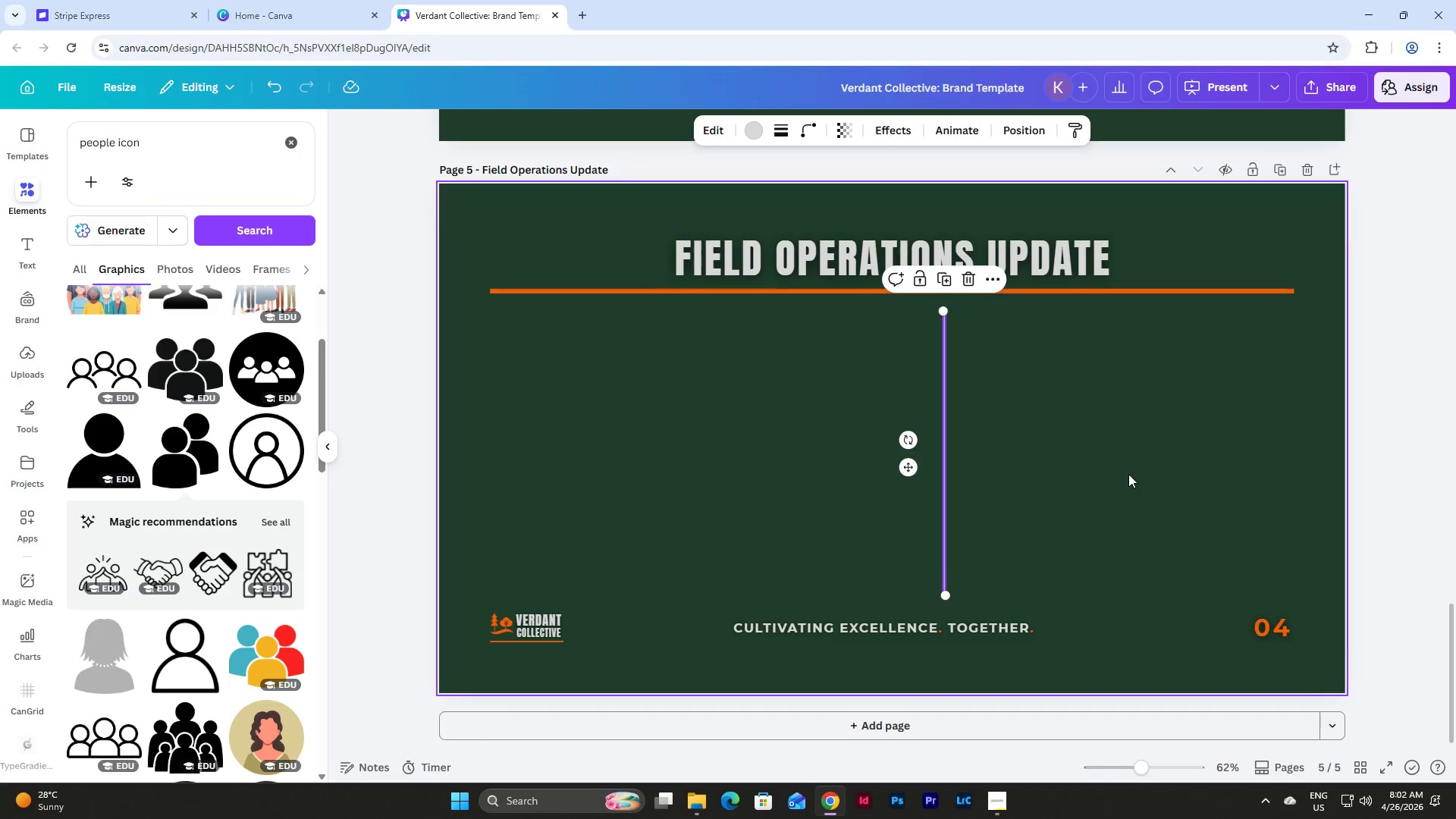 
scroll: coordinate [1128, 474], scroll_direction: up, amount: 9.0
 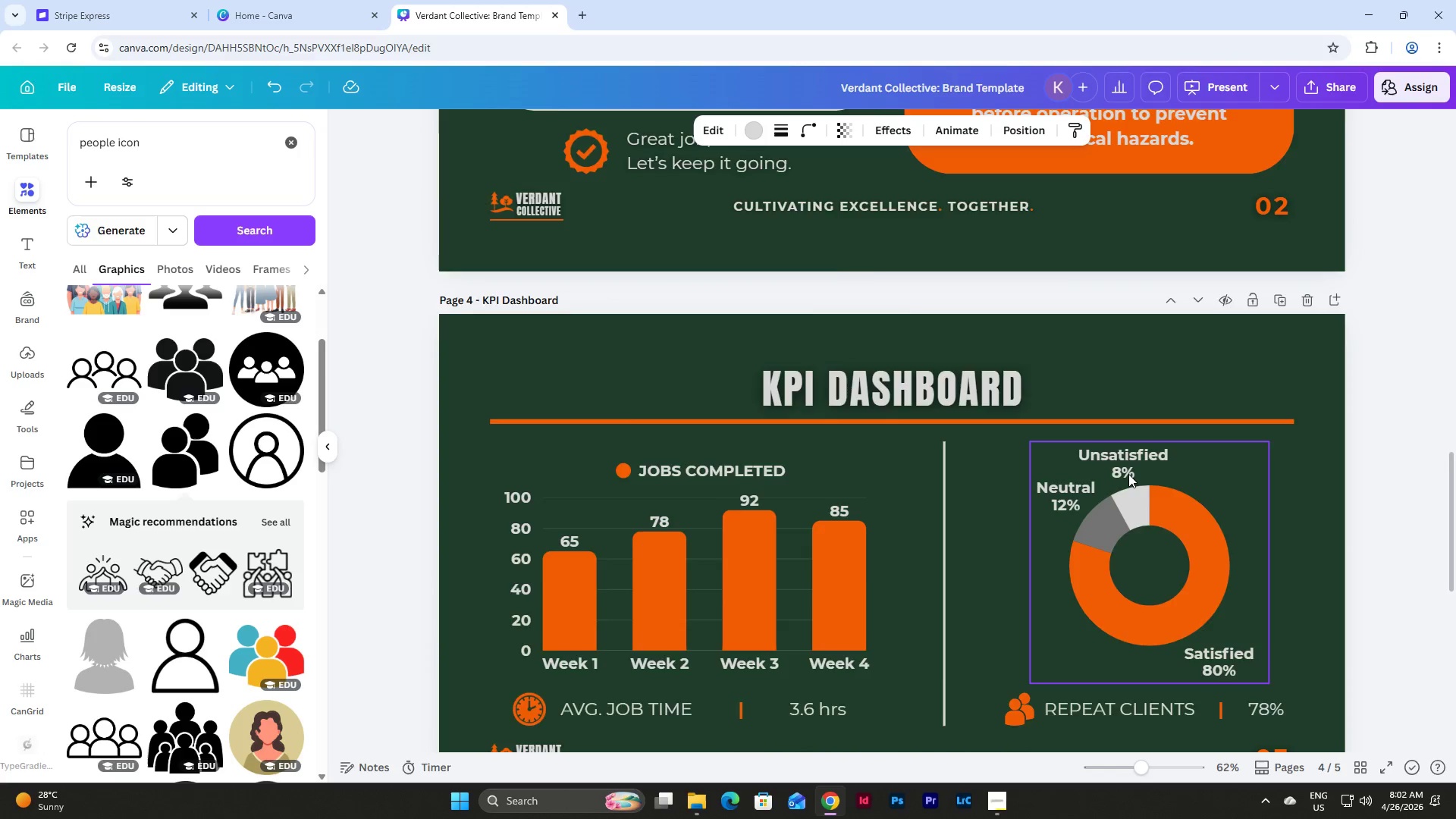 
scroll: coordinate [1128, 474], scroll_direction: down, amount: 1.0
 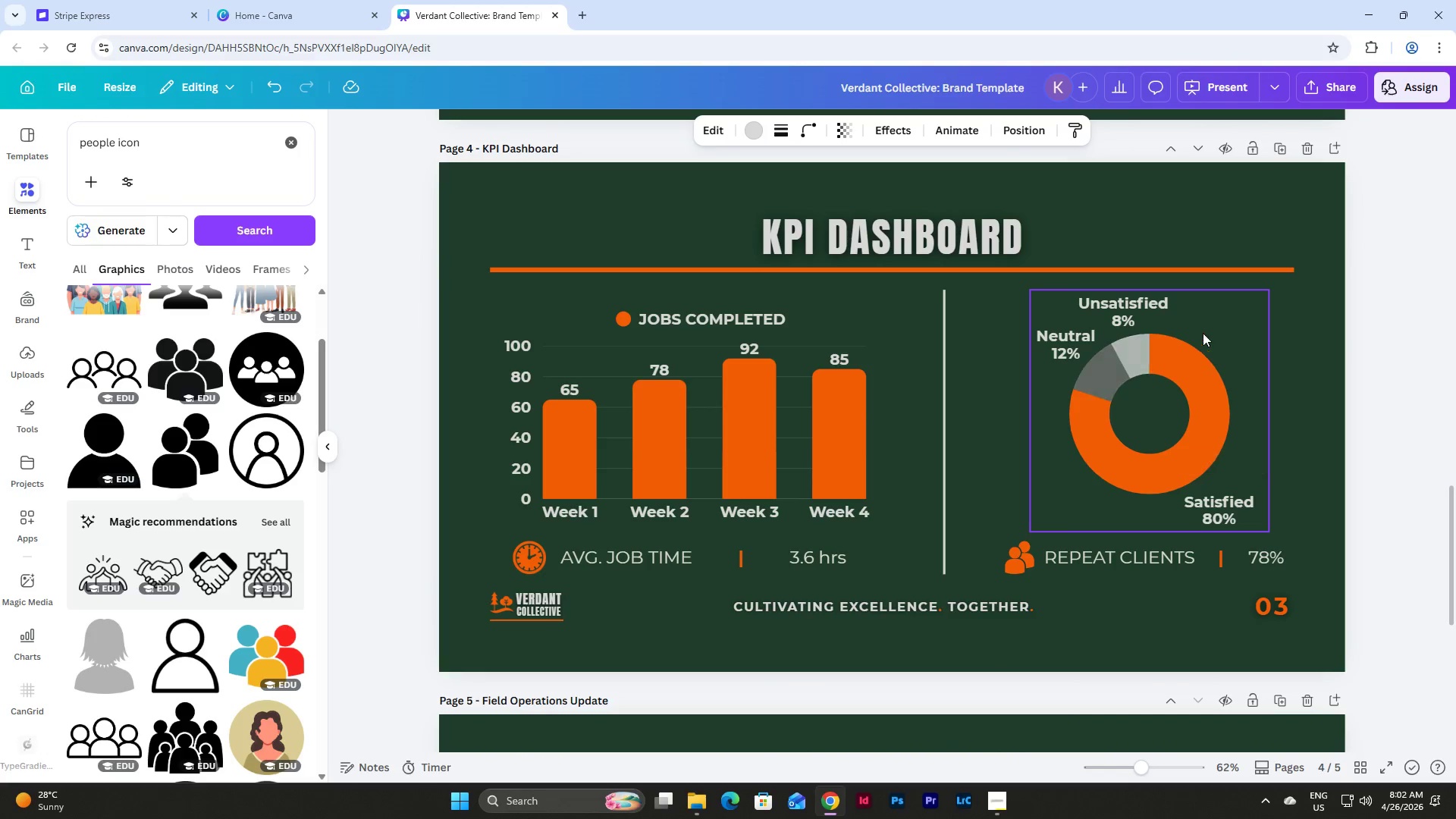 
left_click([1206, 325])
 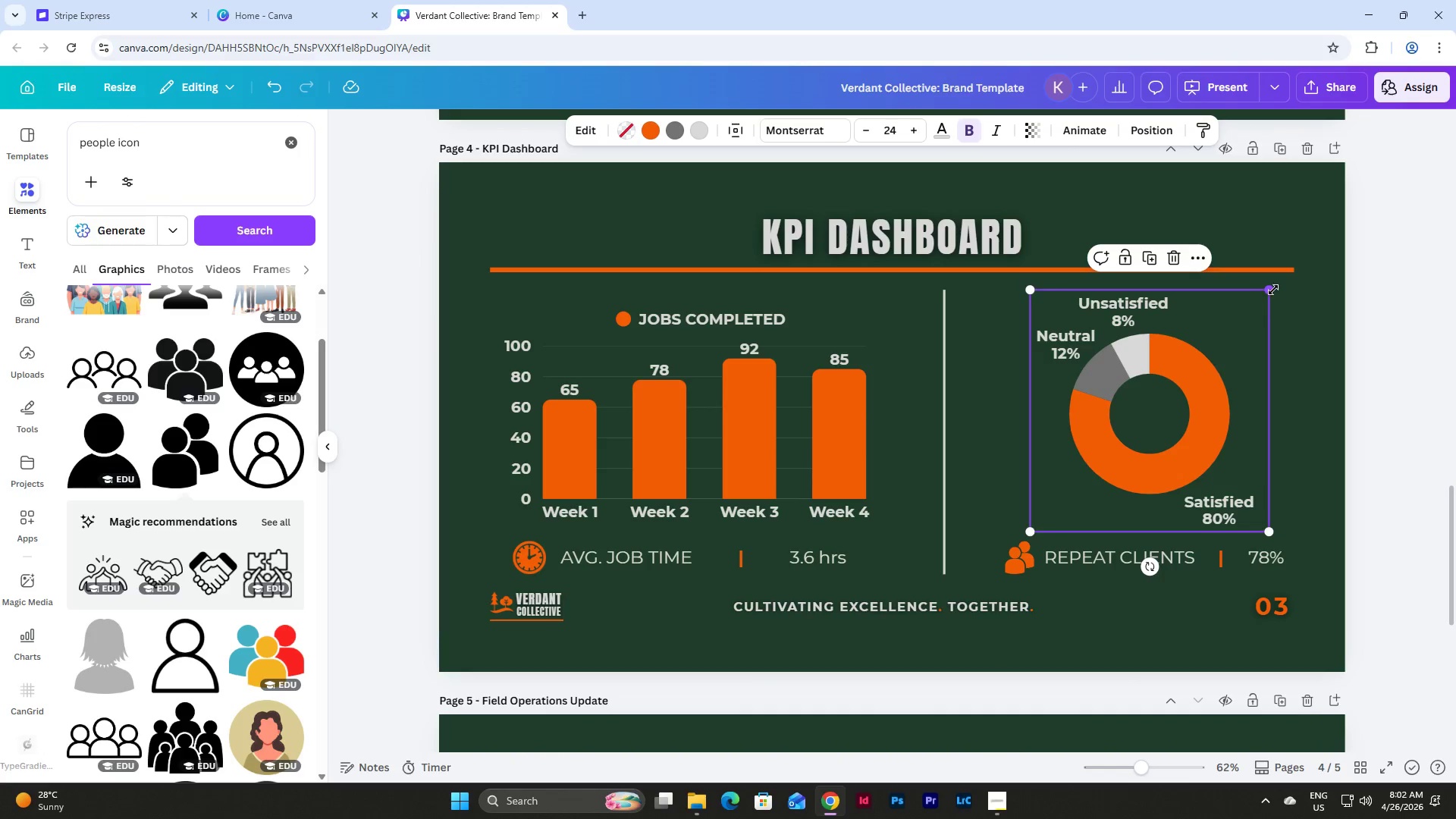 
left_click_drag(start_coordinate=[1273, 290], to_coordinate=[1239, 334])
 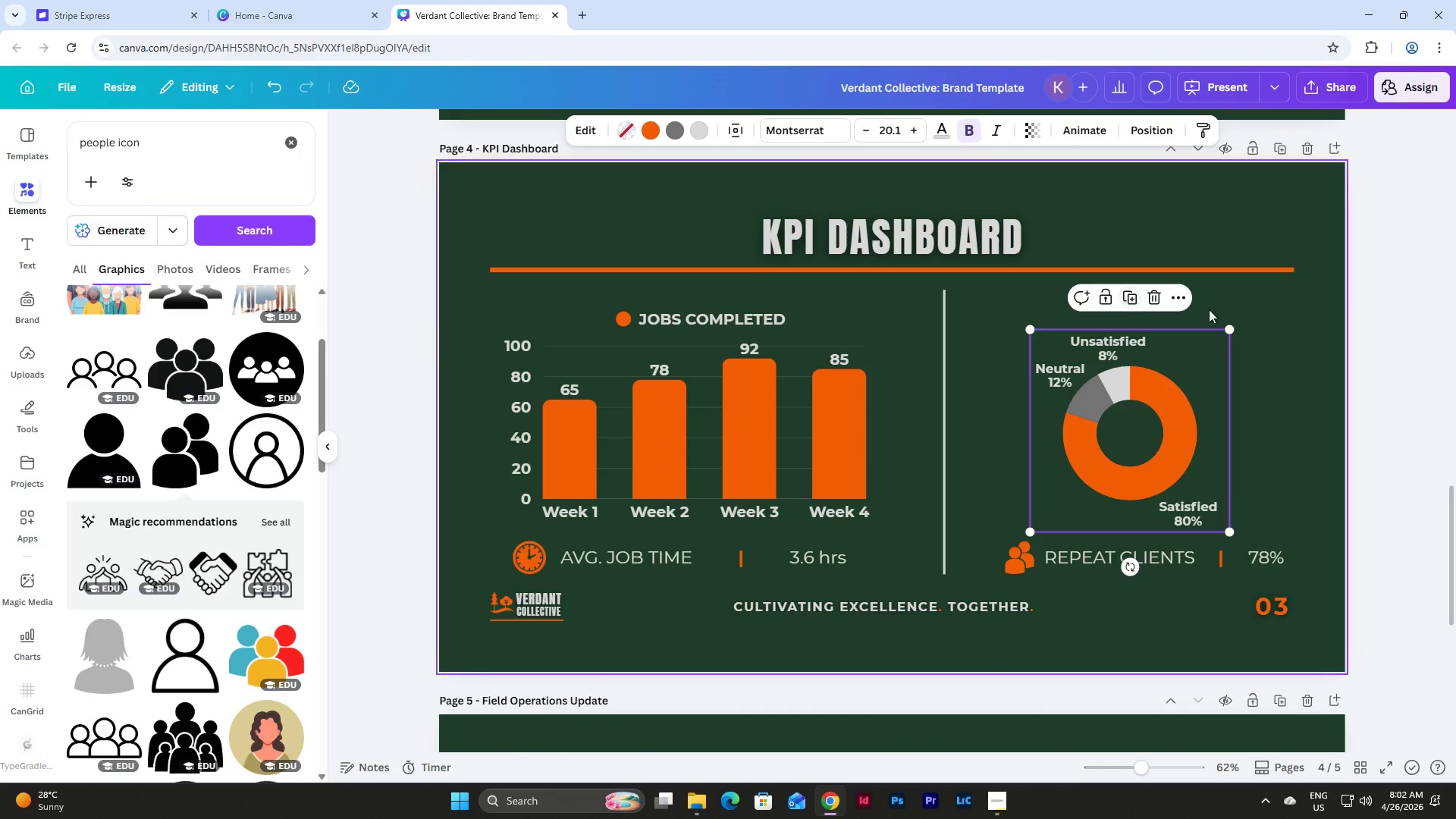 
left_click([1222, 303])
 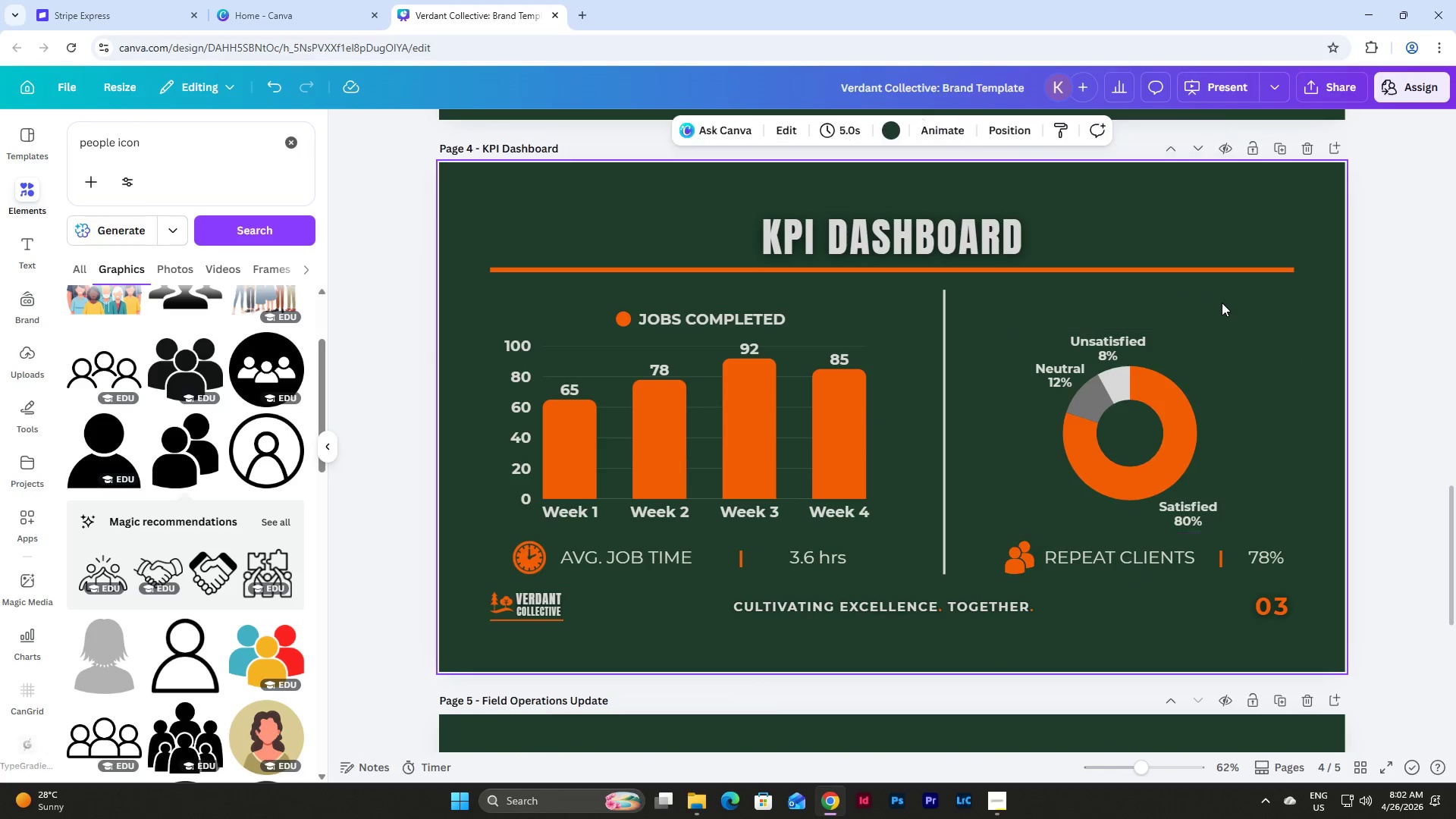 
key(Control+V)
 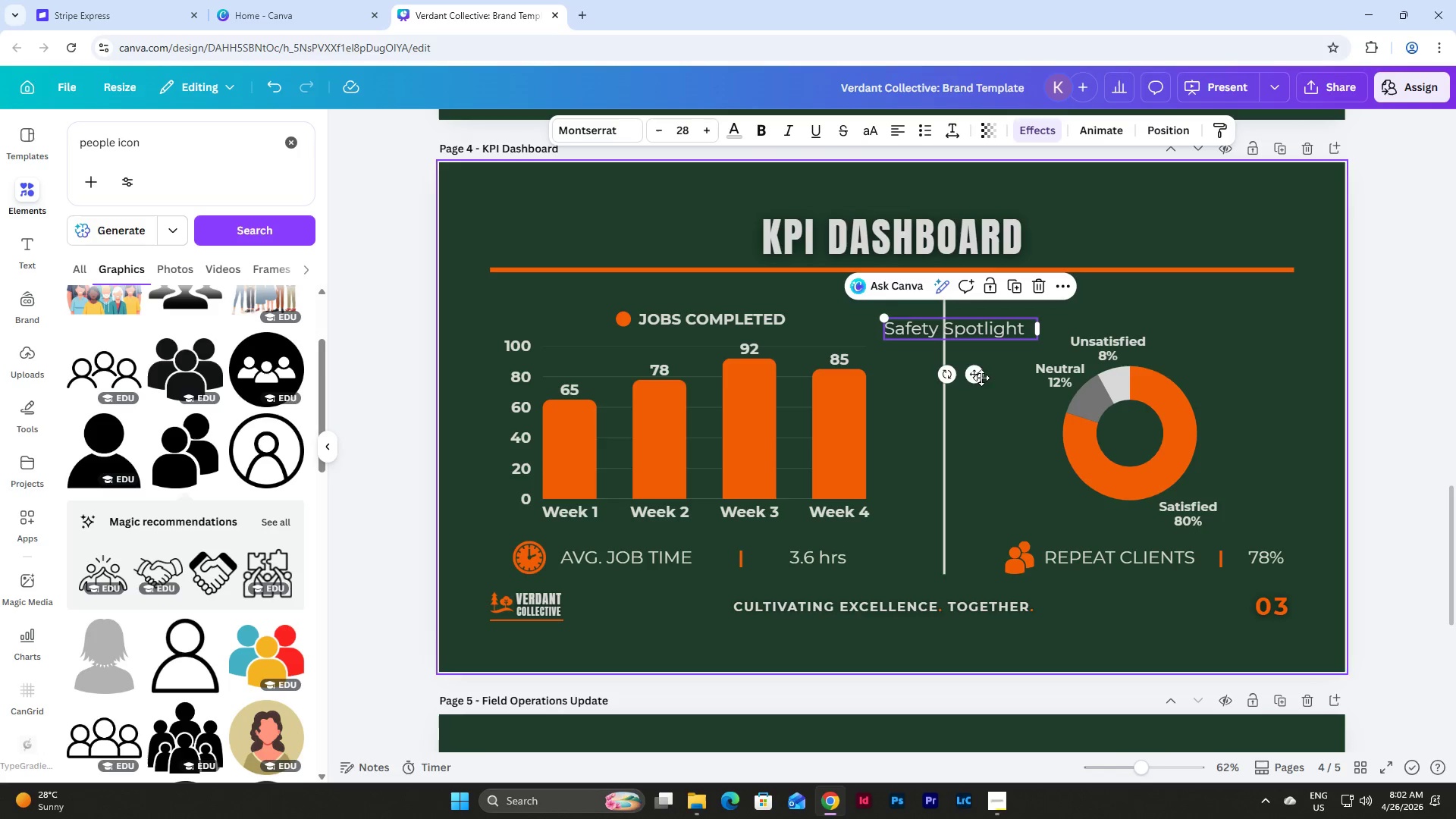 
left_click_drag(start_coordinate=[979, 378], to_coordinate=[1167, 350])
 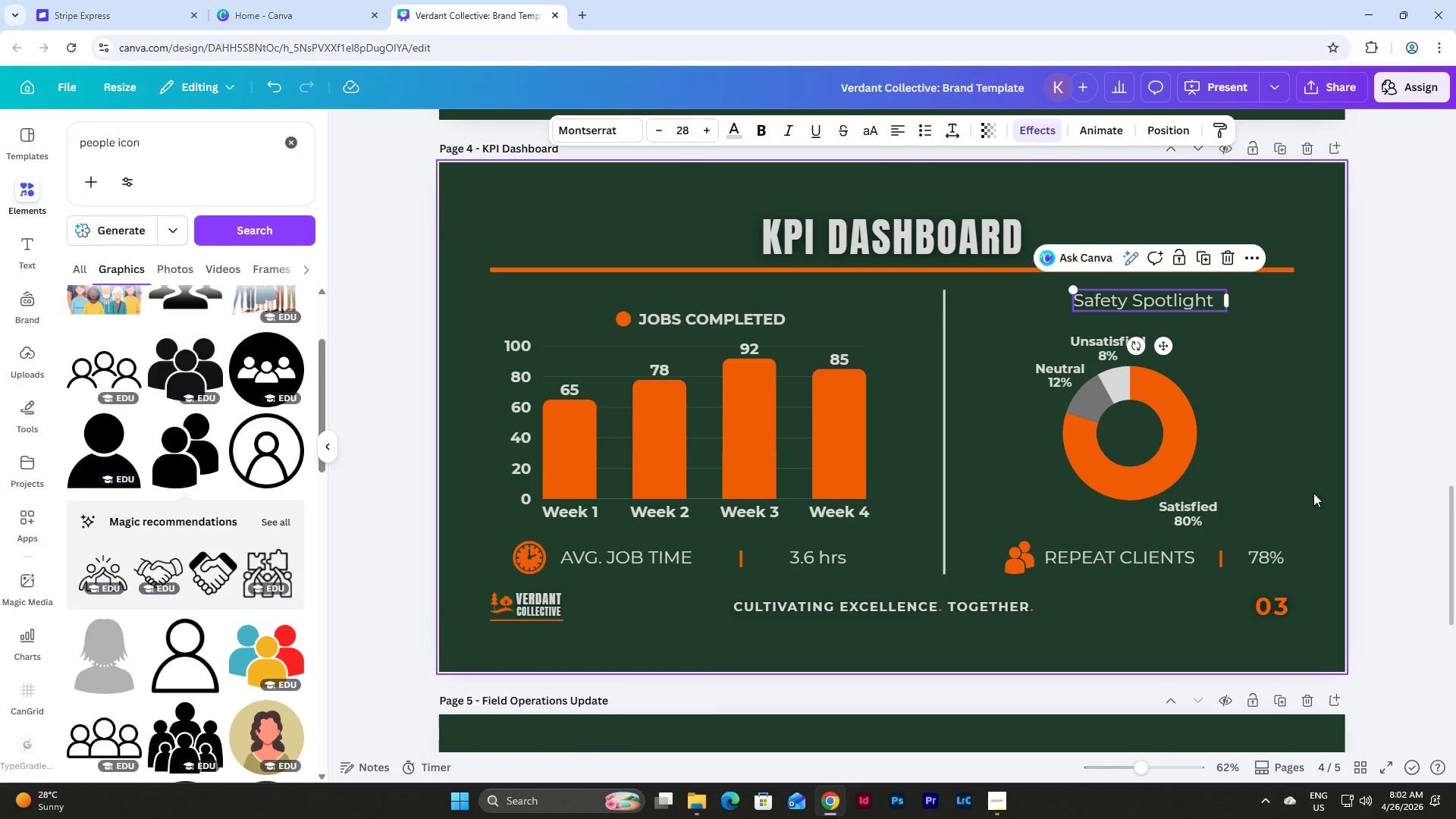 
left_click_drag(start_coordinate=[1319, 567], to_coordinate=[1063, 290])
 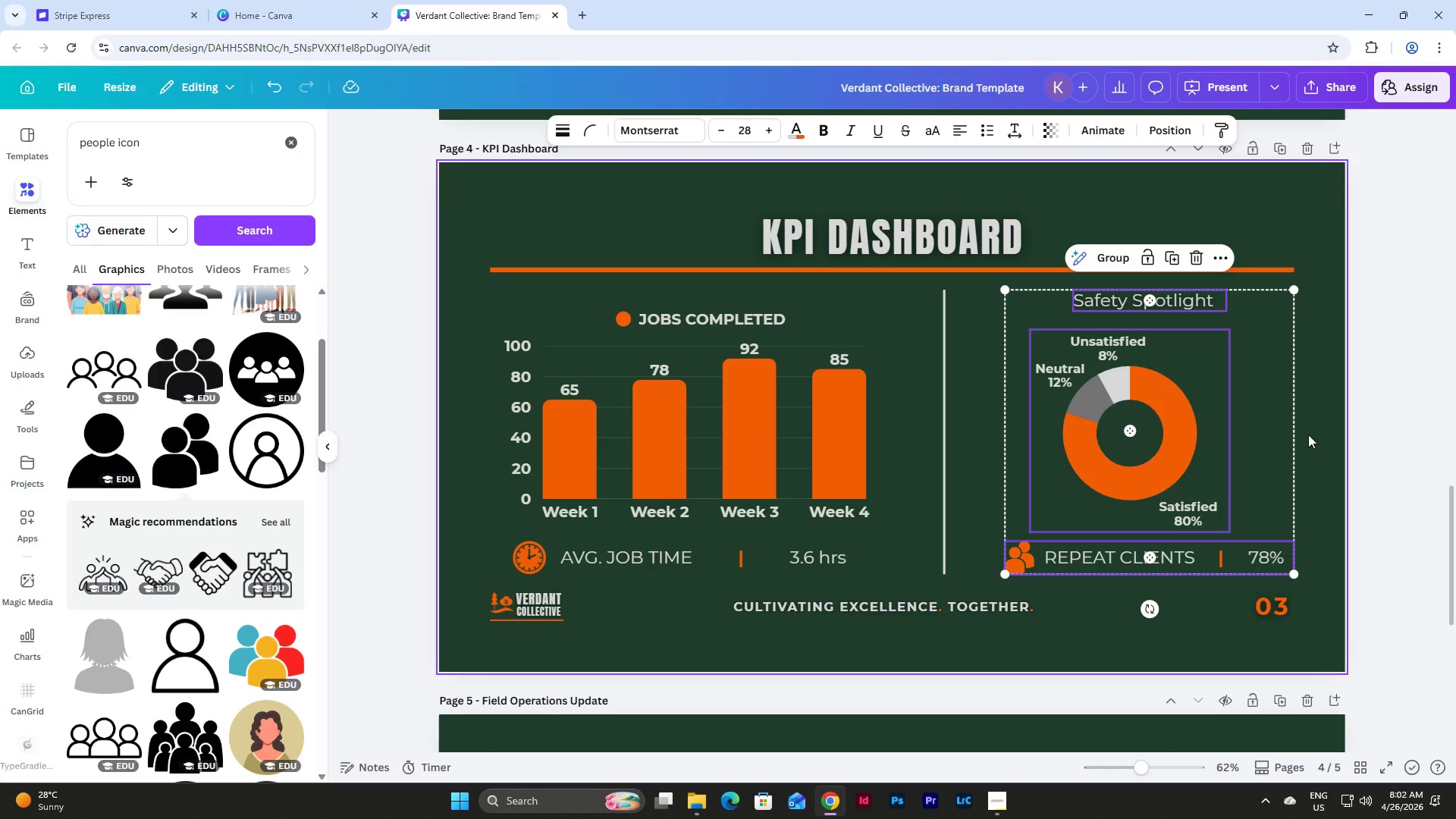 
left_click([1312, 434])
 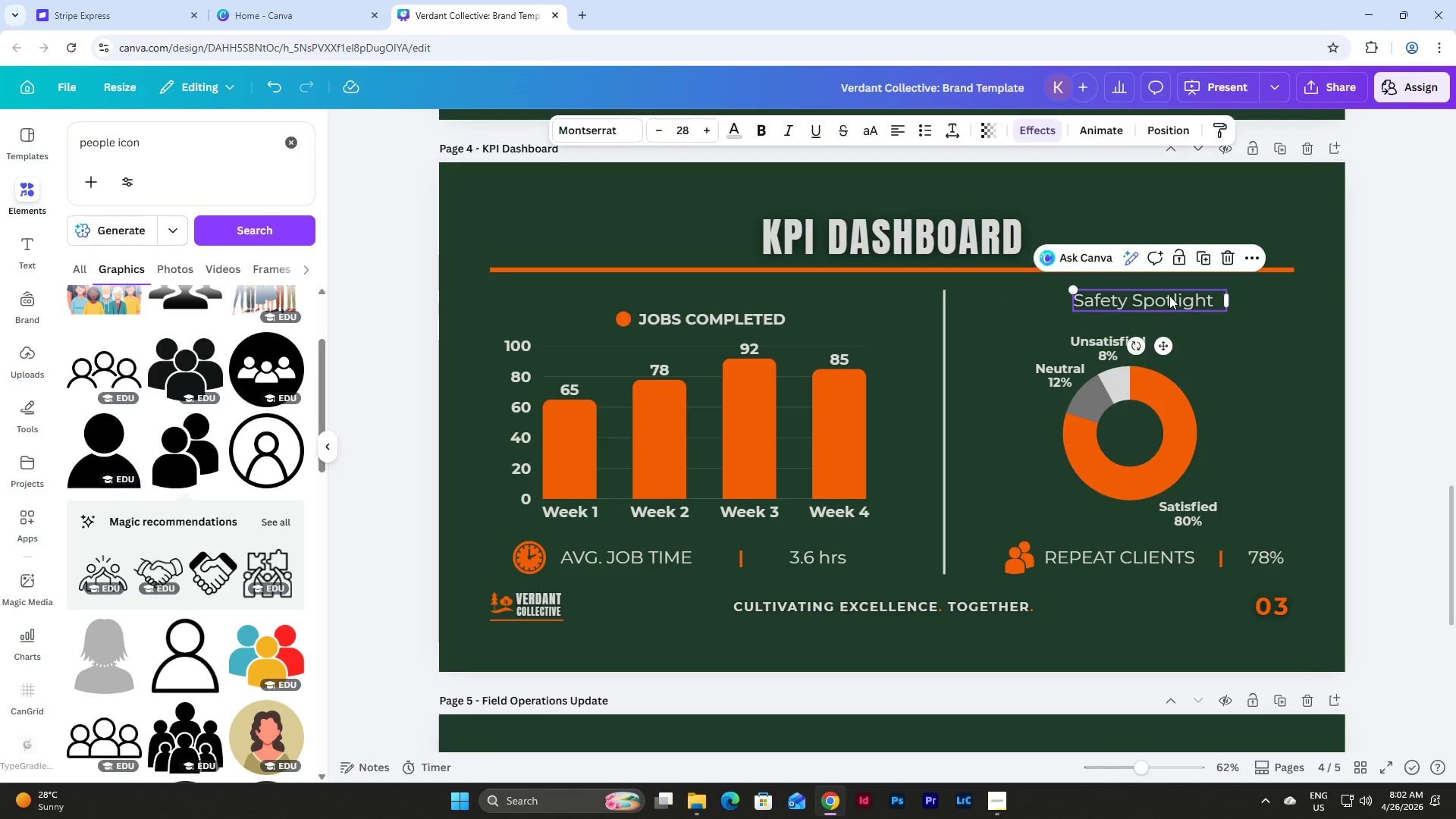 
double_click([1169, 296])
 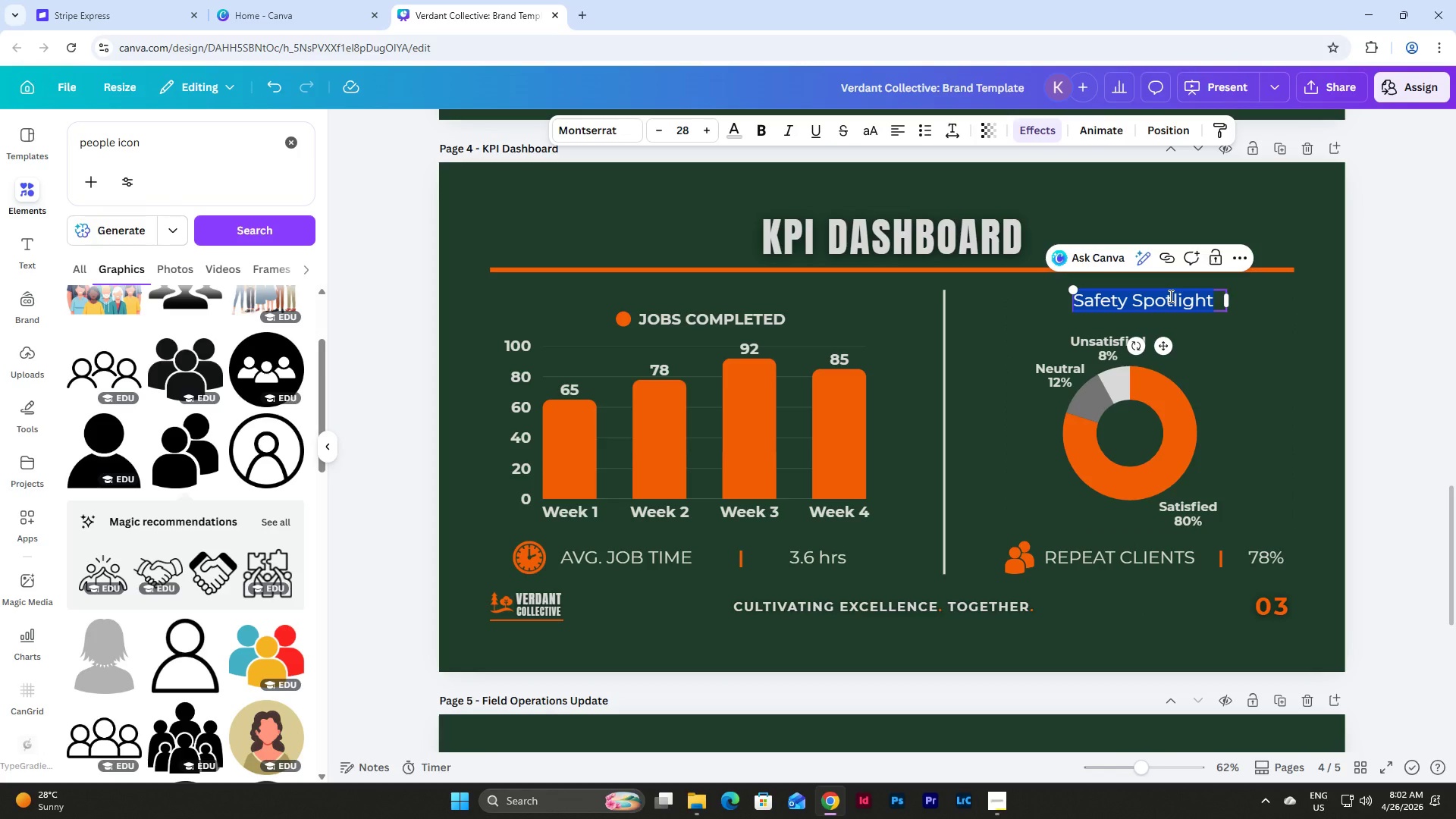 
type(CUSTOMER)
 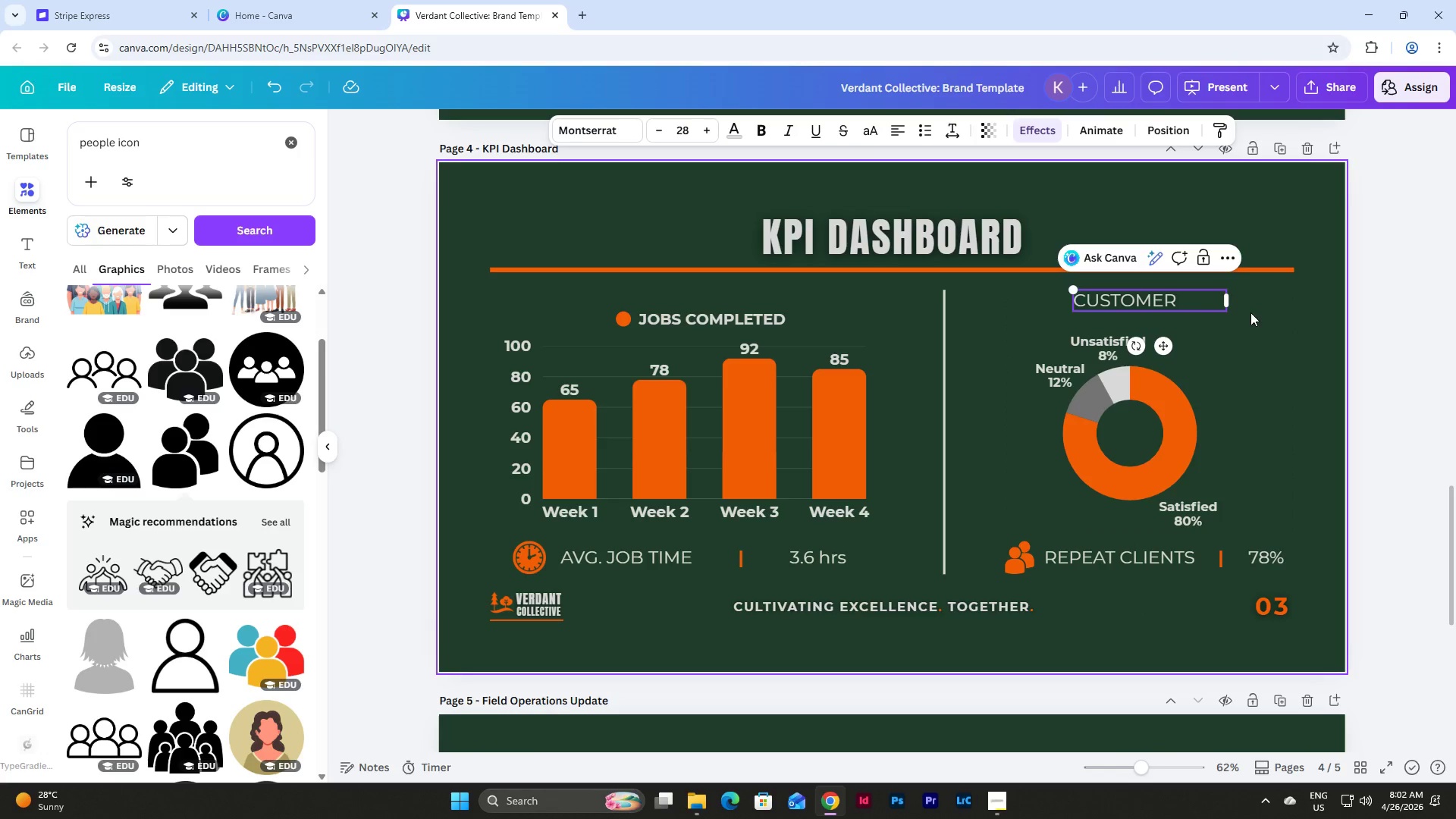 
left_click_drag(start_coordinate=[1234, 305], to_coordinate=[1301, 308])
 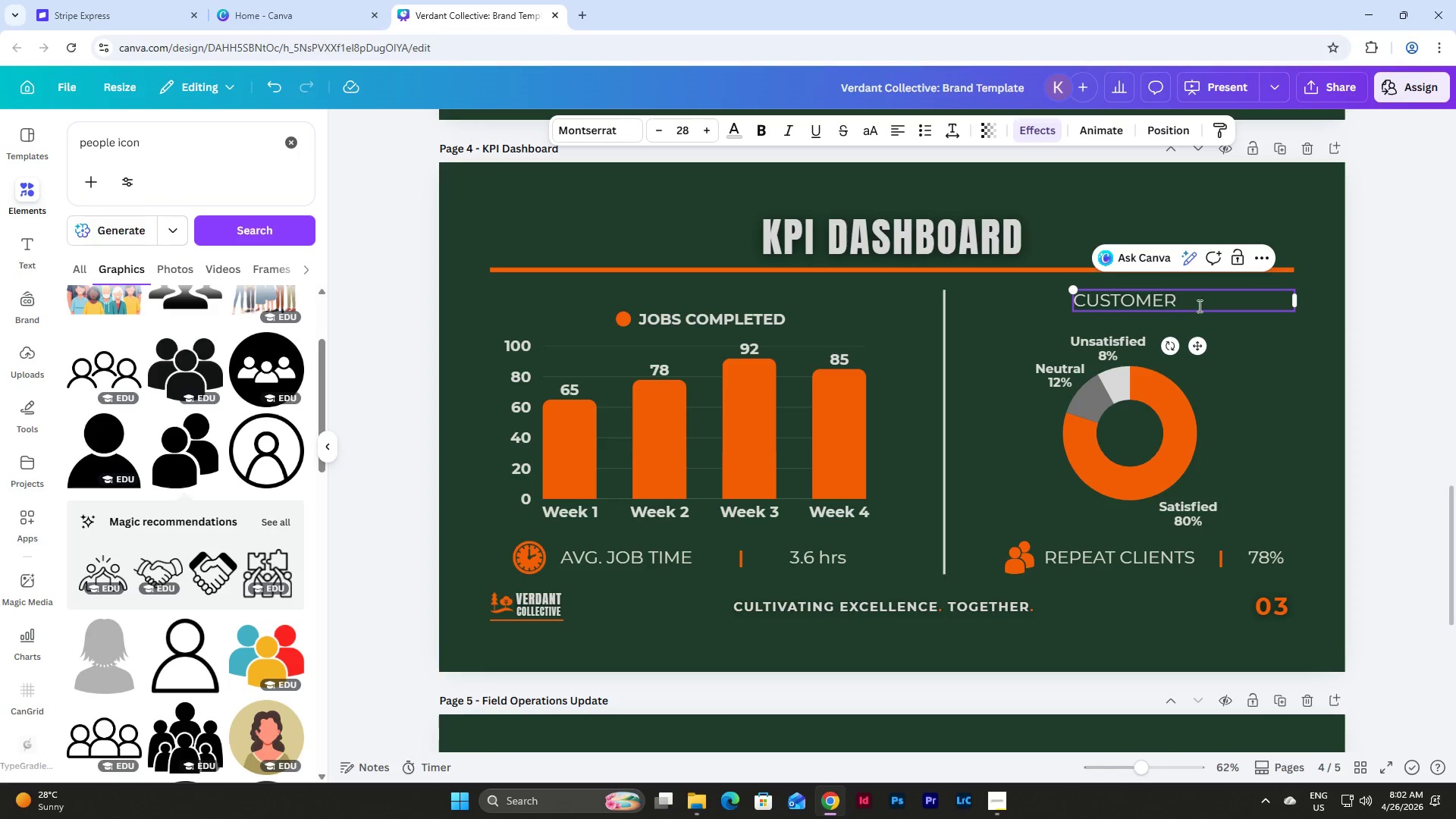 
type( )
key(Backspace)
type( SATISFACTION)
 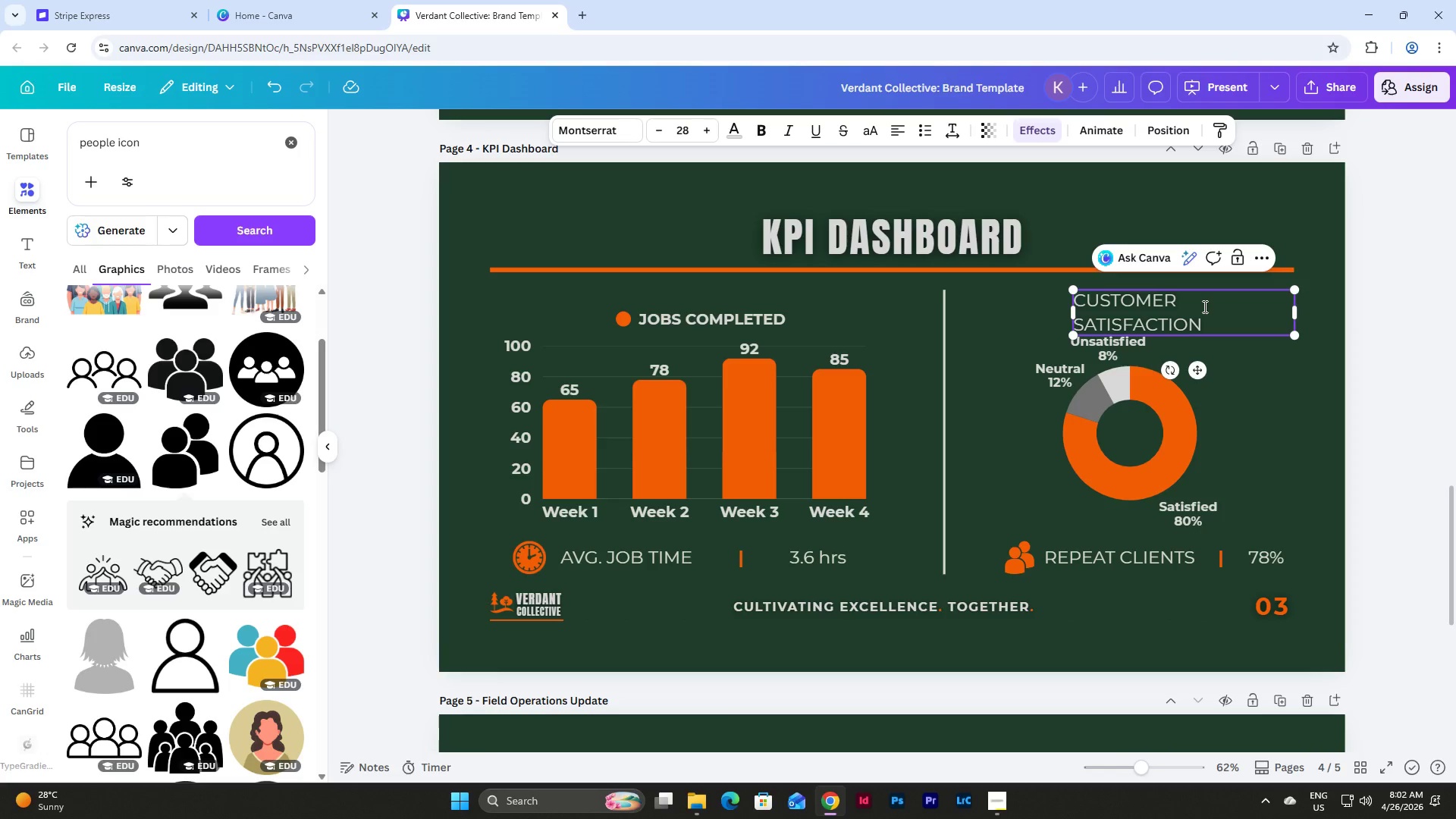 
left_click_drag(start_coordinate=[1072, 314], to_coordinate=[1018, 317])
 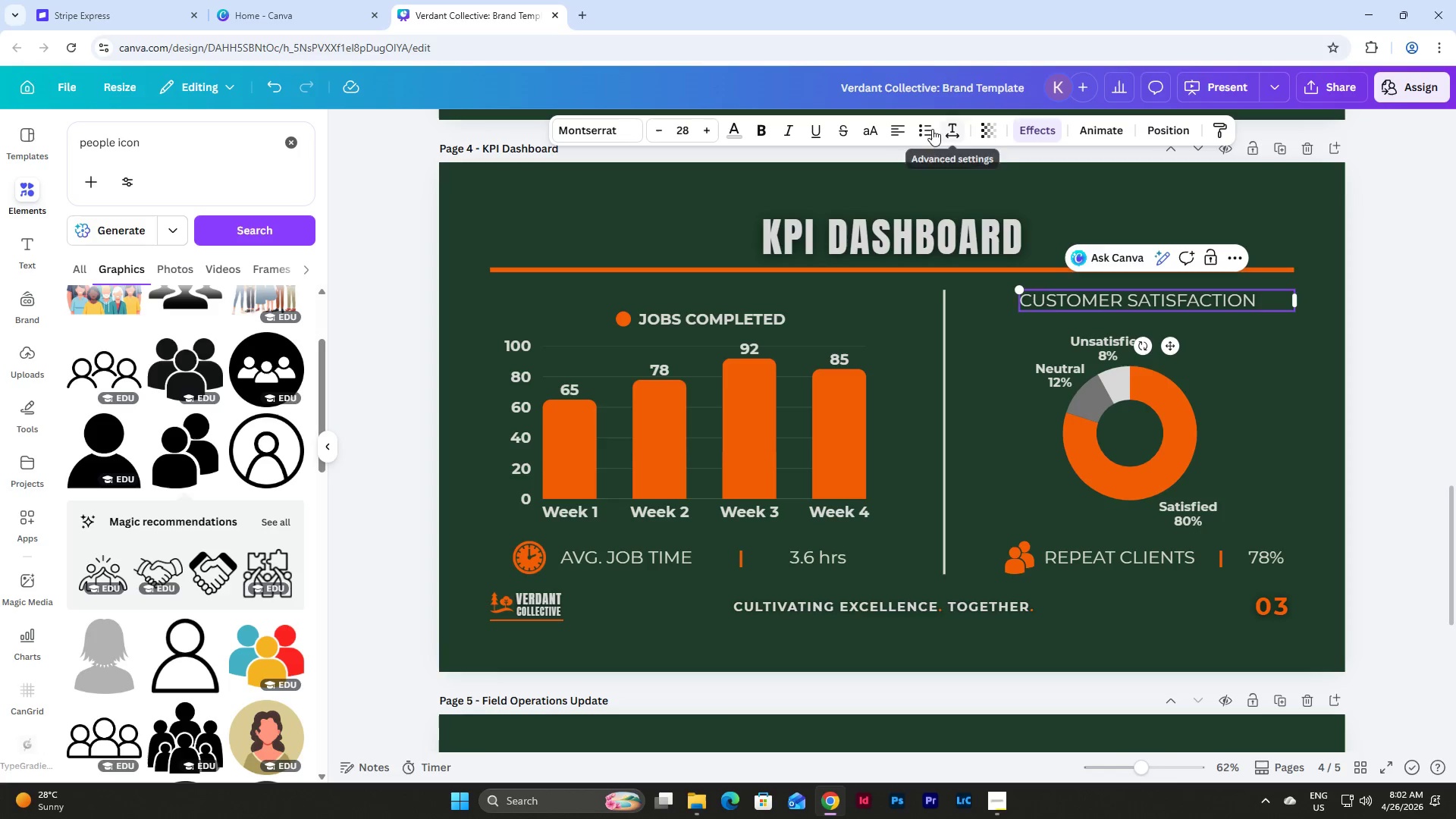 
left_click([896, 127])
 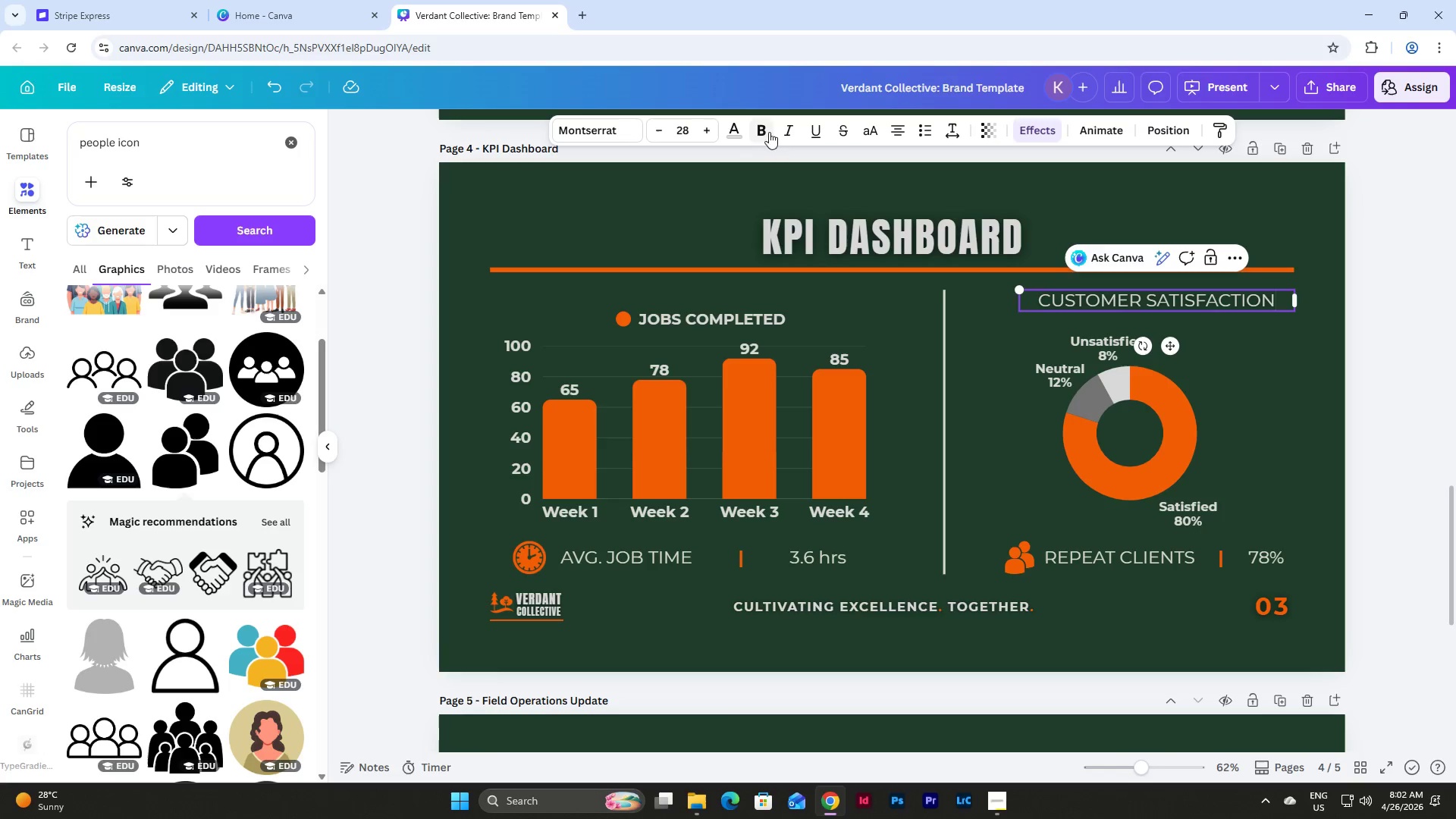 
left_click([761, 130])
 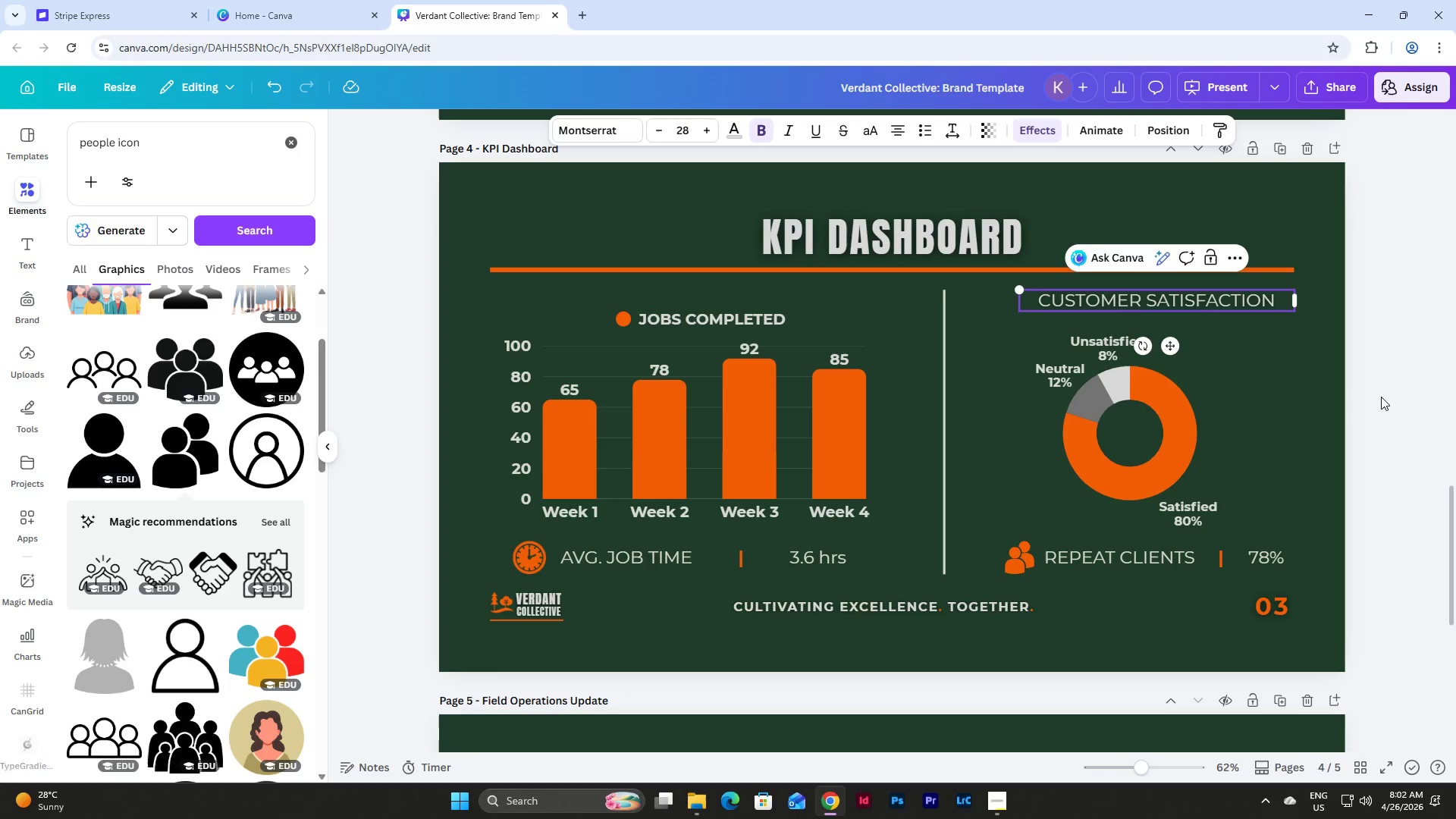 
left_click([1250, 324])
 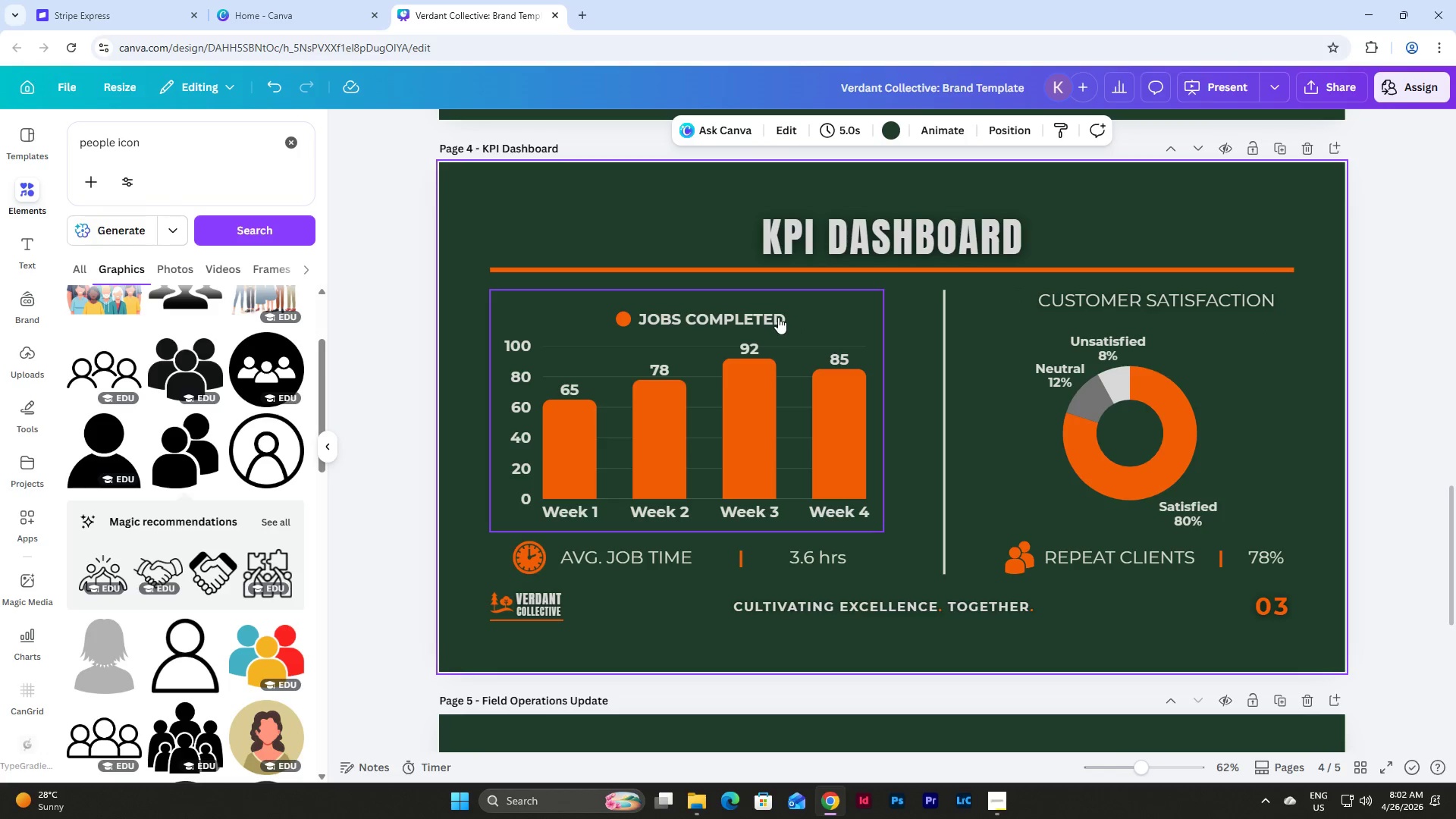 
left_click([778, 317])
 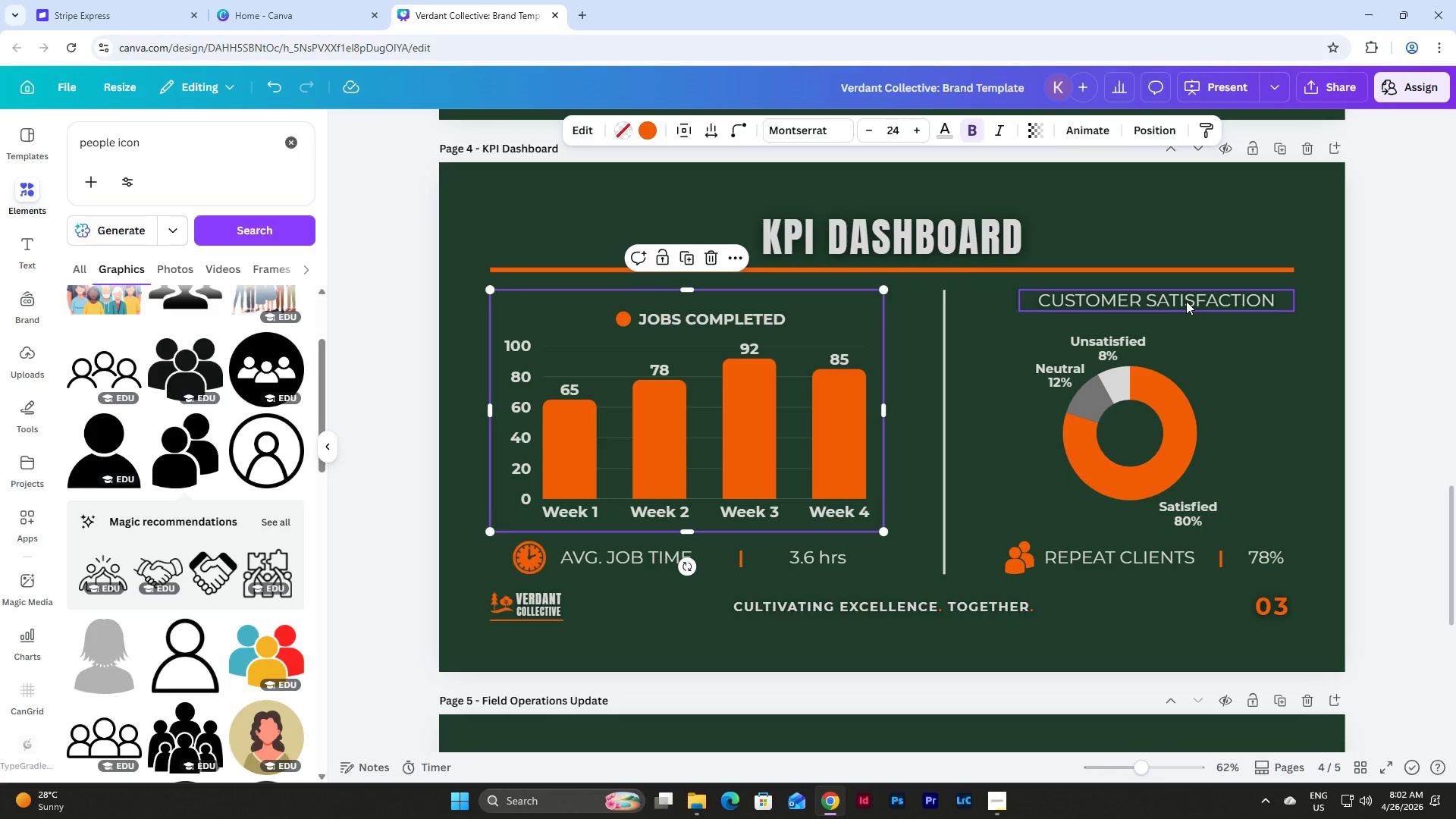 
left_click([1186, 301])
 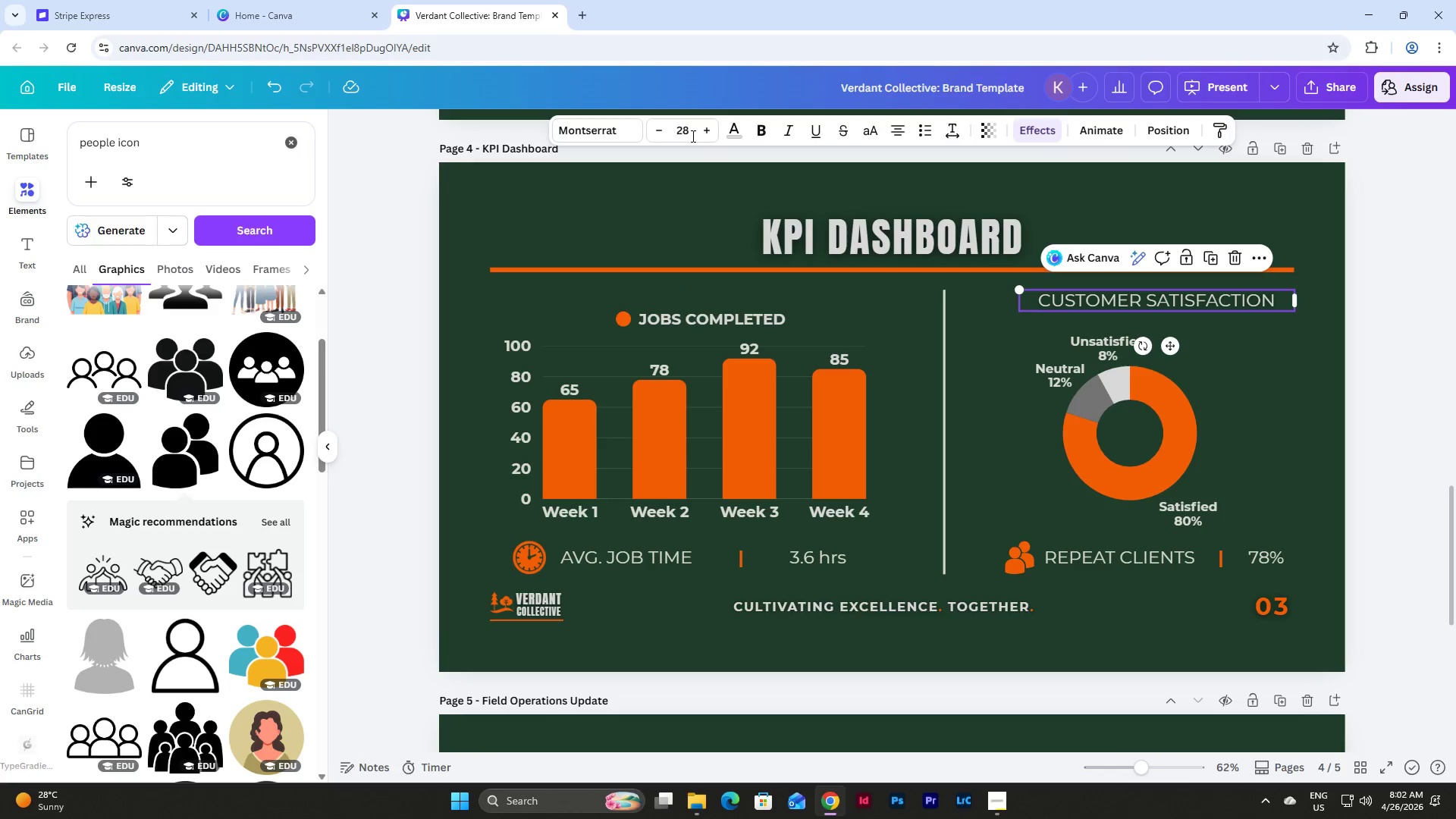 
left_click_drag(start_coordinate=[689, 127], to_coordinate=[664, 132])
 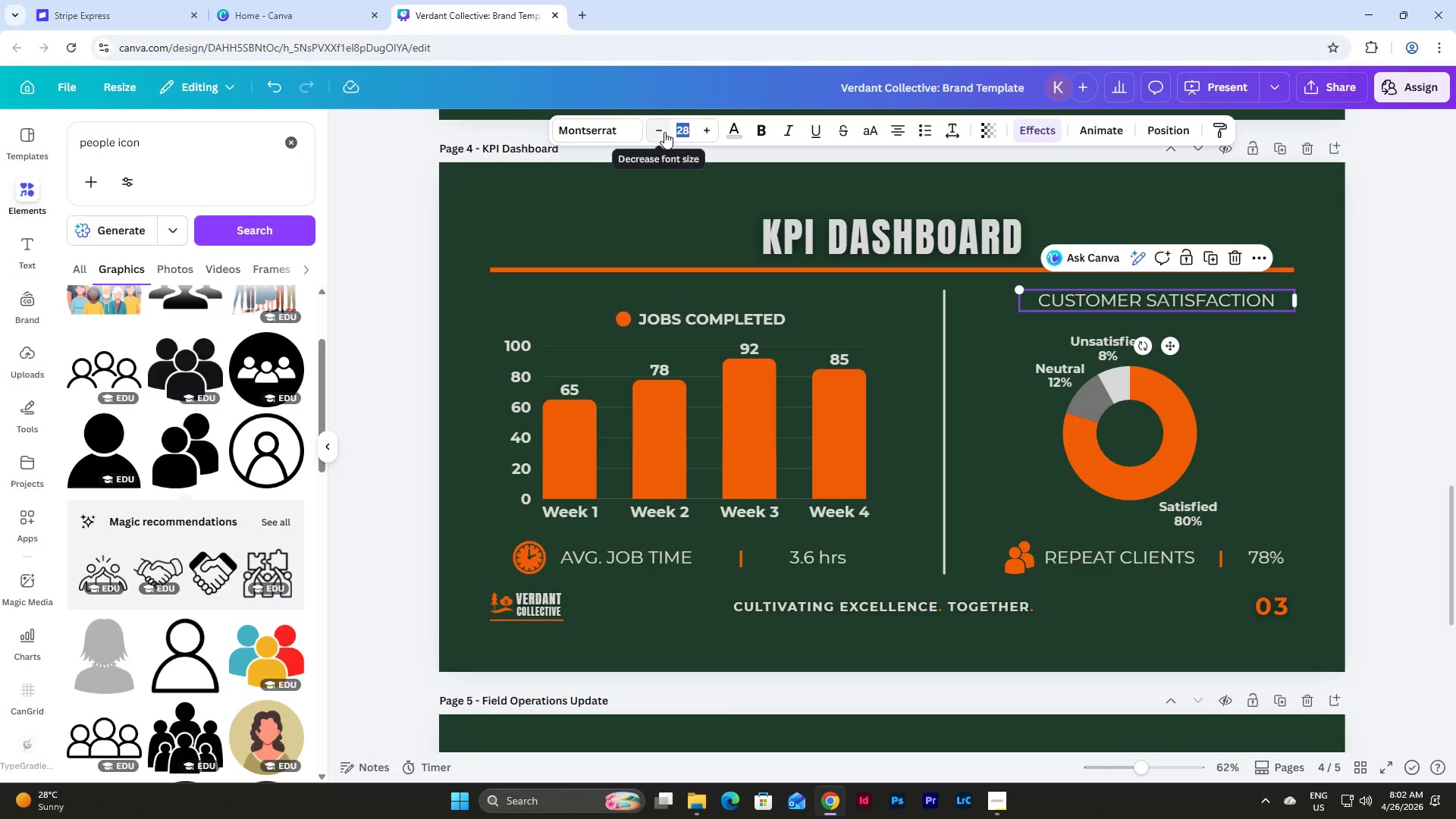 
key(Numpad2)
 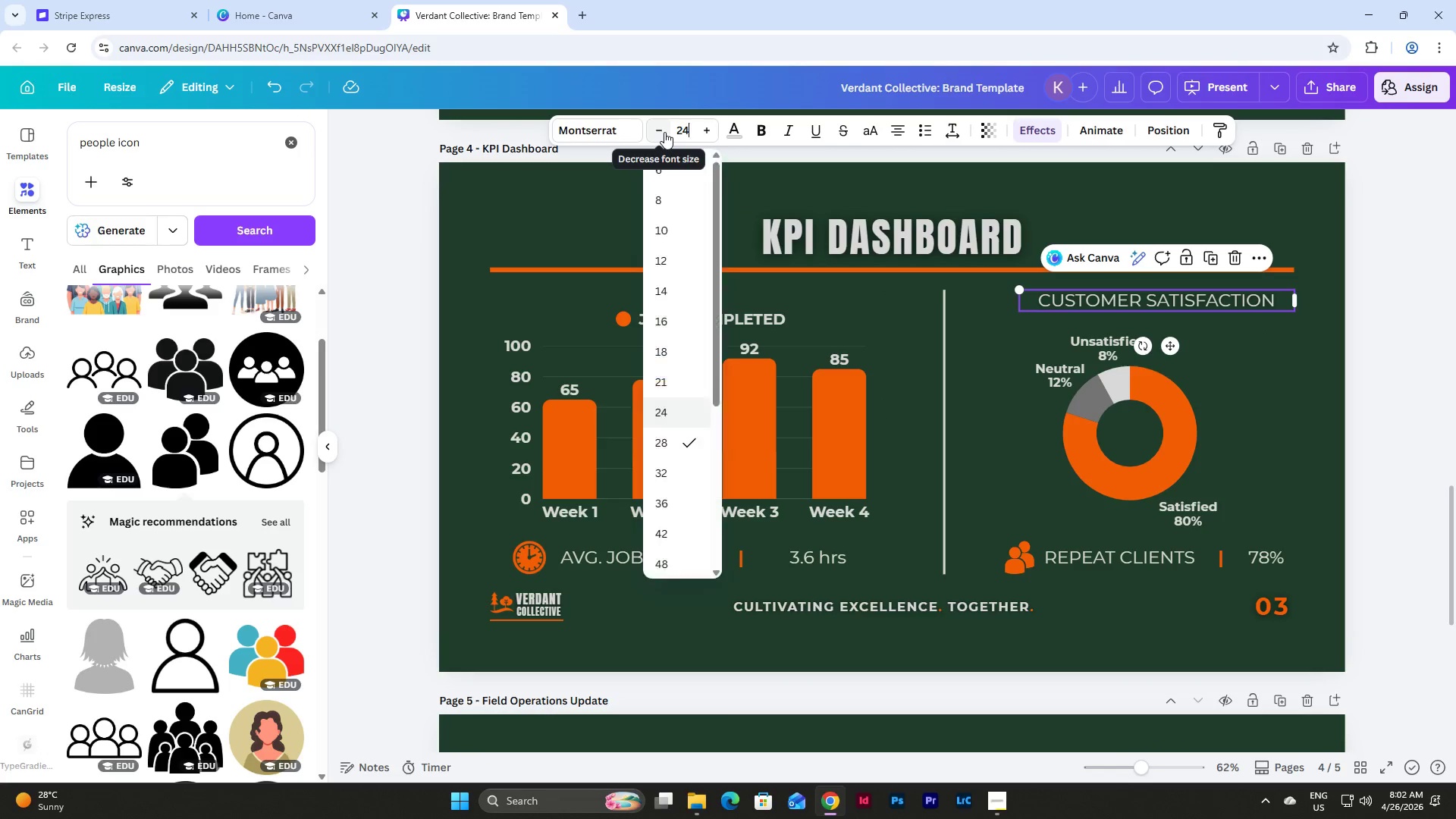 
key(Numpad4)
 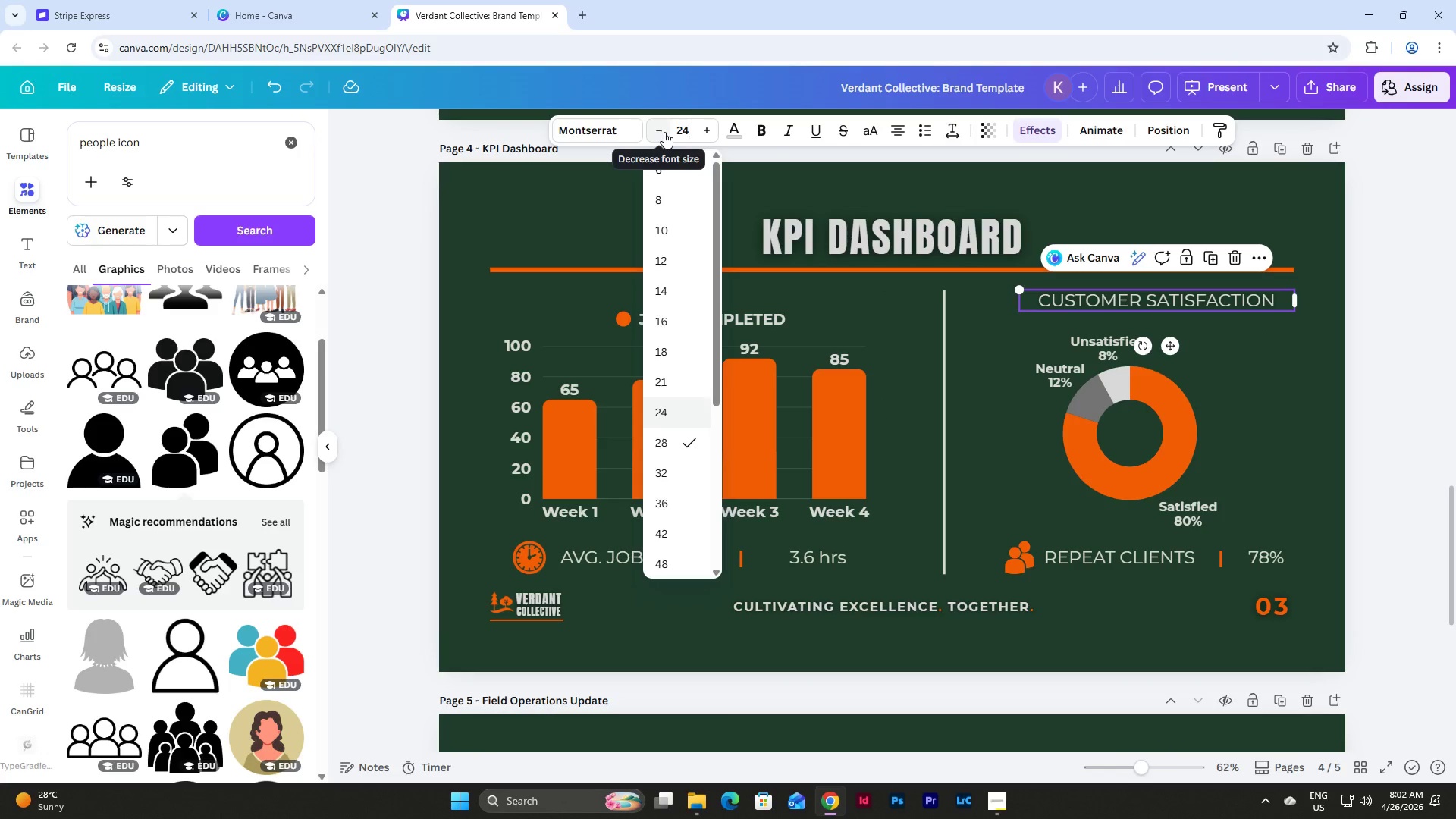 
key(NumpadEnter)
 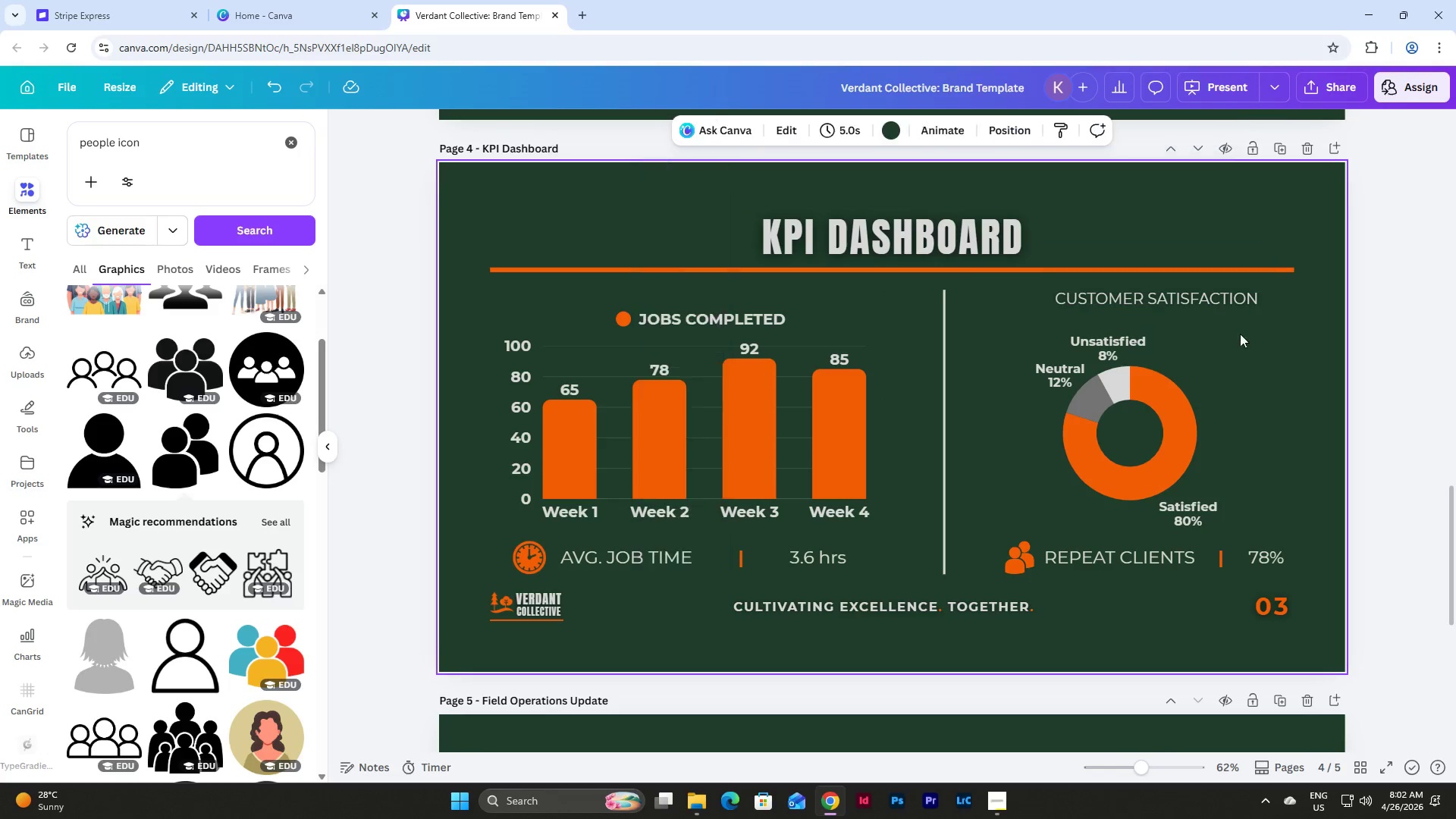 
double_click([1169, 290])
 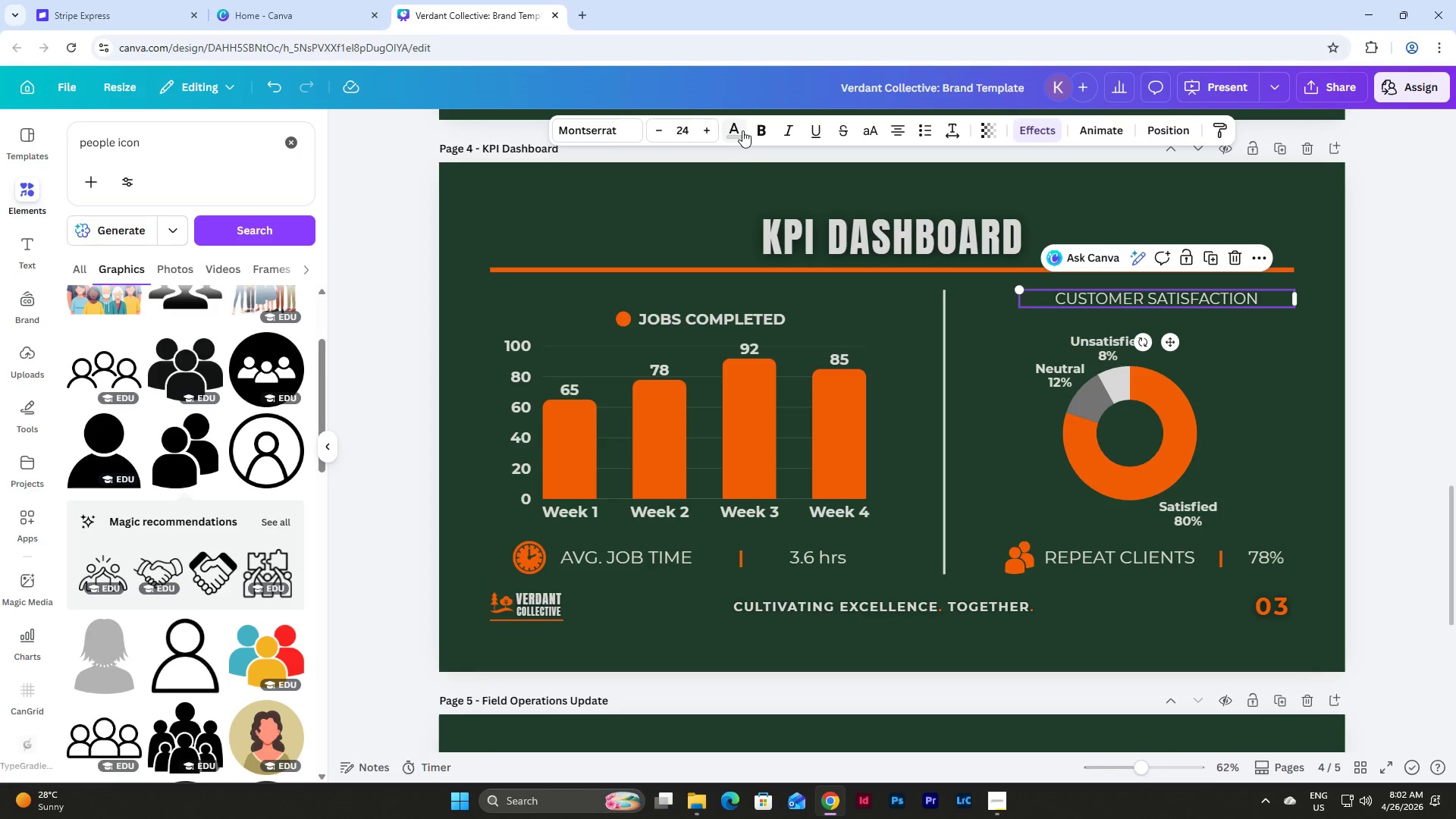 
left_click([755, 127])
 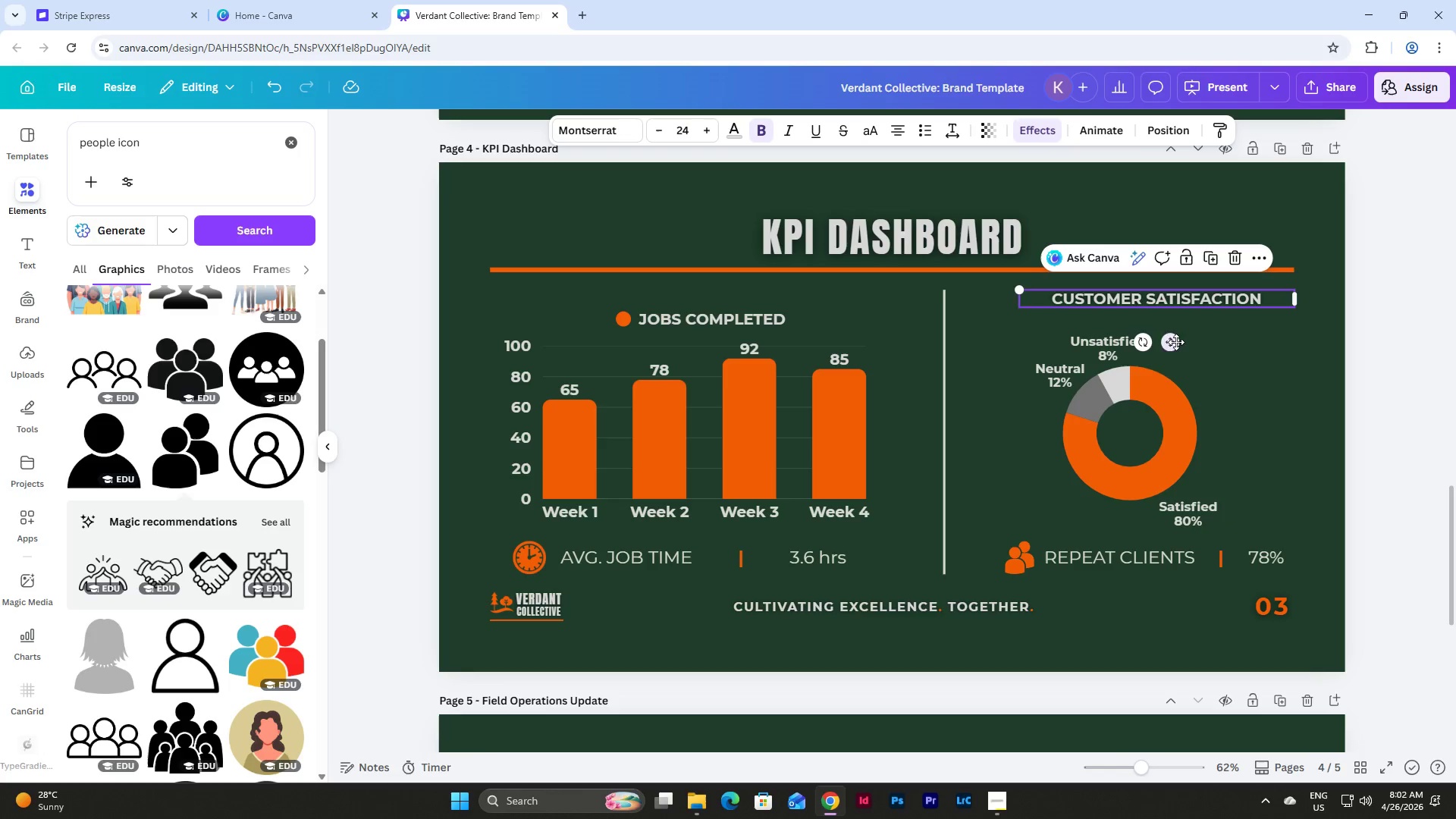 
left_click_drag(start_coordinate=[1175, 341], to_coordinate=[697, 234])
 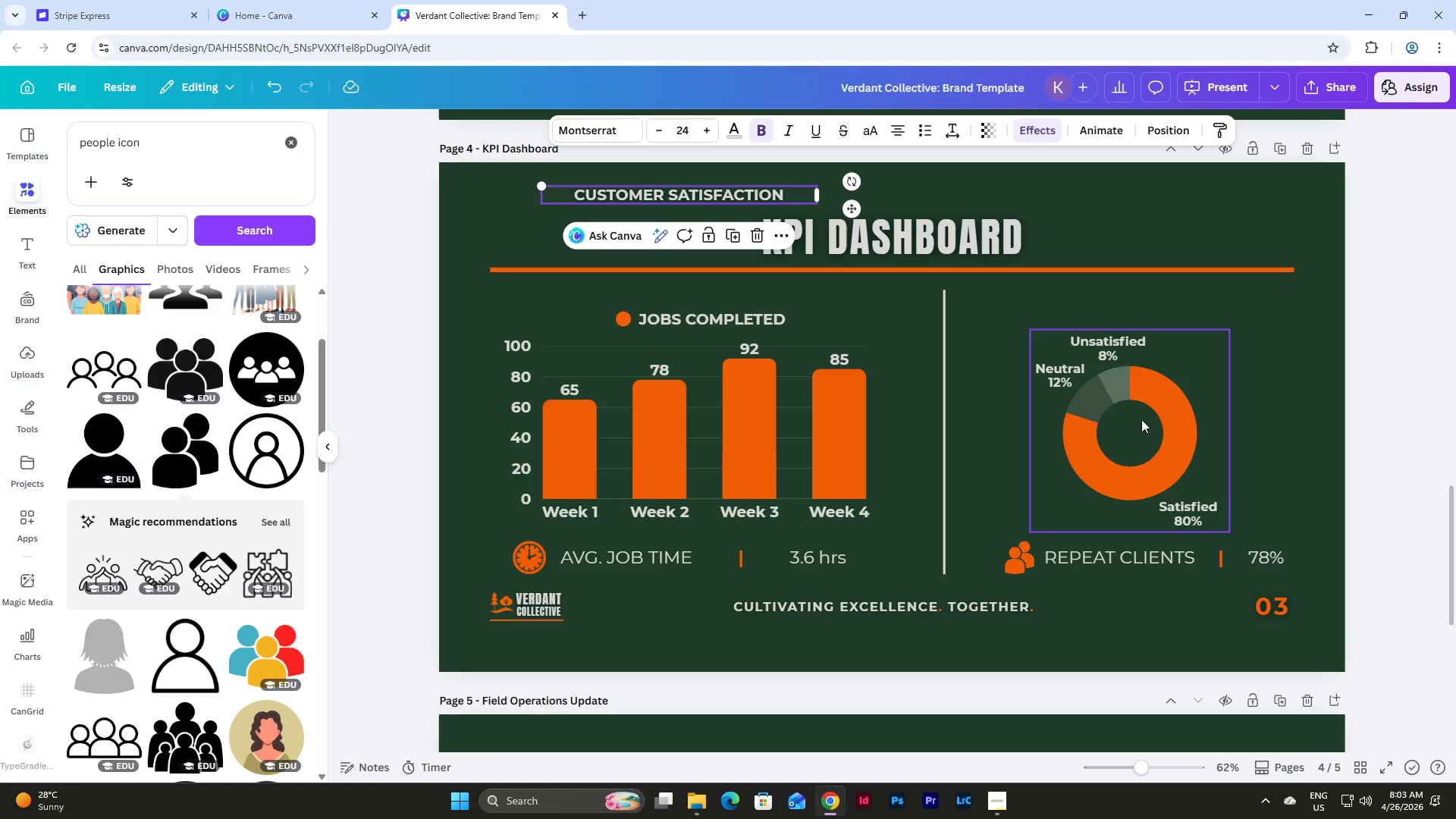 
left_click_drag(start_coordinate=[1126, 418], to_coordinate=[1147, 416])
 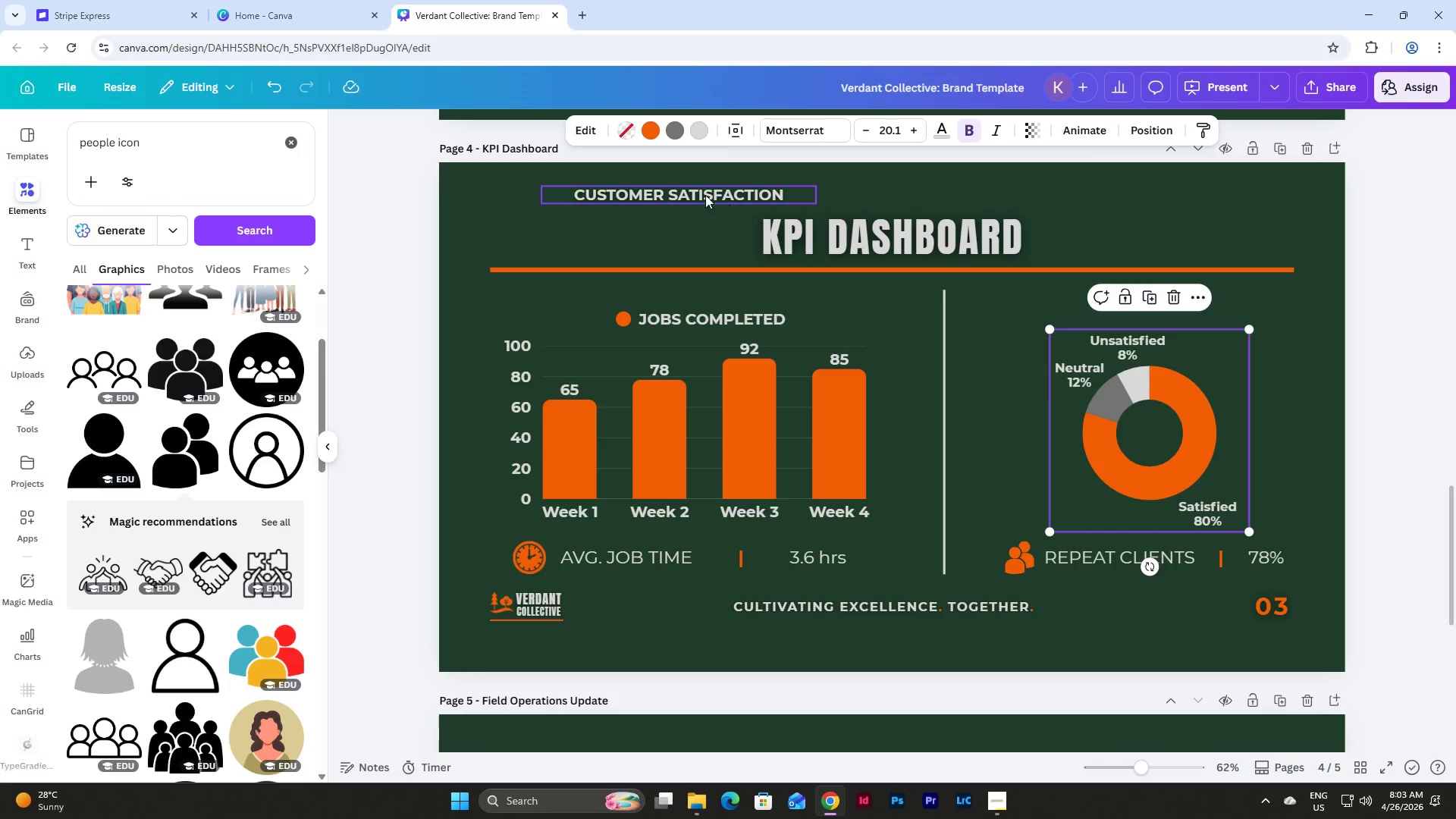 
left_click([702, 193])
 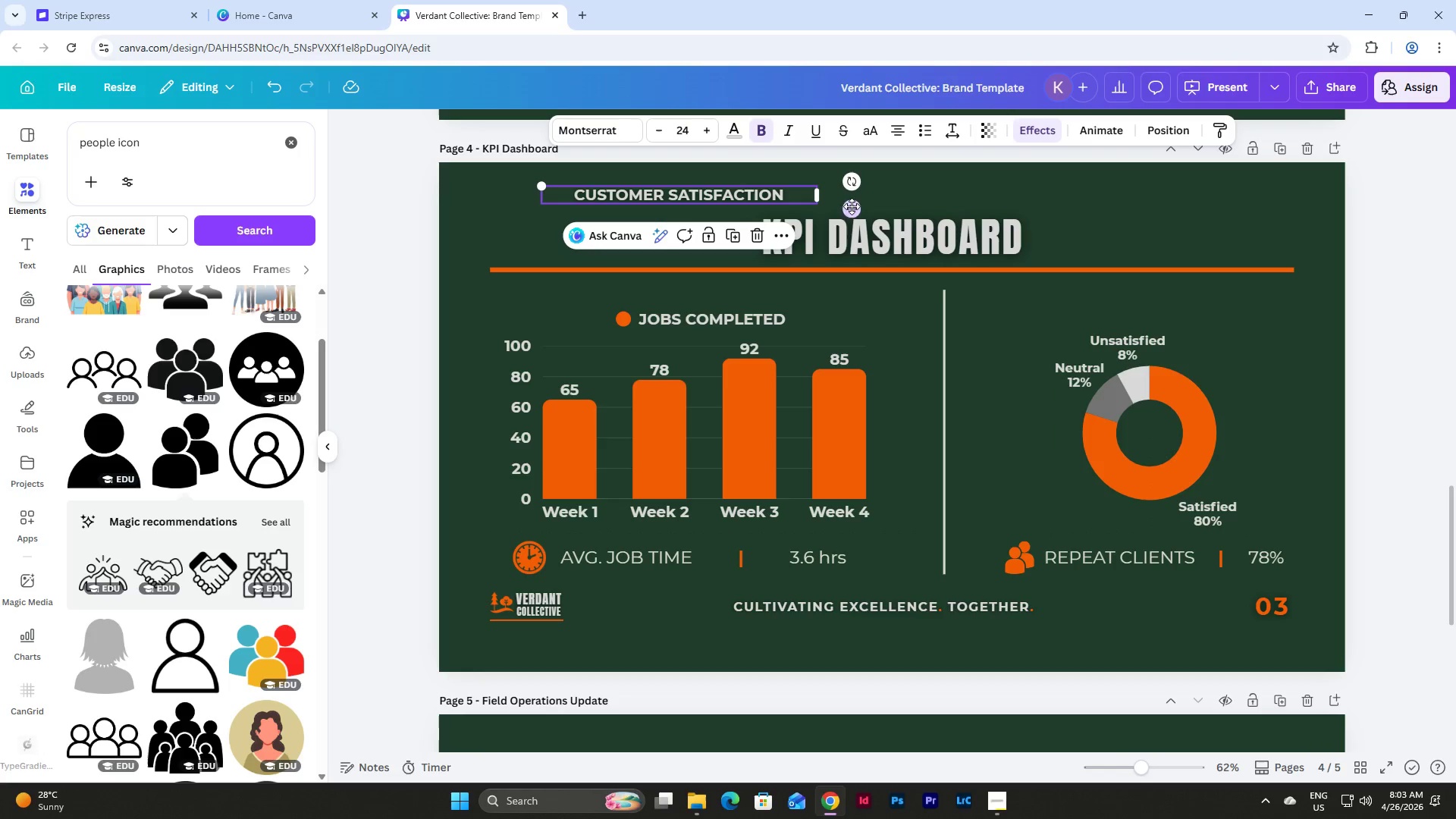 
left_click_drag(start_coordinate=[852, 207], to_coordinate=[1320, 309])
 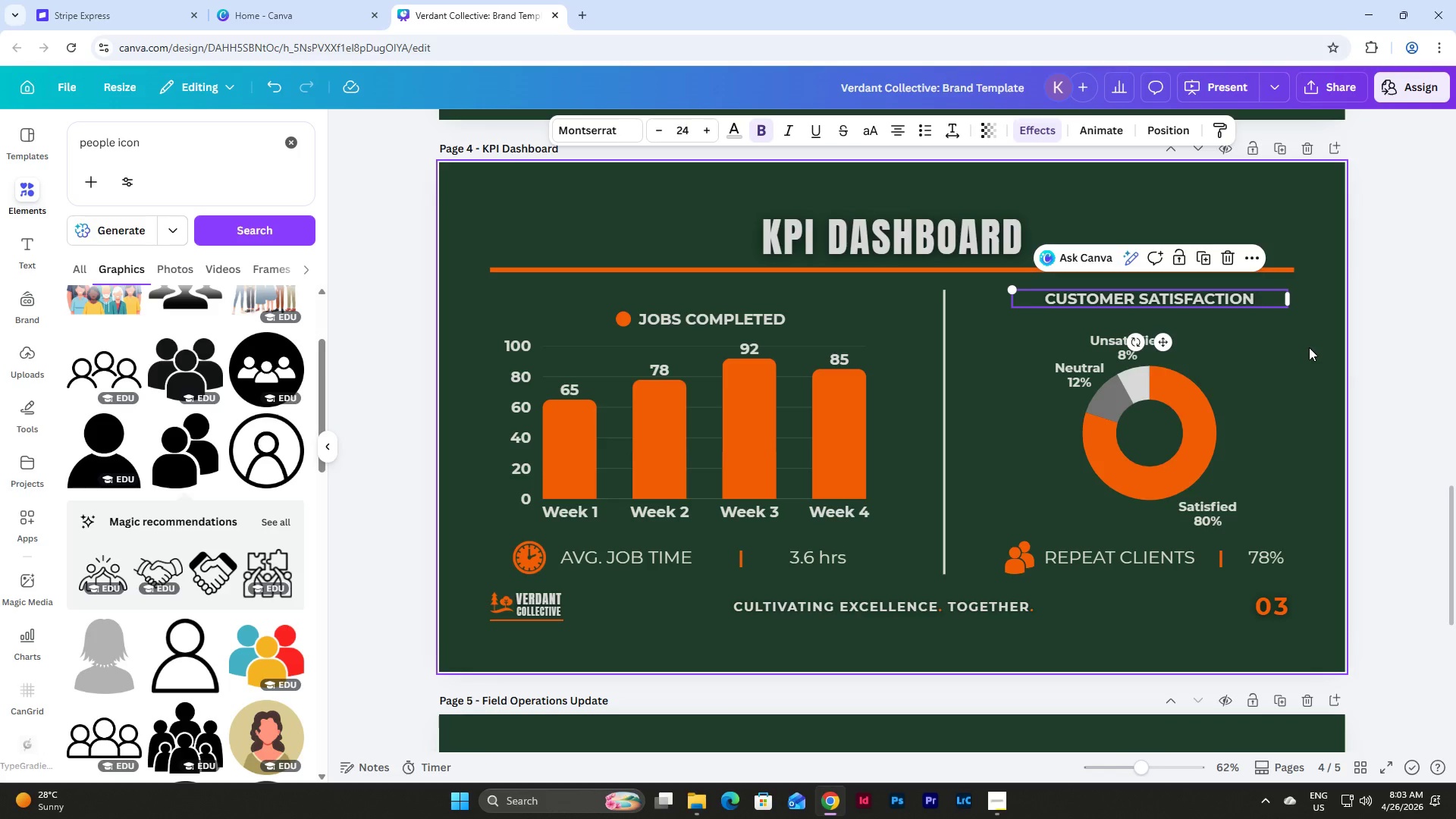 
left_click([1309, 348])
 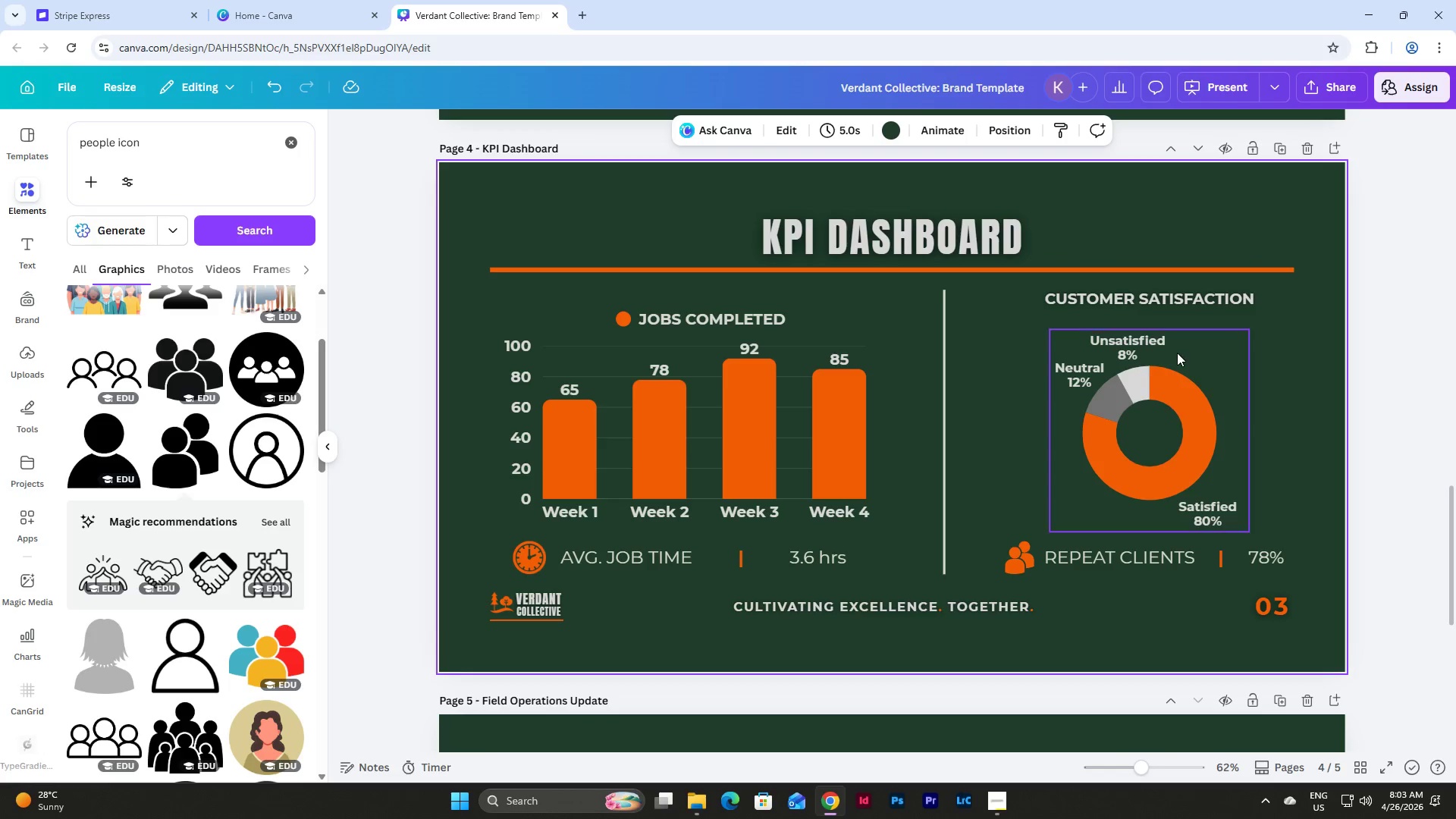 
left_click([1177, 353])
 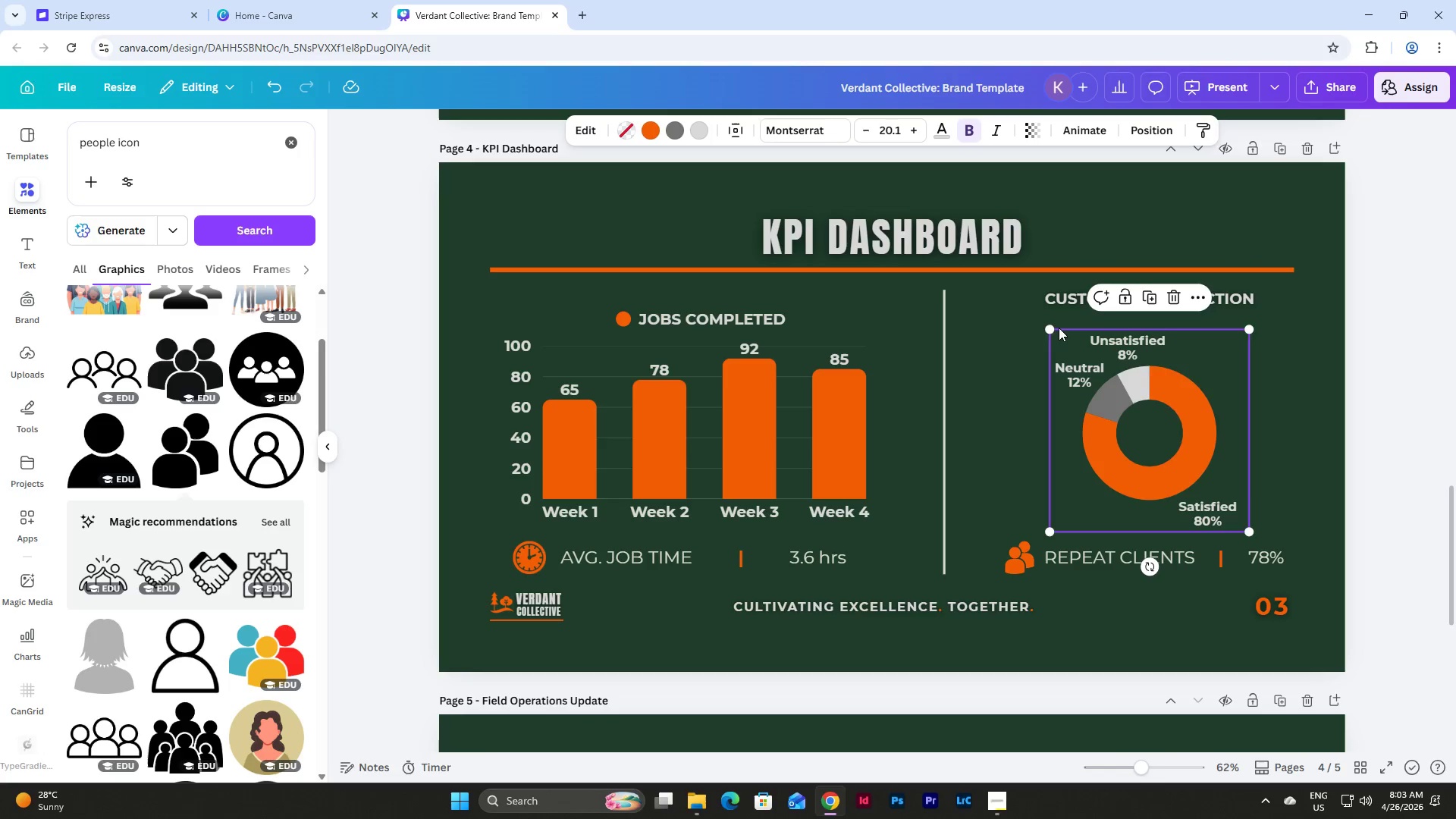 
left_click_drag(start_coordinate=[1050, 328], to_coordinate=[1036, 317])
 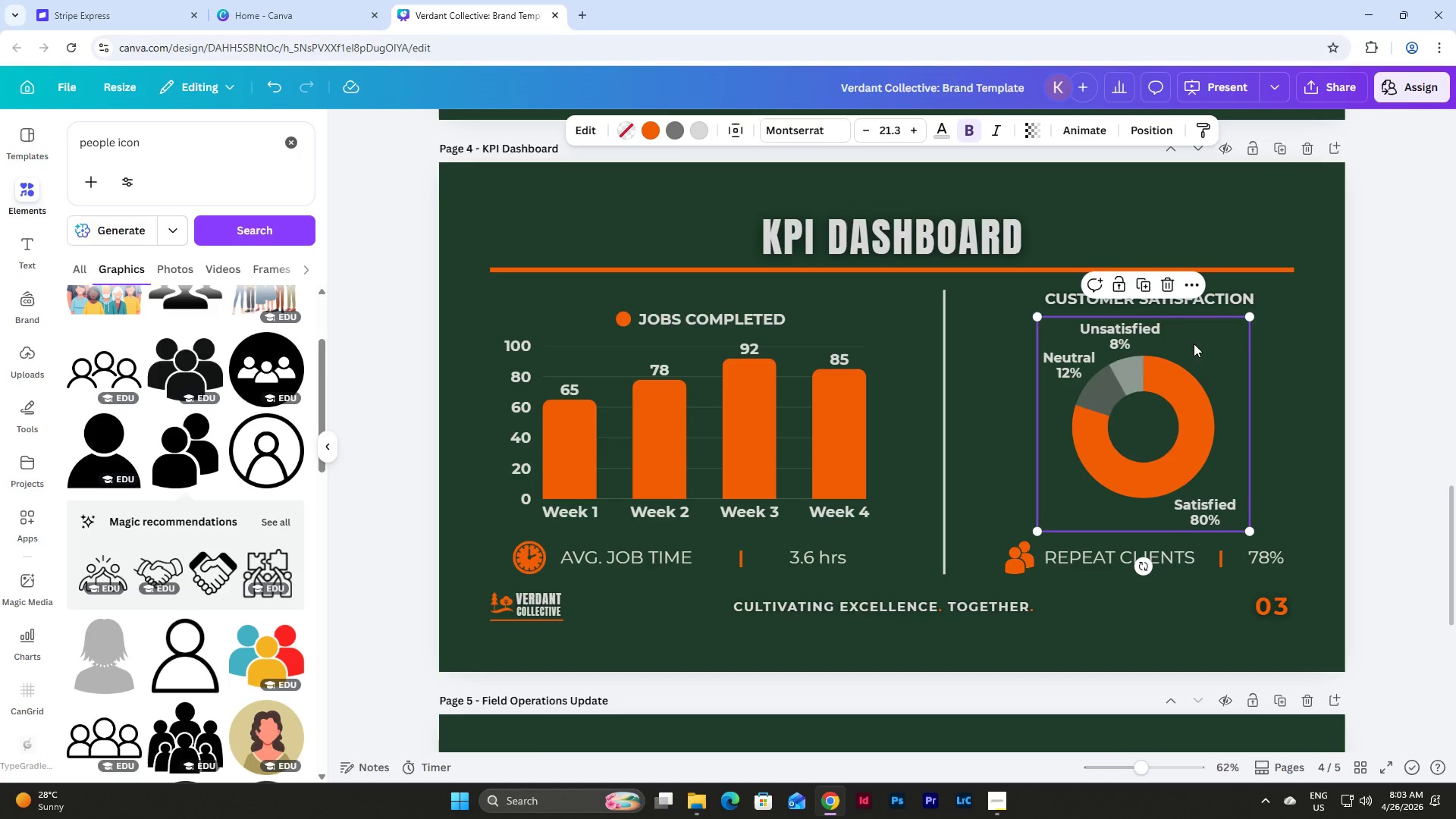 
left_click_drag(start_coordinate=[1194, 342], to_coordinate=[1200, 344])
 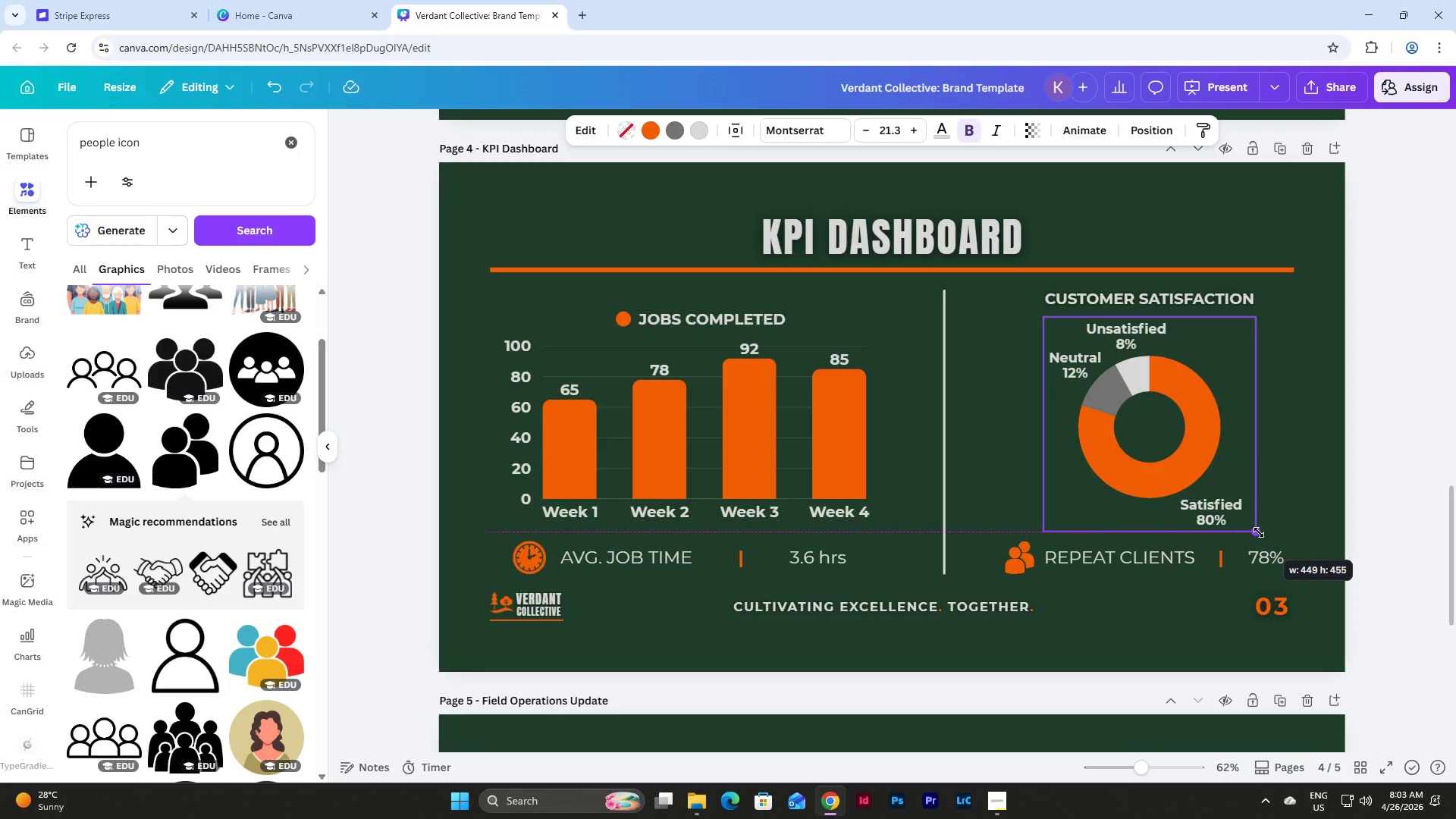 
left_click_drag(start_coordinate=[1230, 343], to_coordinate=[1235, 343])
 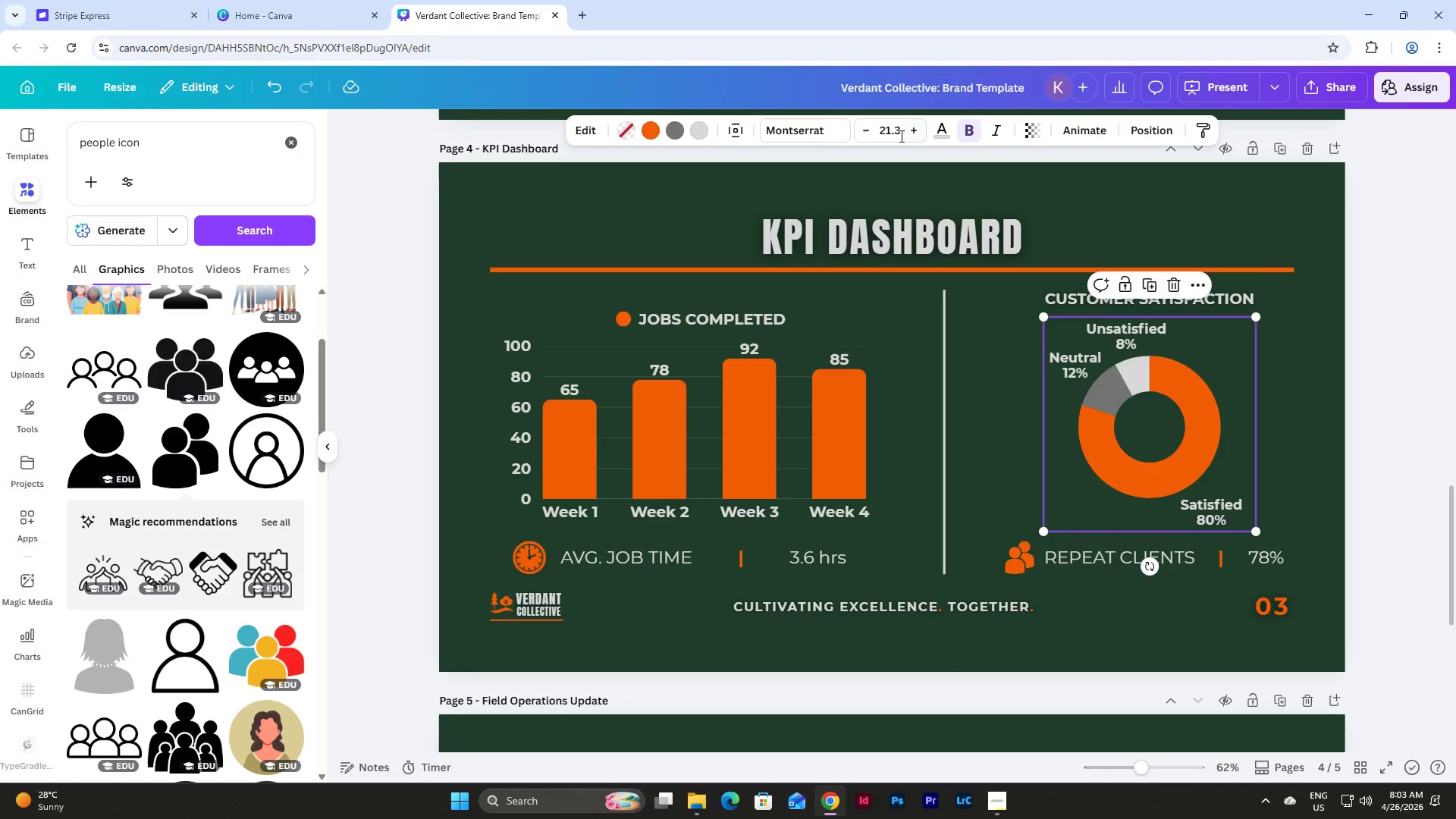 
left_click_drag(start_coordinate=[900, 133], to_coordinate=[870, 131])
 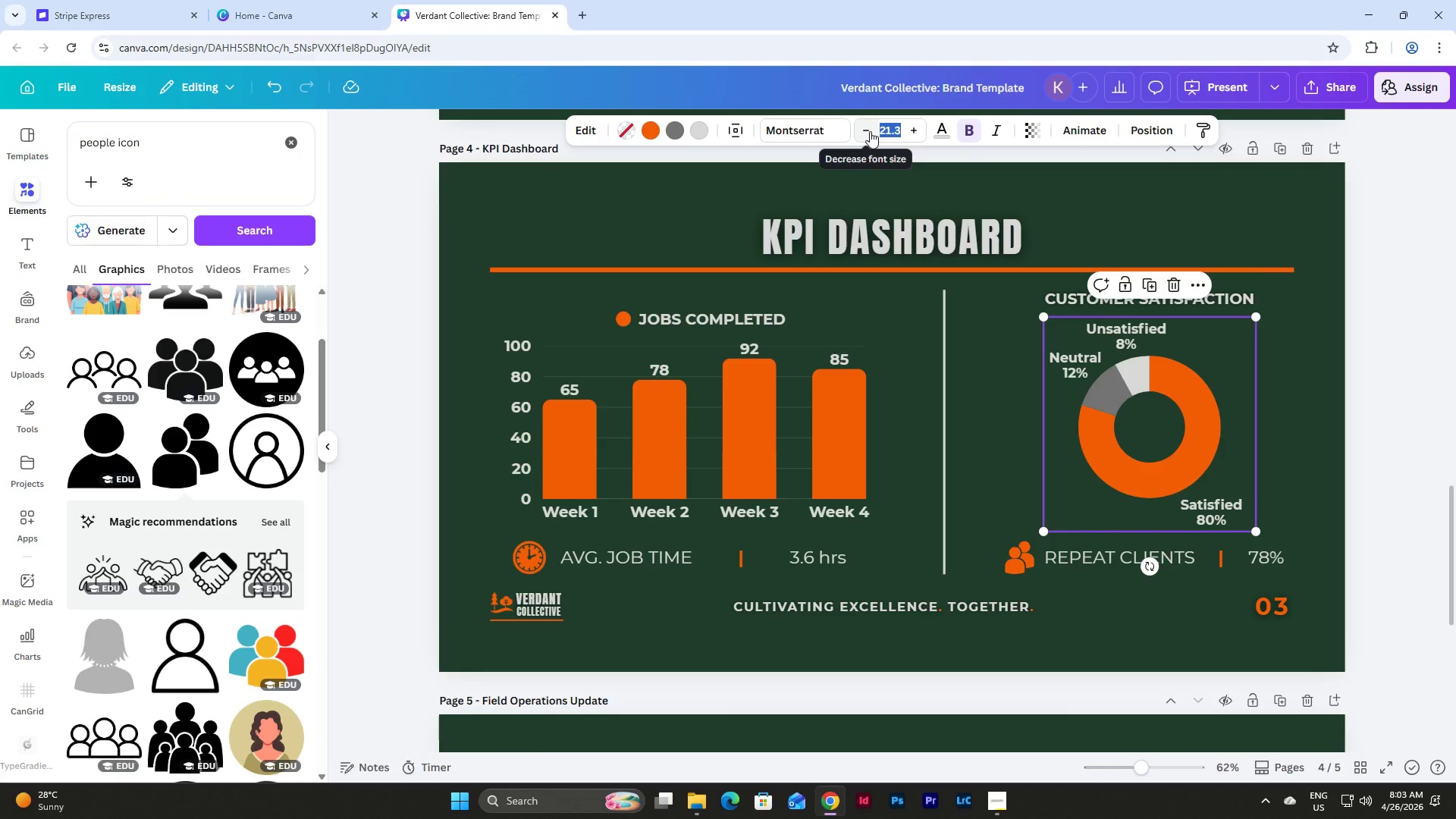 
key(Numpad2)
 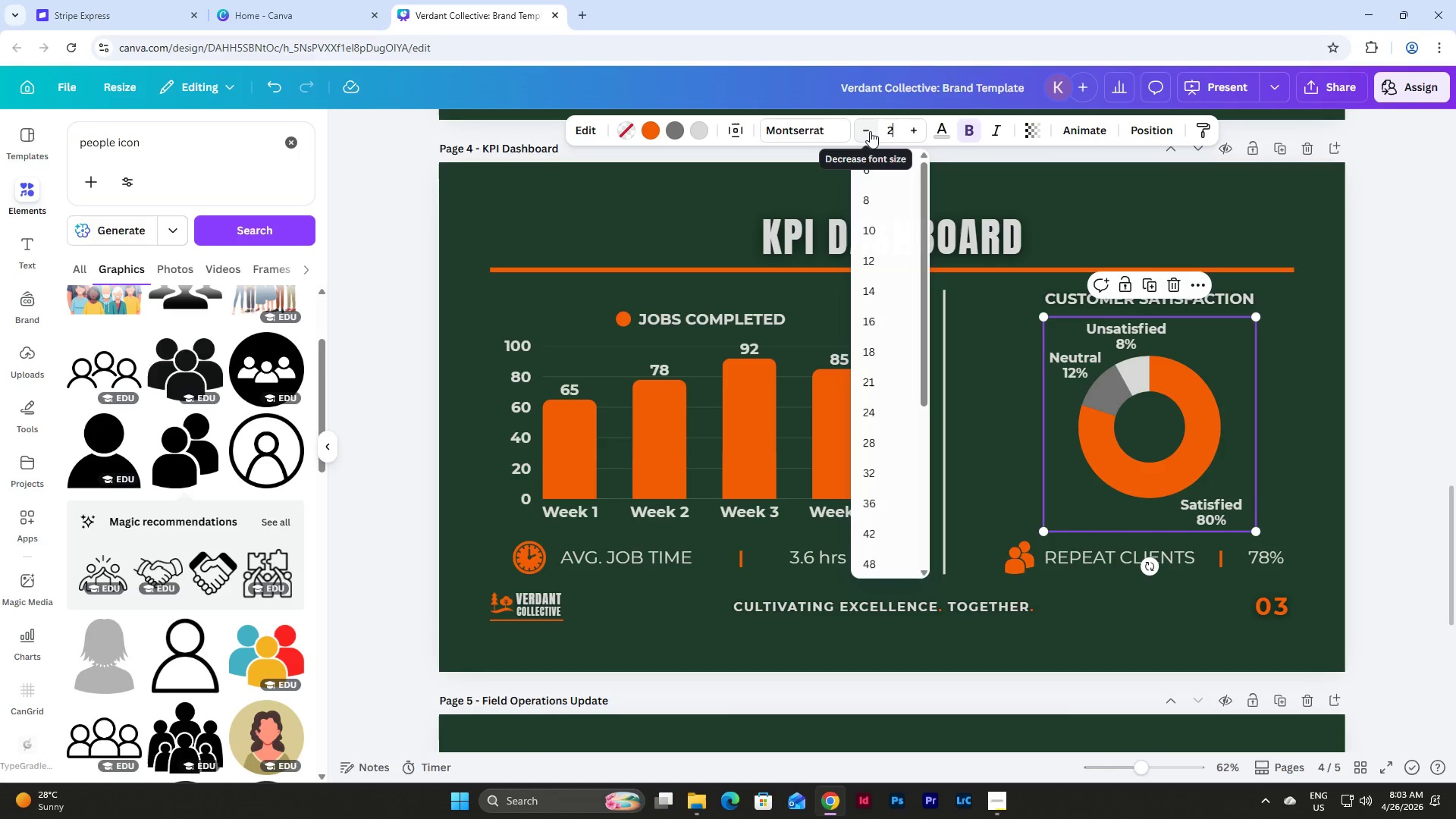 
key(Numpad2)
 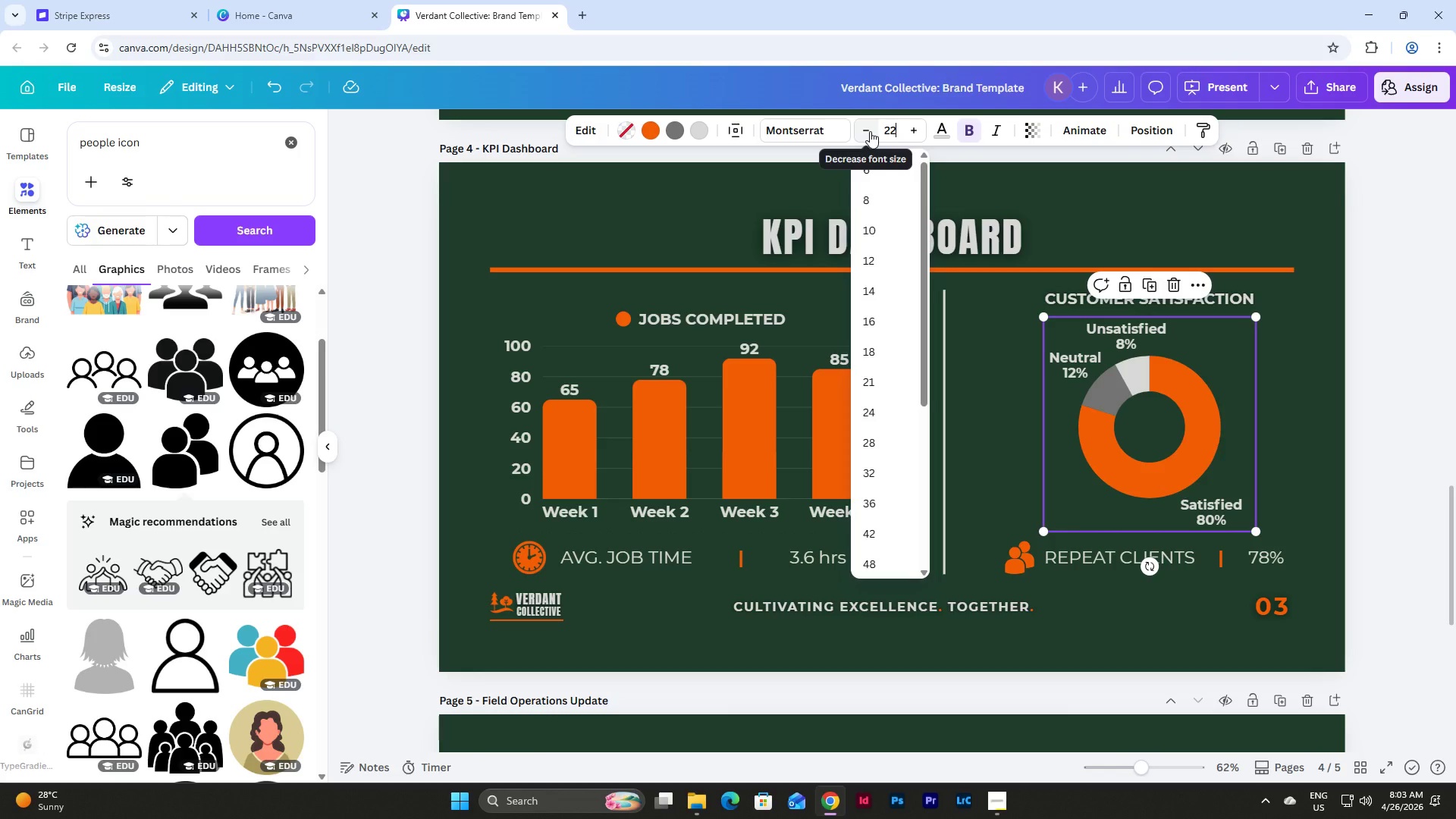 
key(NumpadEnter)
 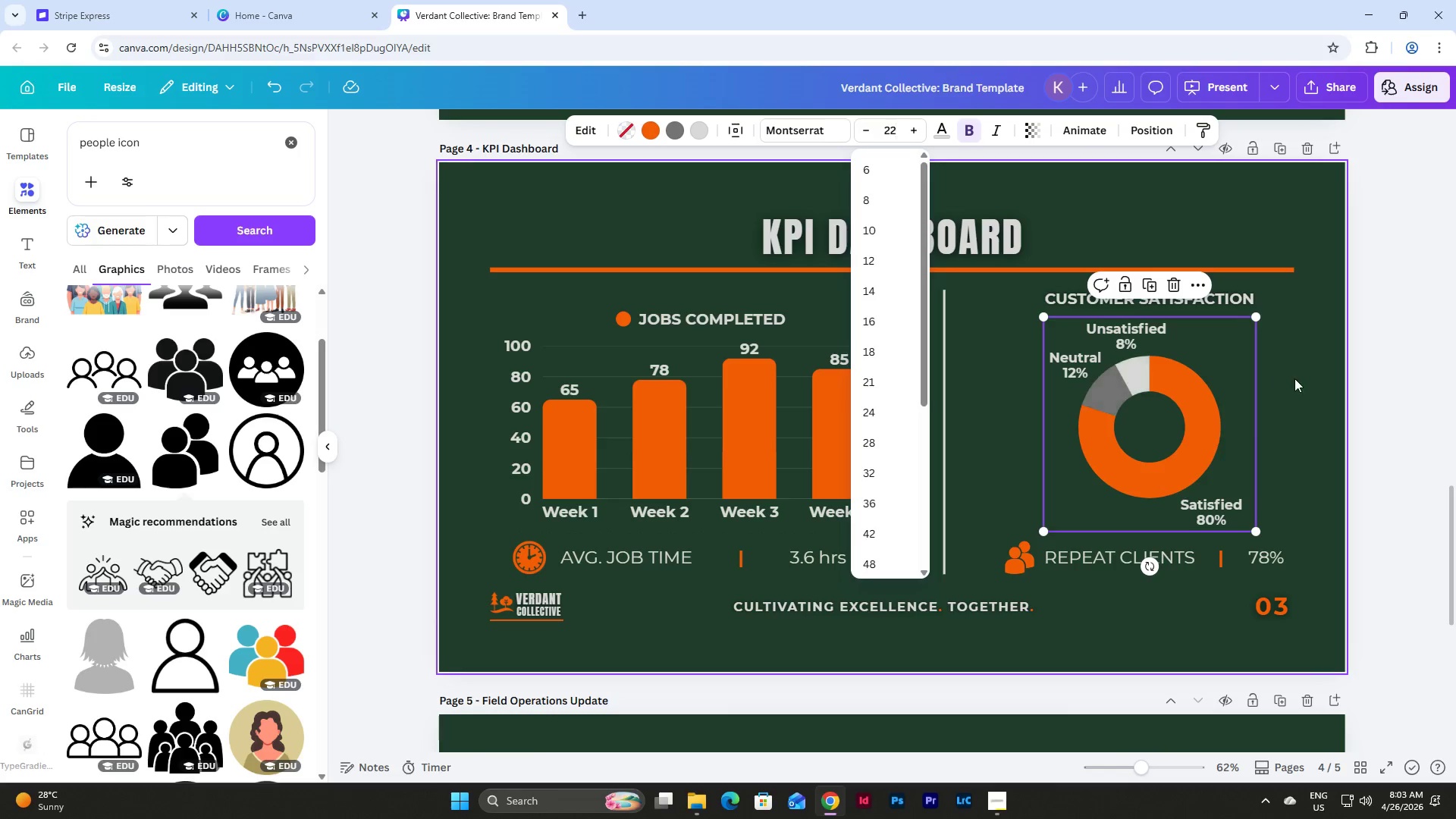 
double_click([1244, 342])
 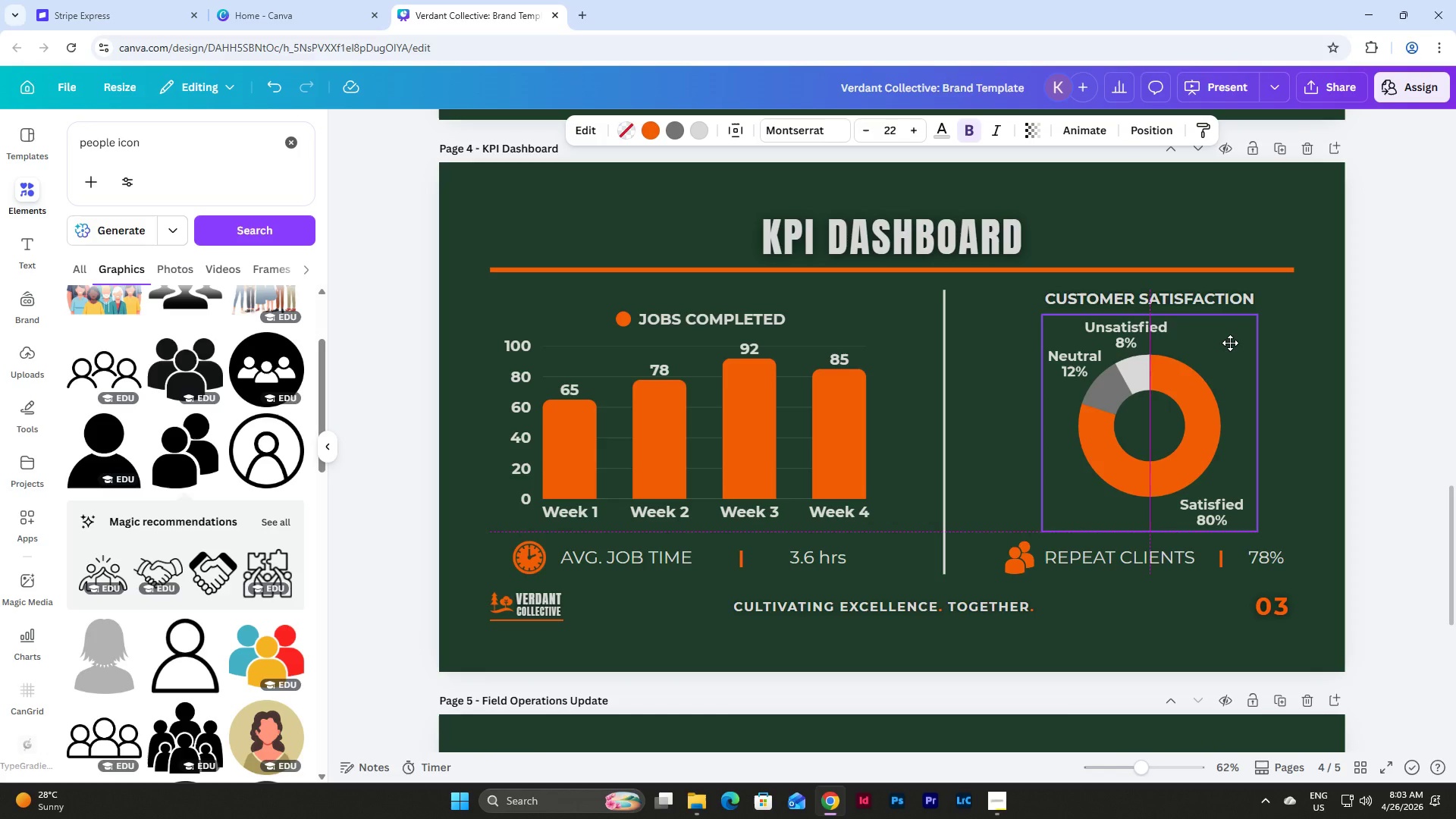 
wait(8.41)
 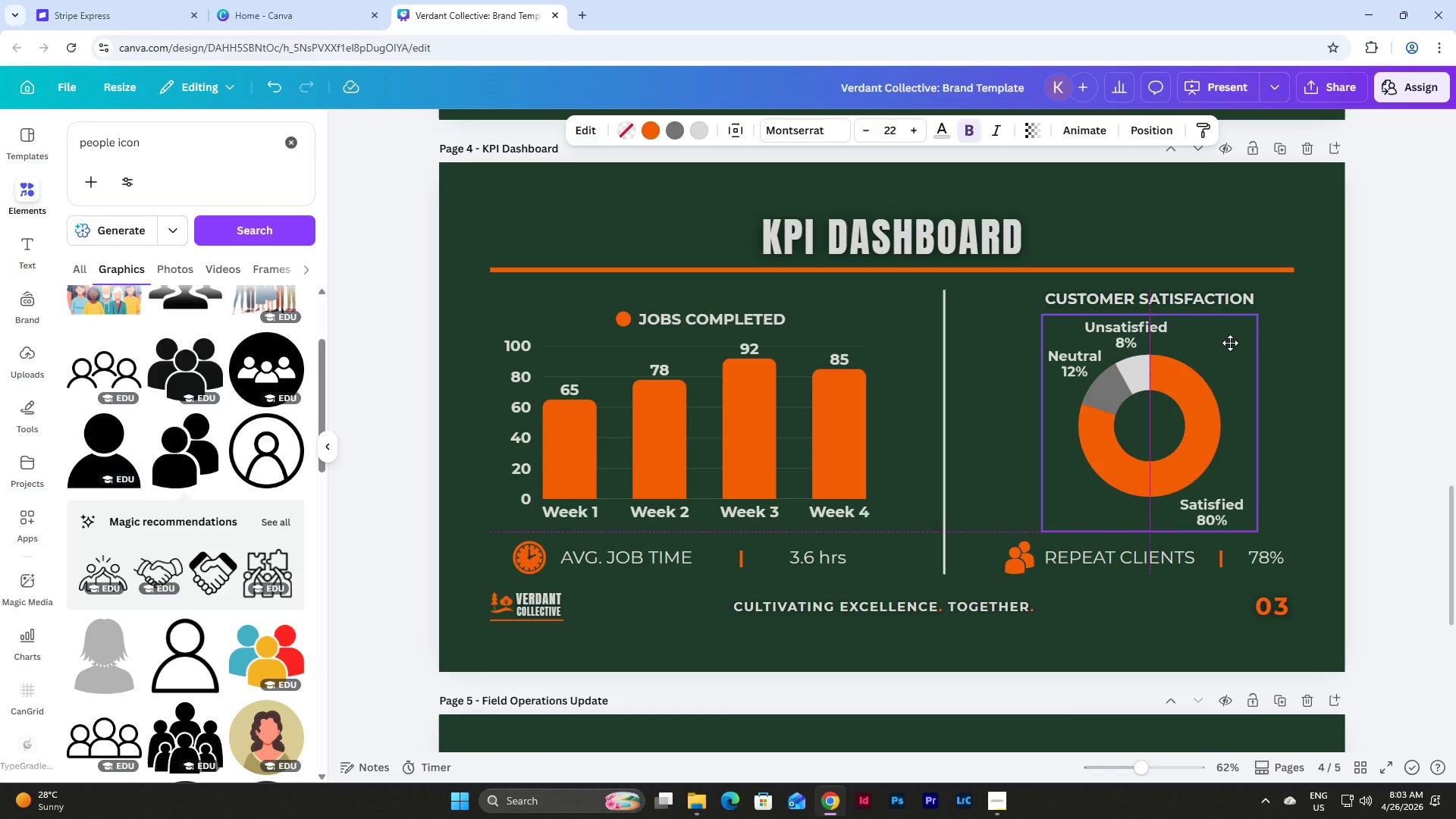 
left_click([1293, 356])
 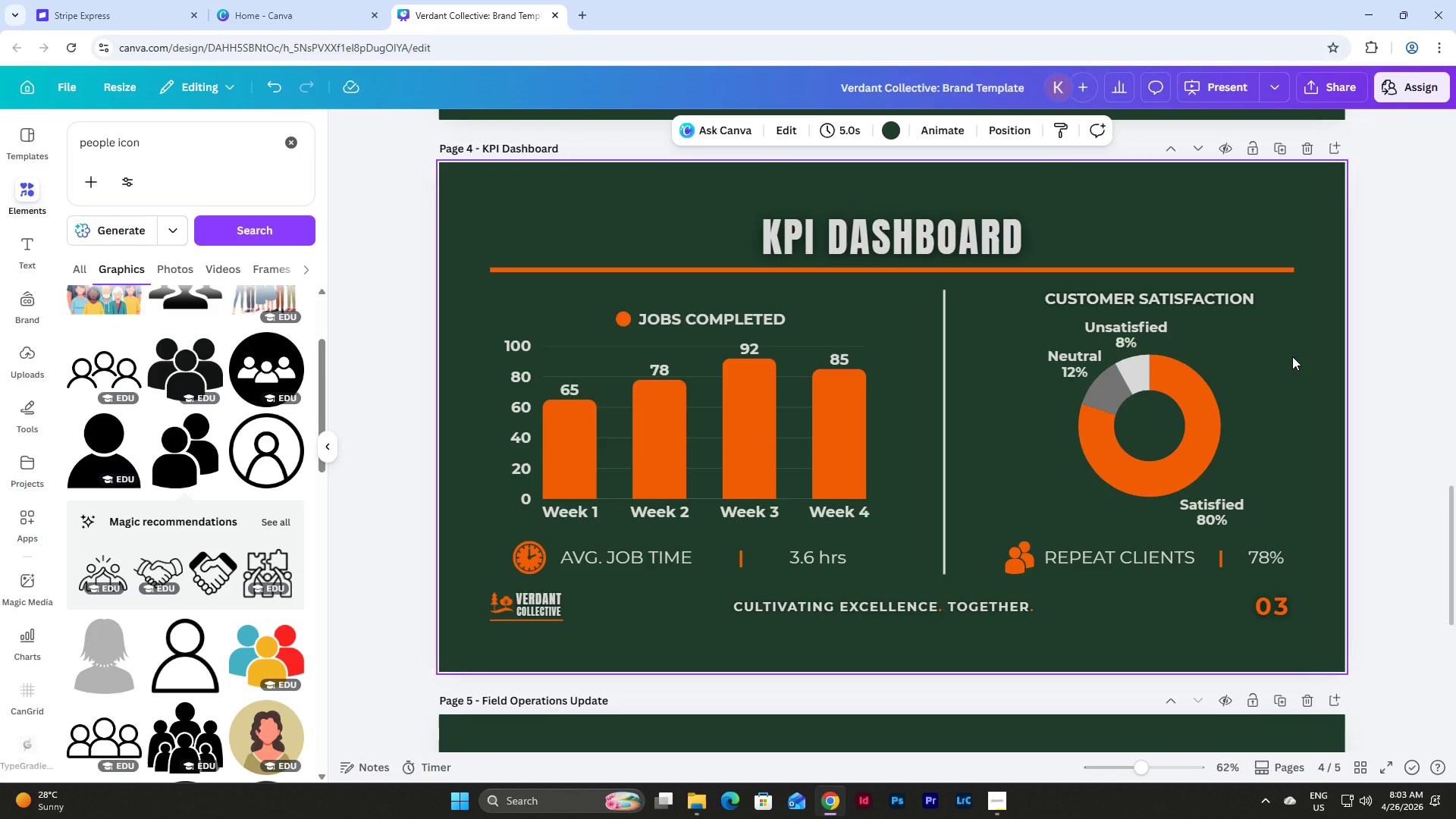 
wait(10.8)
 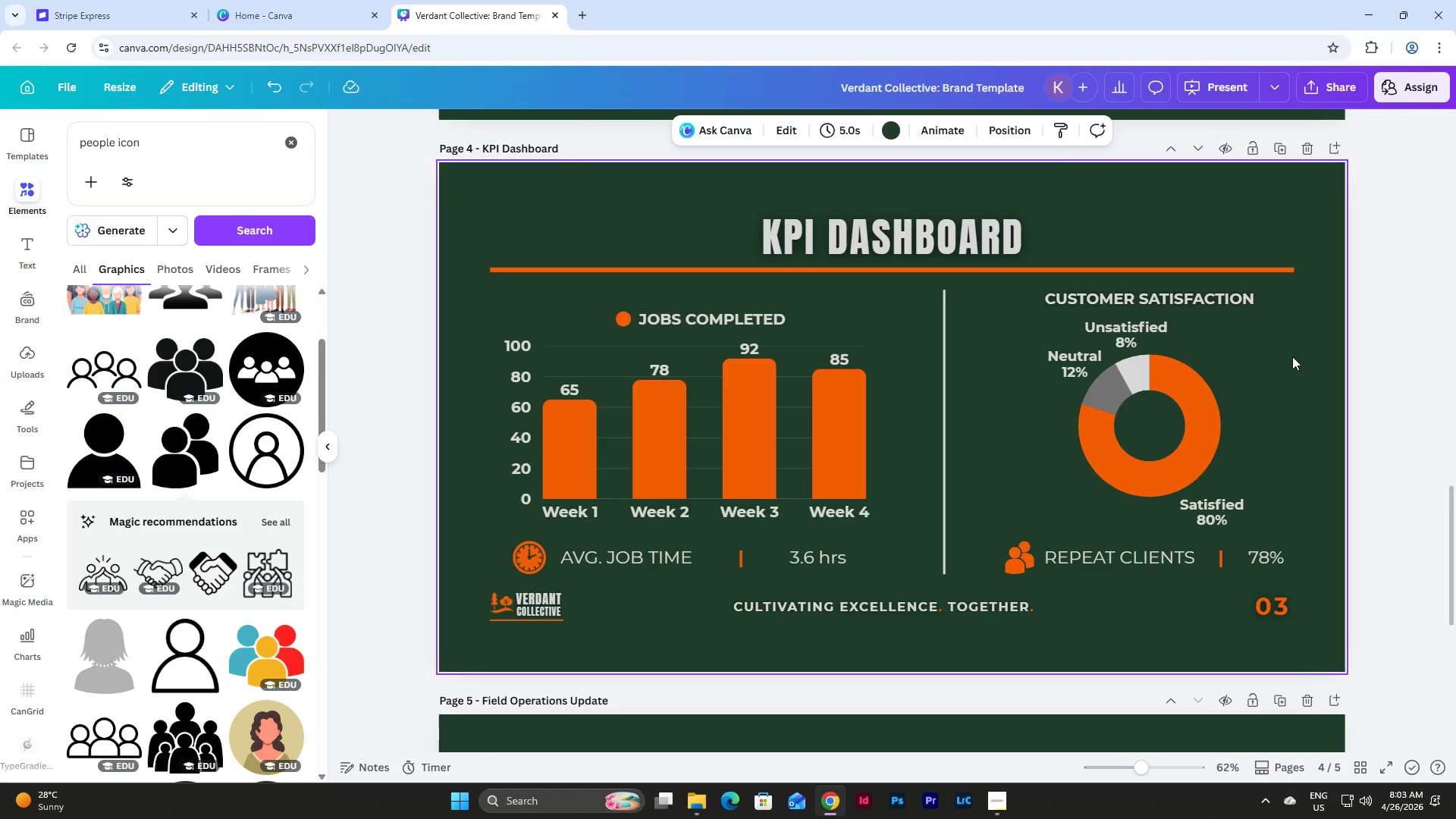 
left_click([1229, 345])
 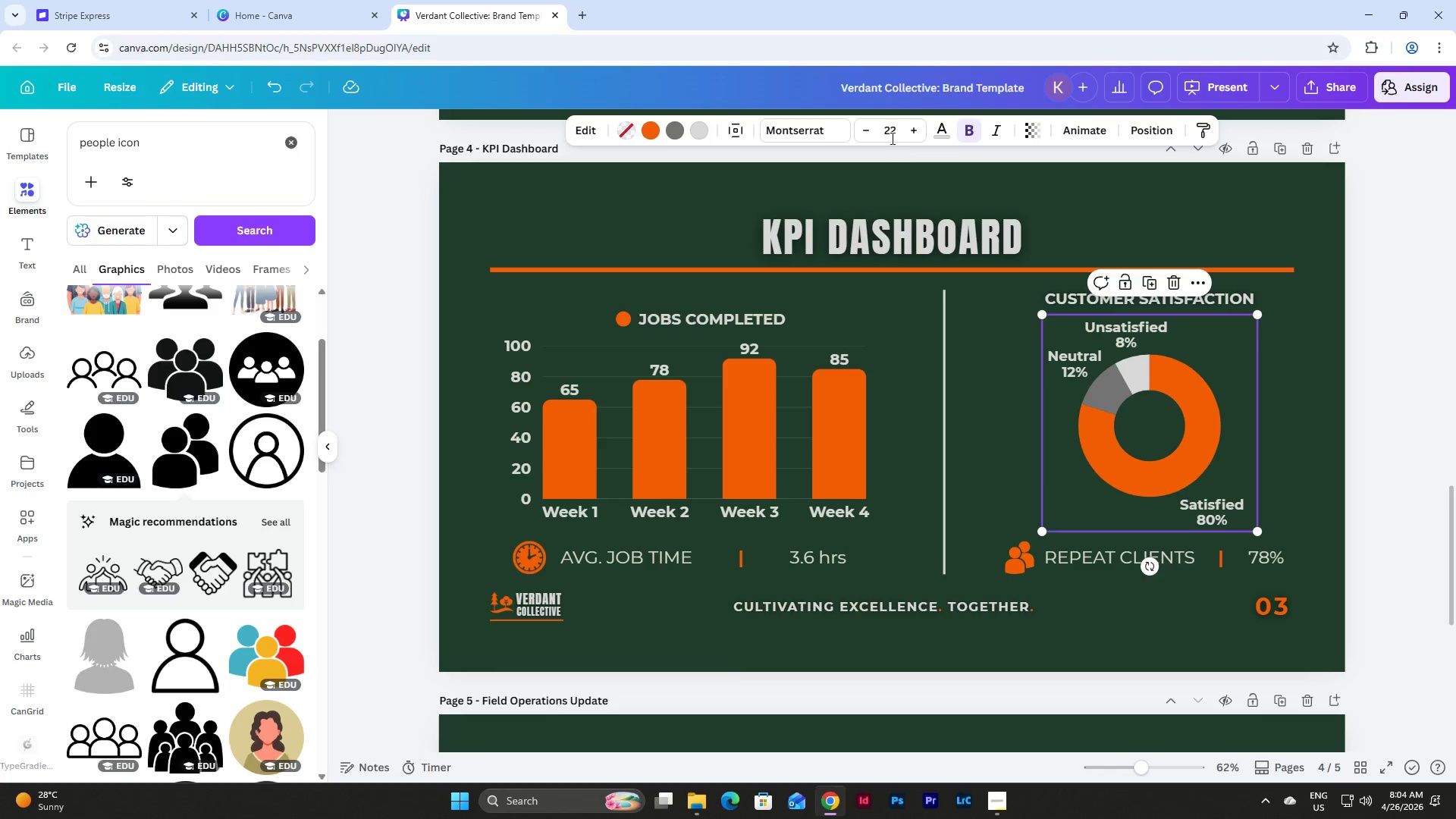 
left_click([896, 130])
 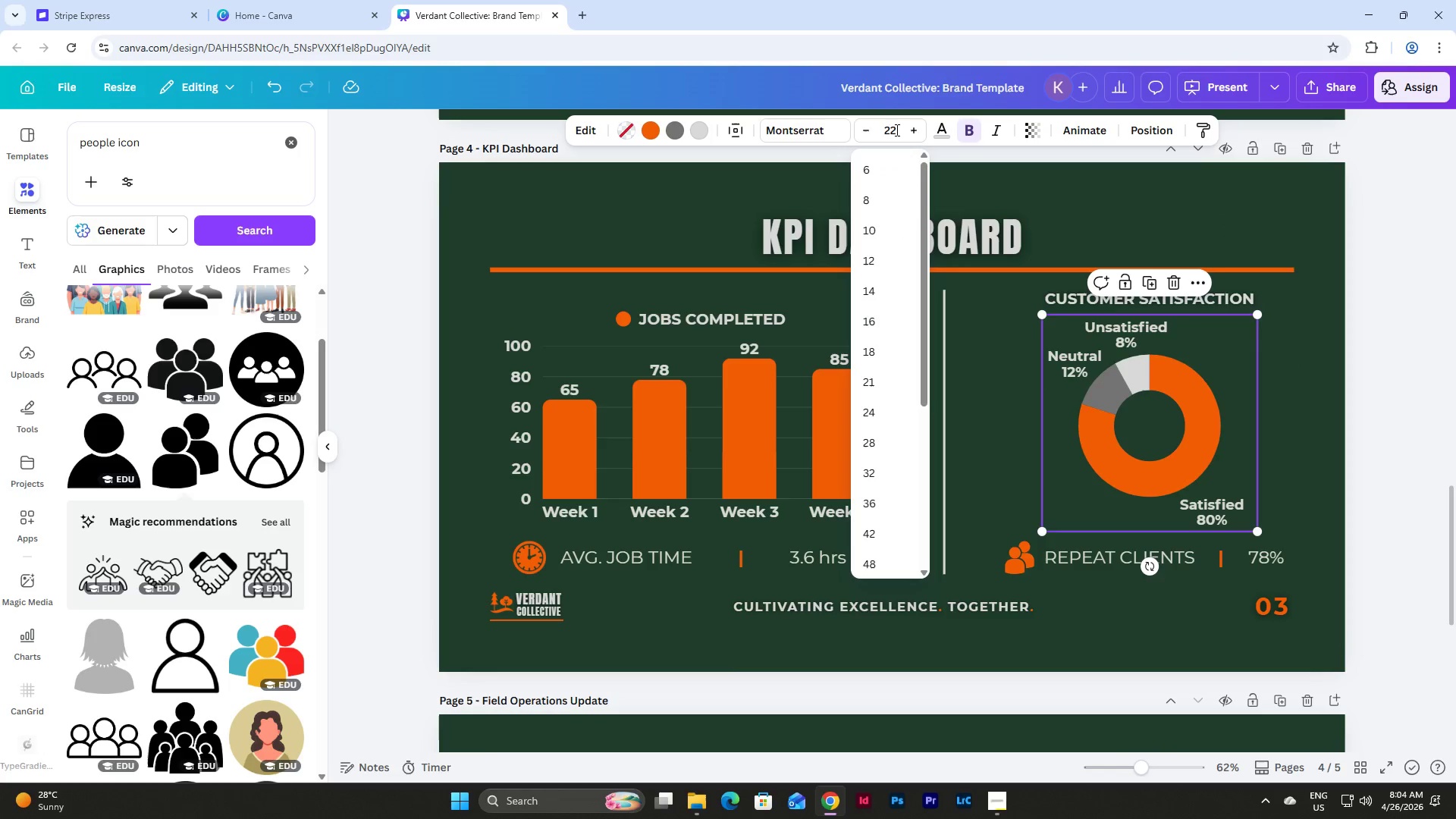 
left_click_drag(start_coordinate=[896, 130], to_coordinate=[883, 130])
 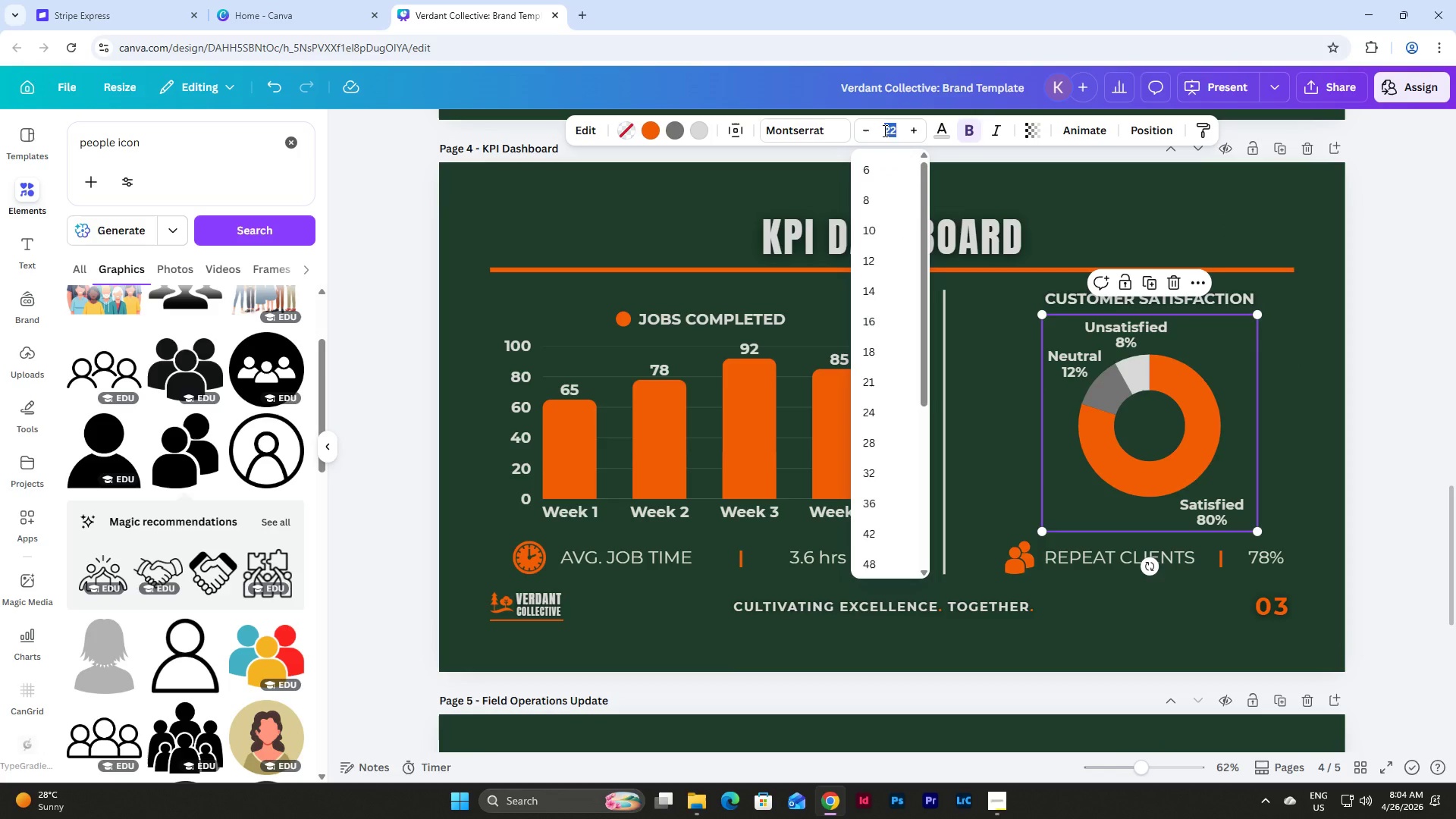 
key(Numpad2)
 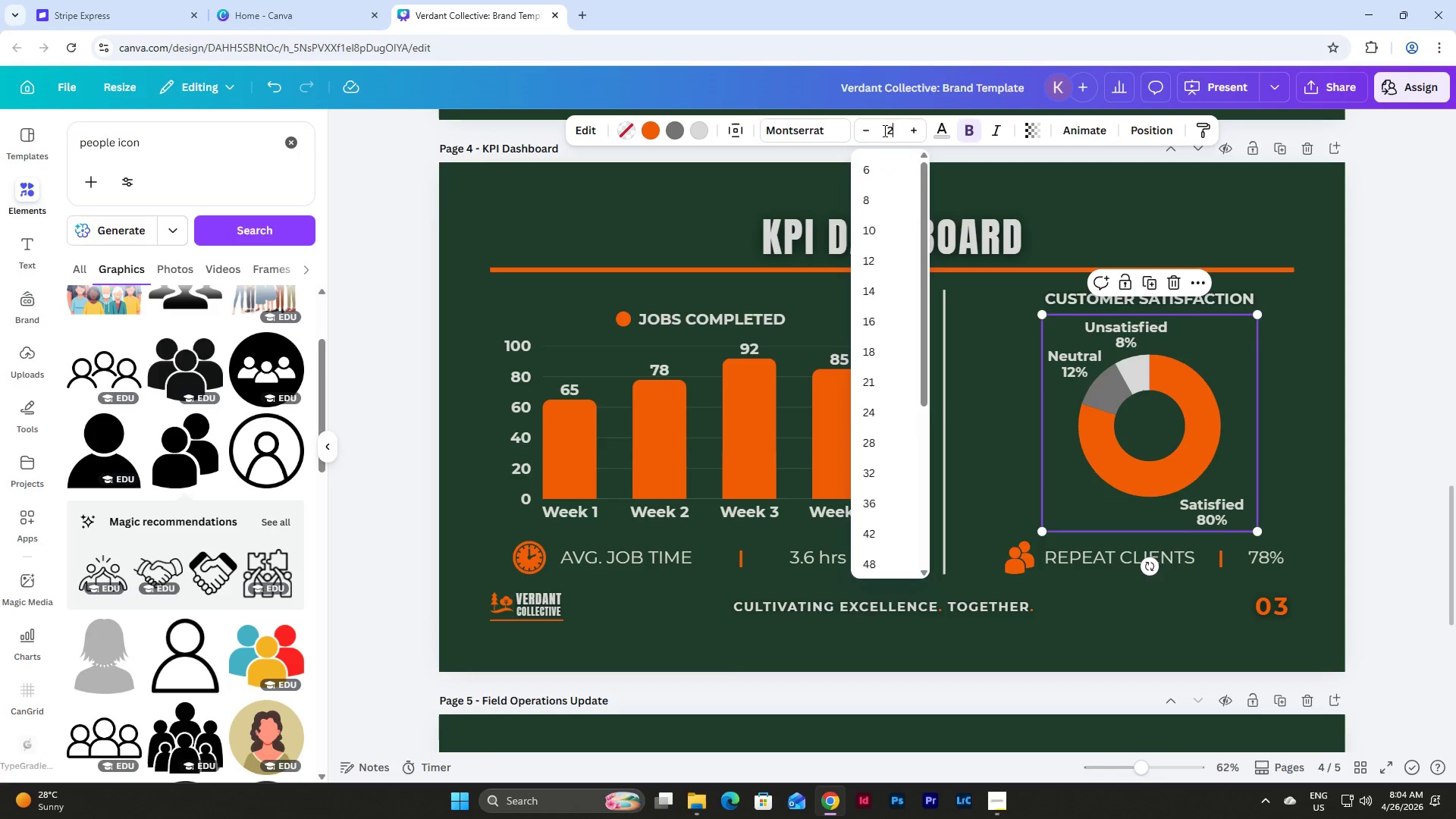 
key(Numpad4)
 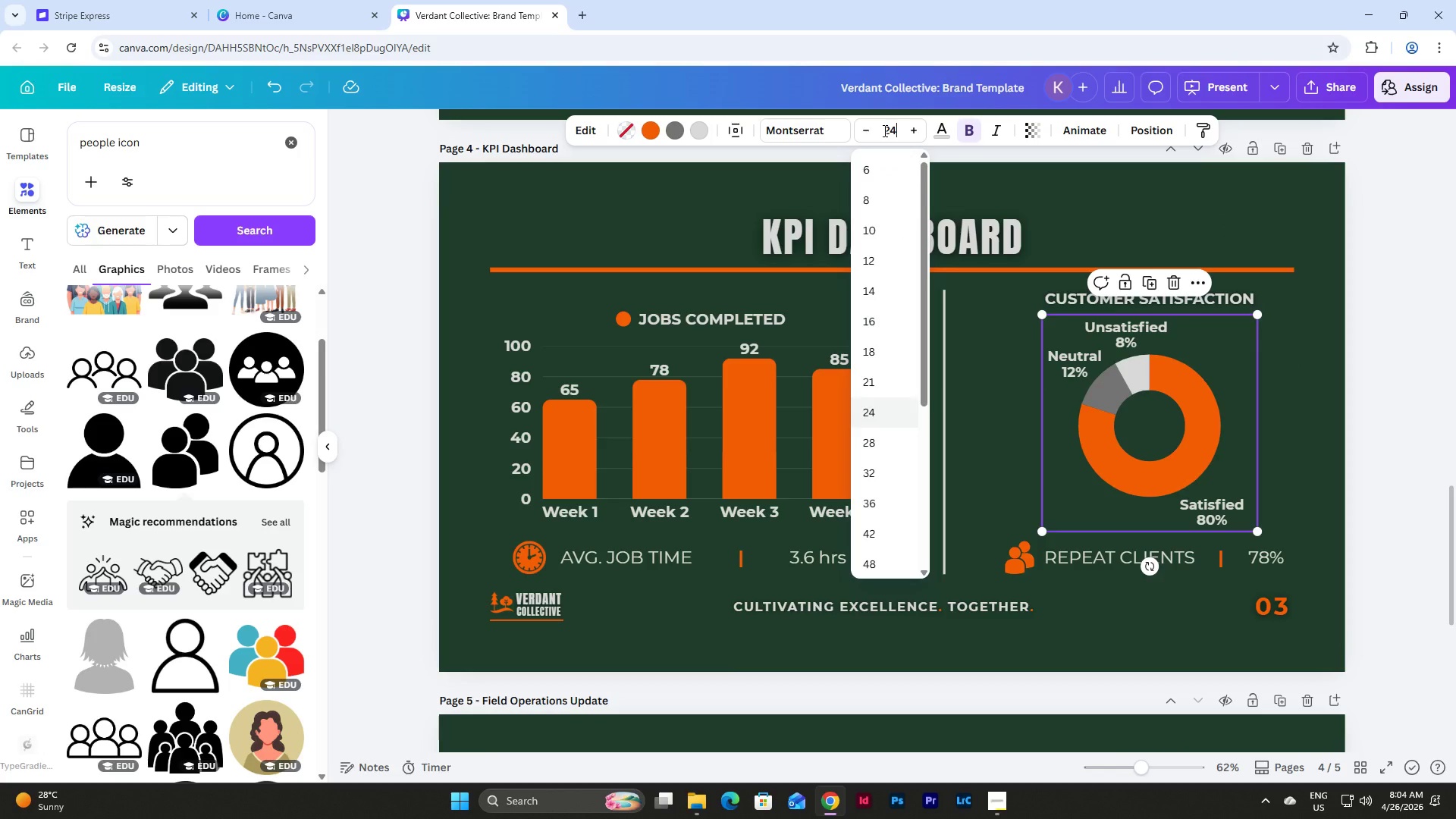 
key(NumpadEnter)
 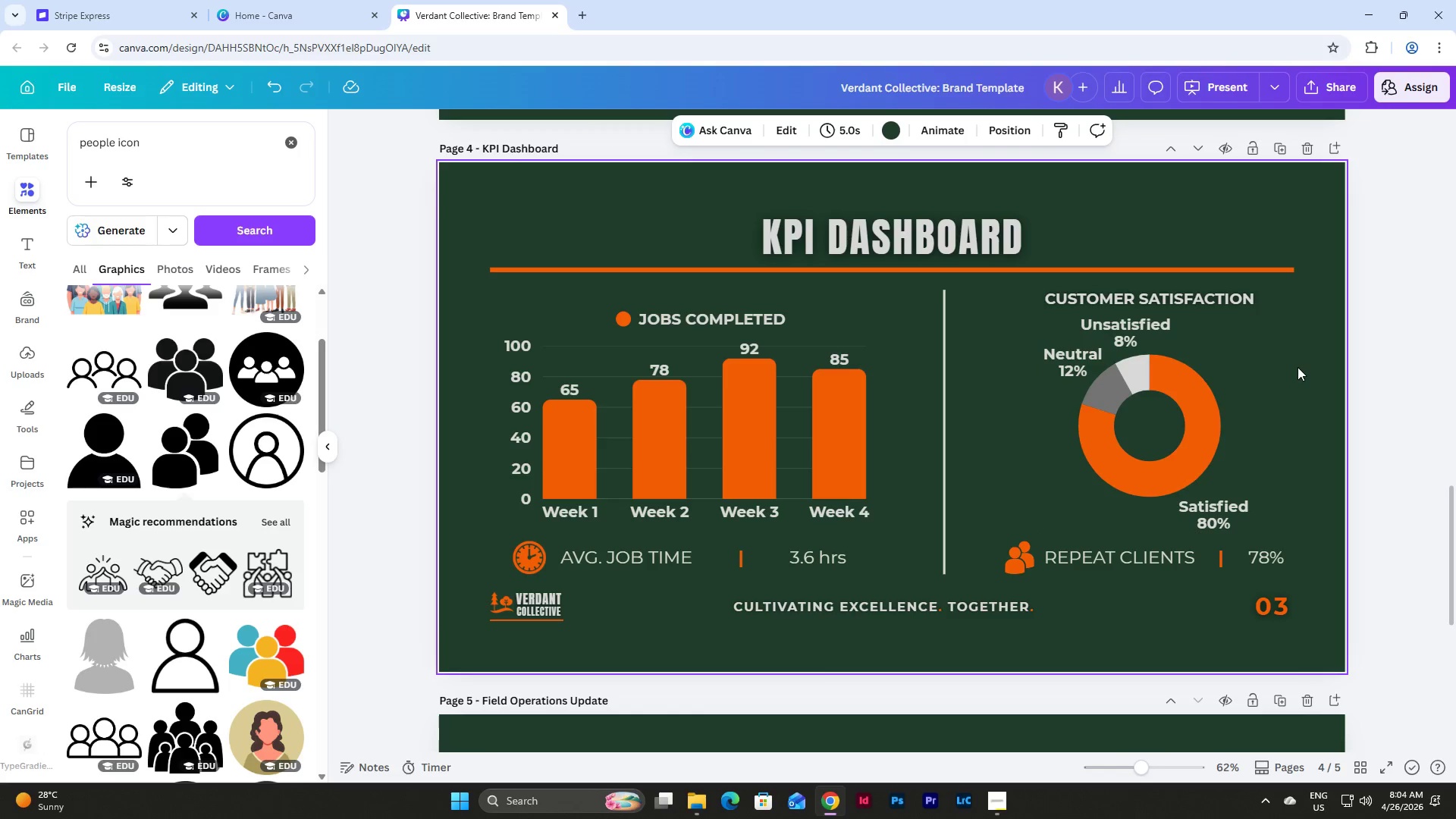 
left_click([1235, 328])
 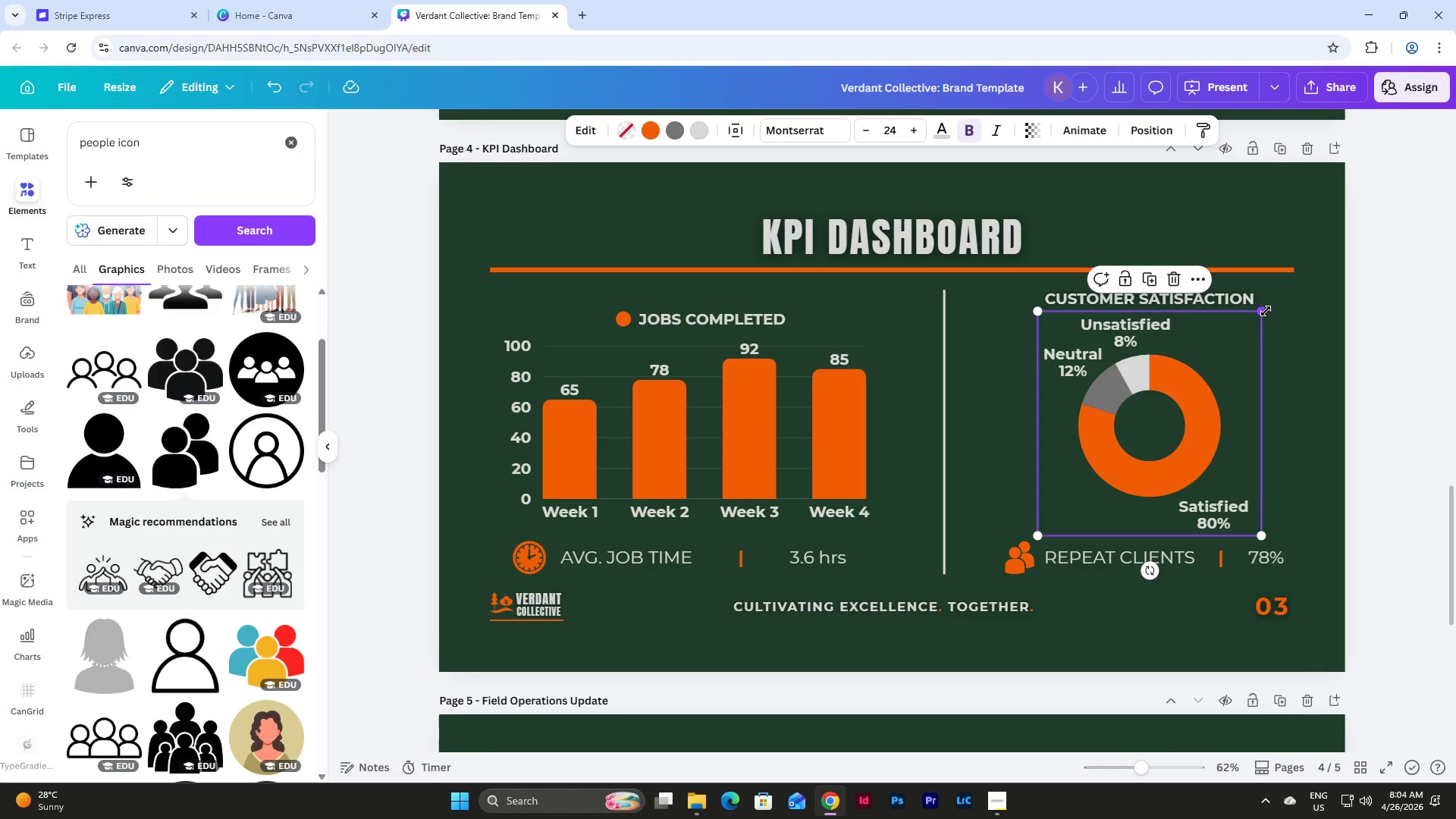 
left_click_drag(start_coordinate=[1266, 311], to_coordinate=[1262, 315])
 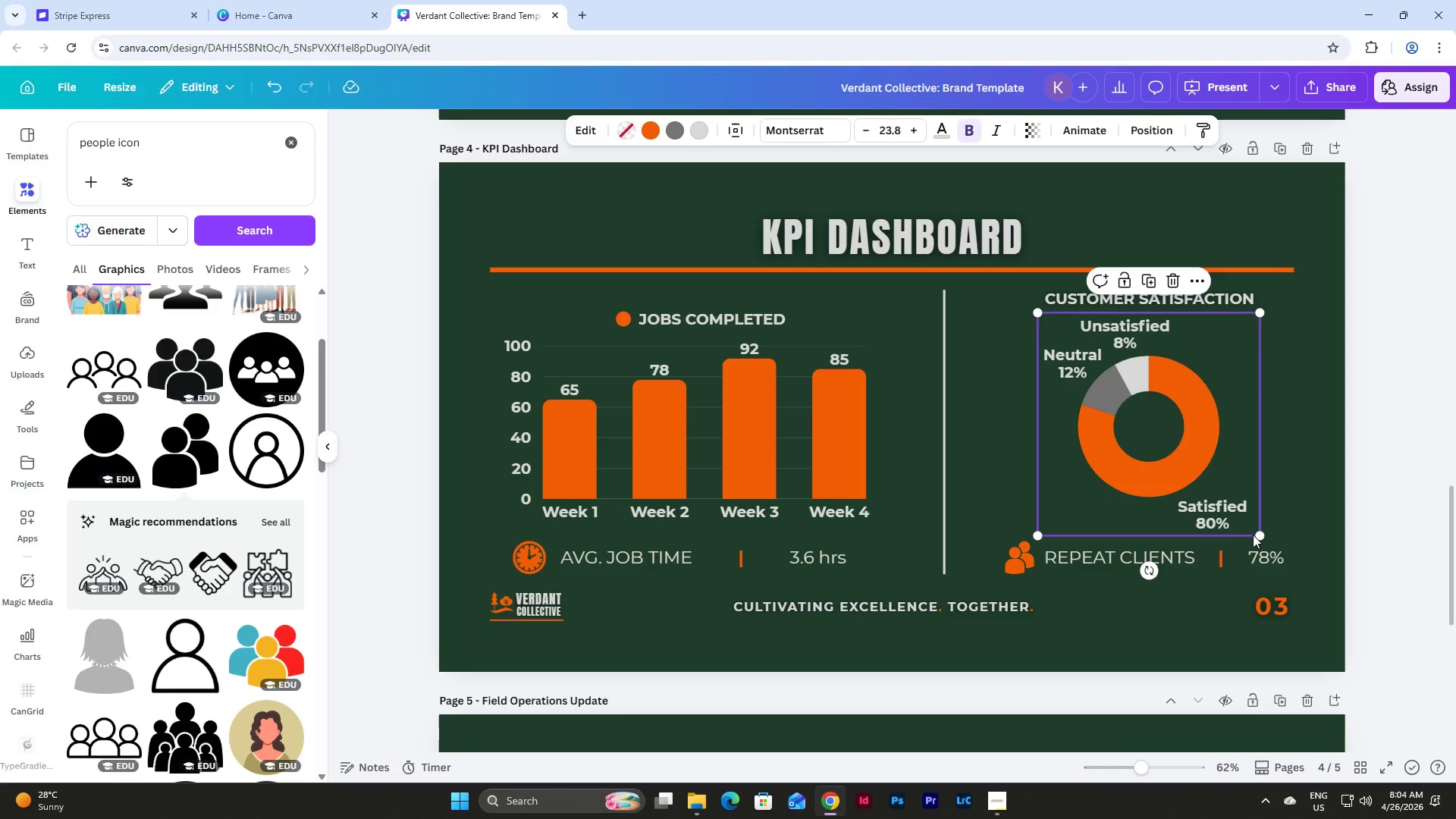 
left_click_drag(start_coordinate=[1260, 536], to_coordinate=[1258, 532])
 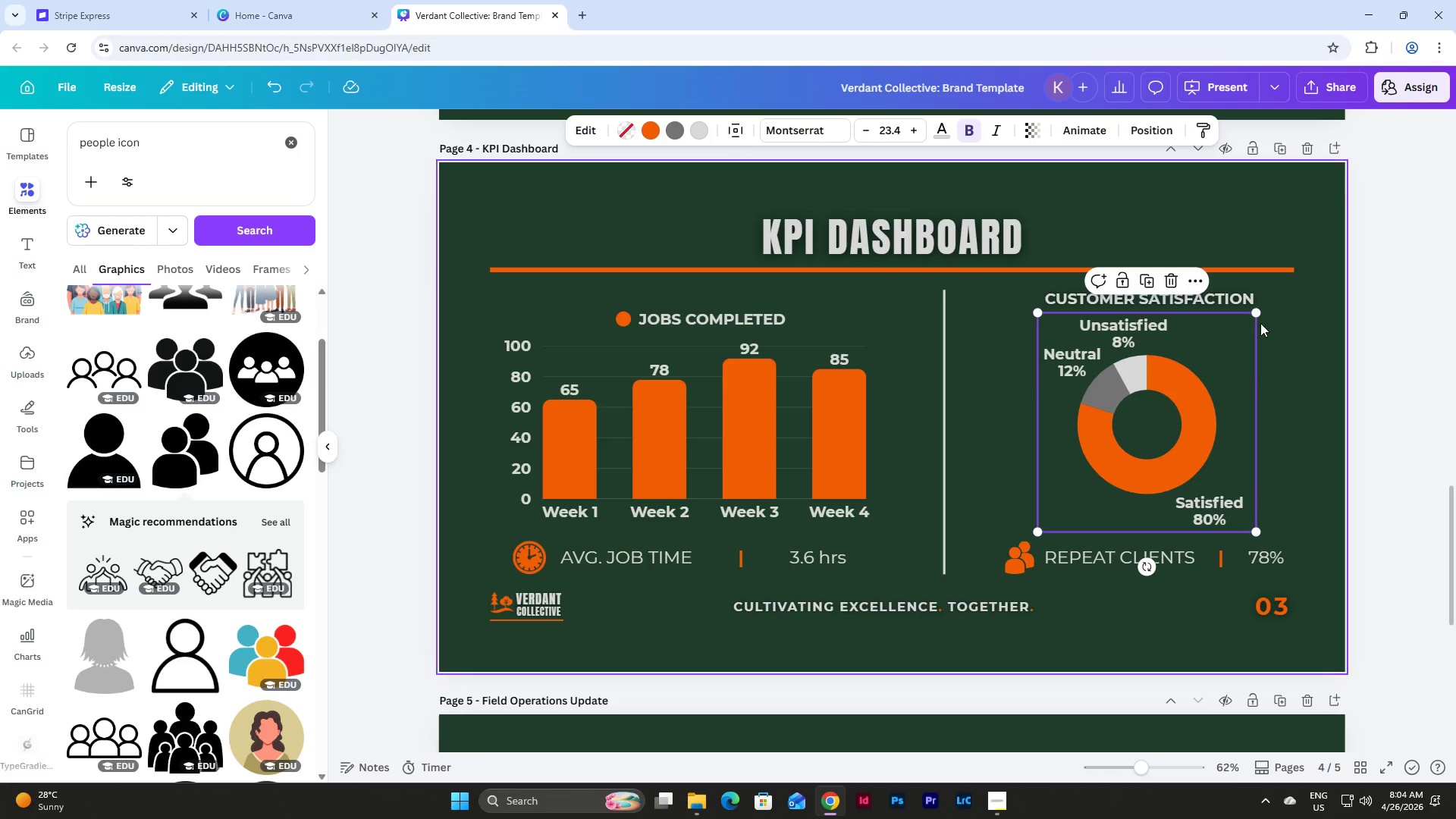 
wait(6.42)
 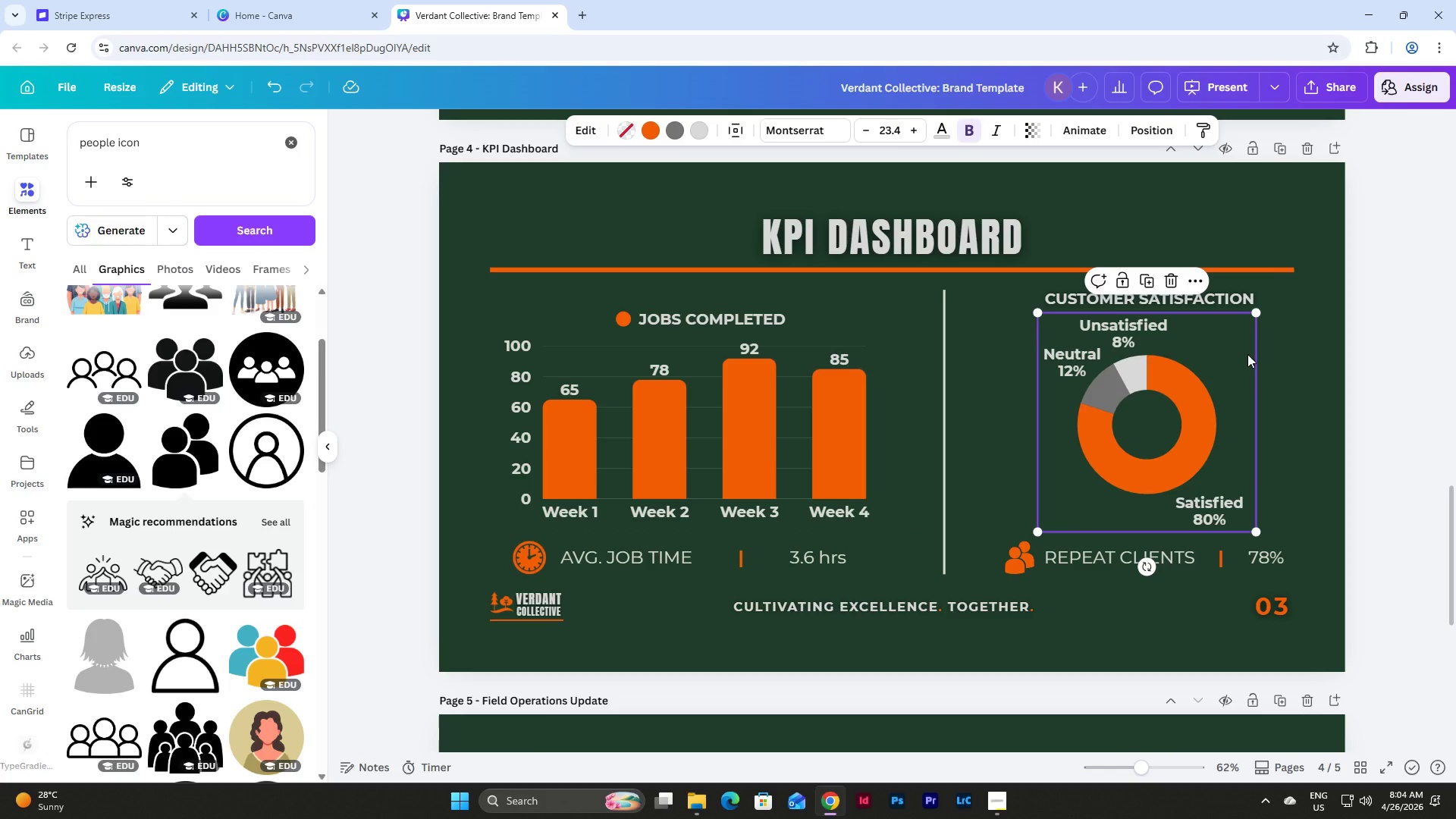 
left_click_drag(start_coordinate=[1232, 338], to_coordinate=[1236, 339])
 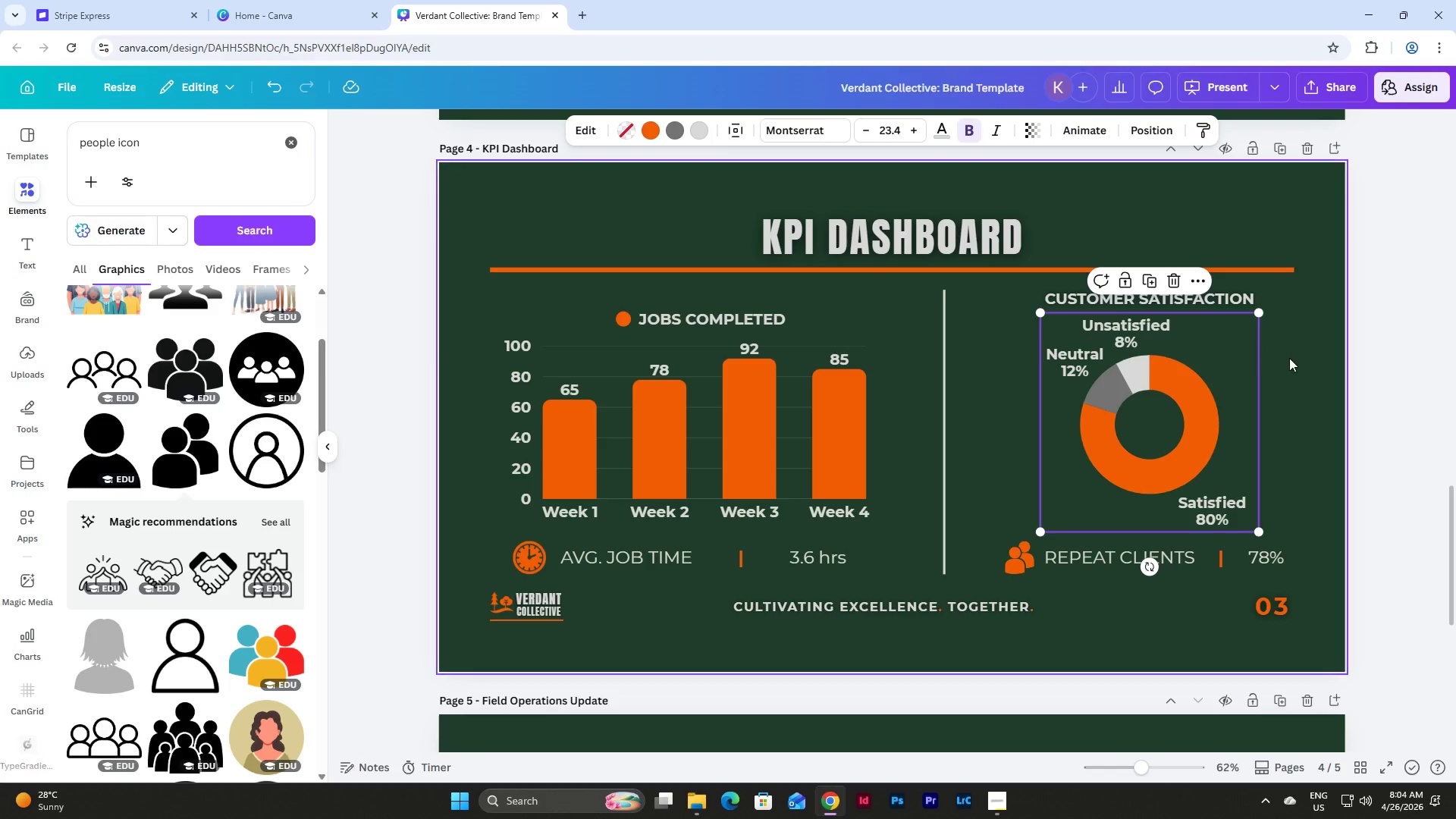 
left_click([1291, 358])
 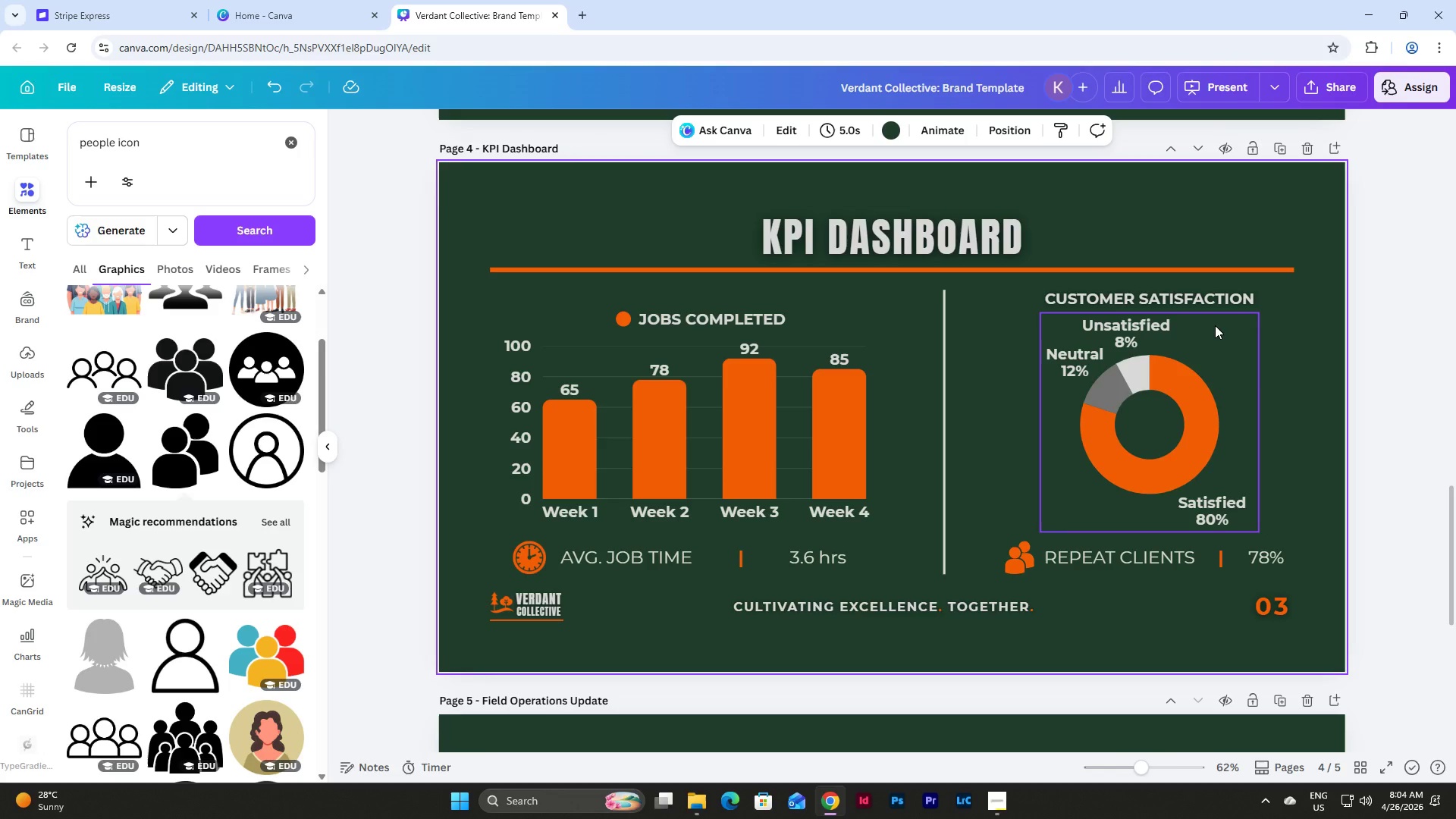 
left_click([1215, 325])
 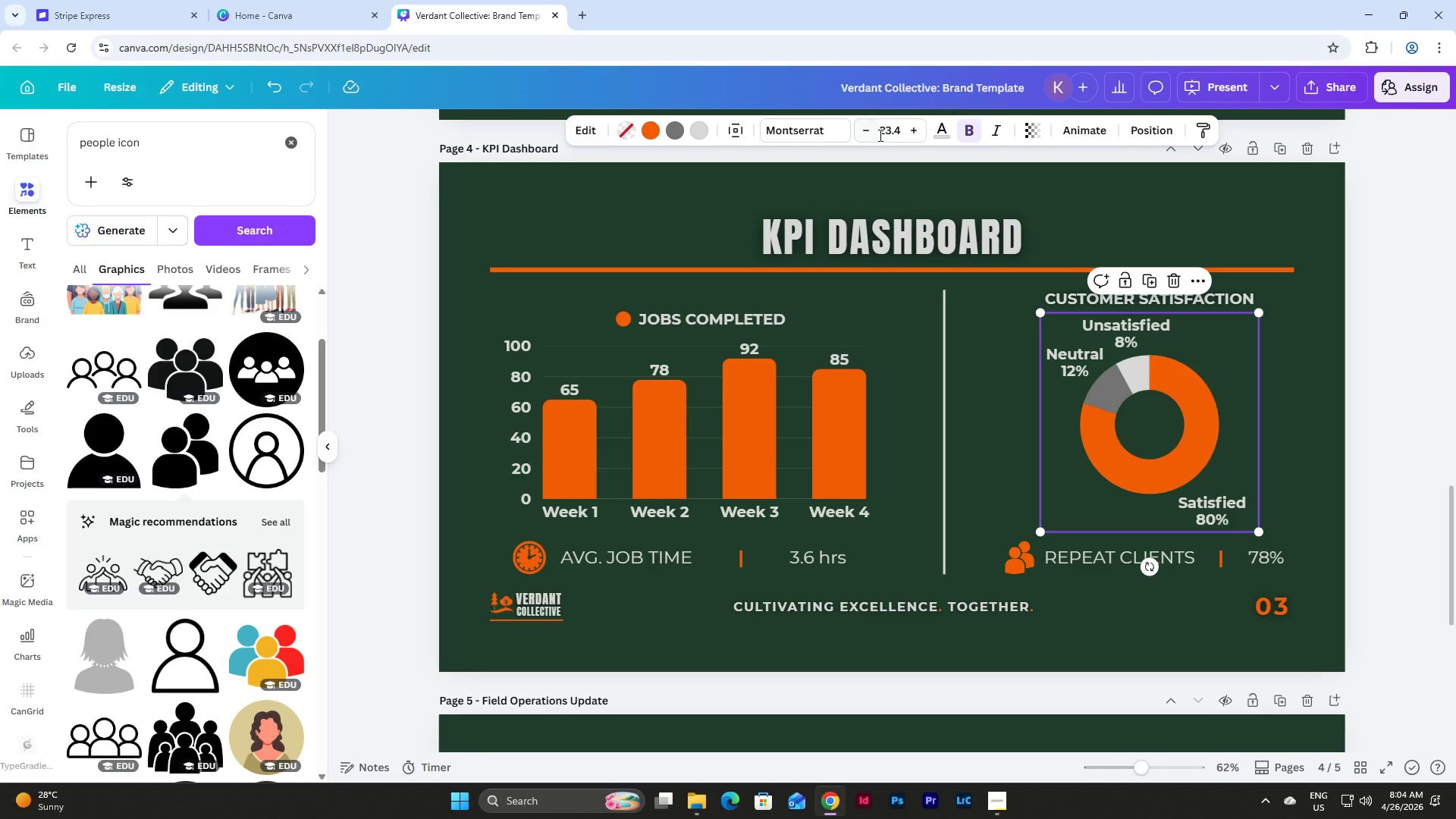 
left_click_drag(start_coordinate=[879, 135], to_coordinate=[901, 136])
 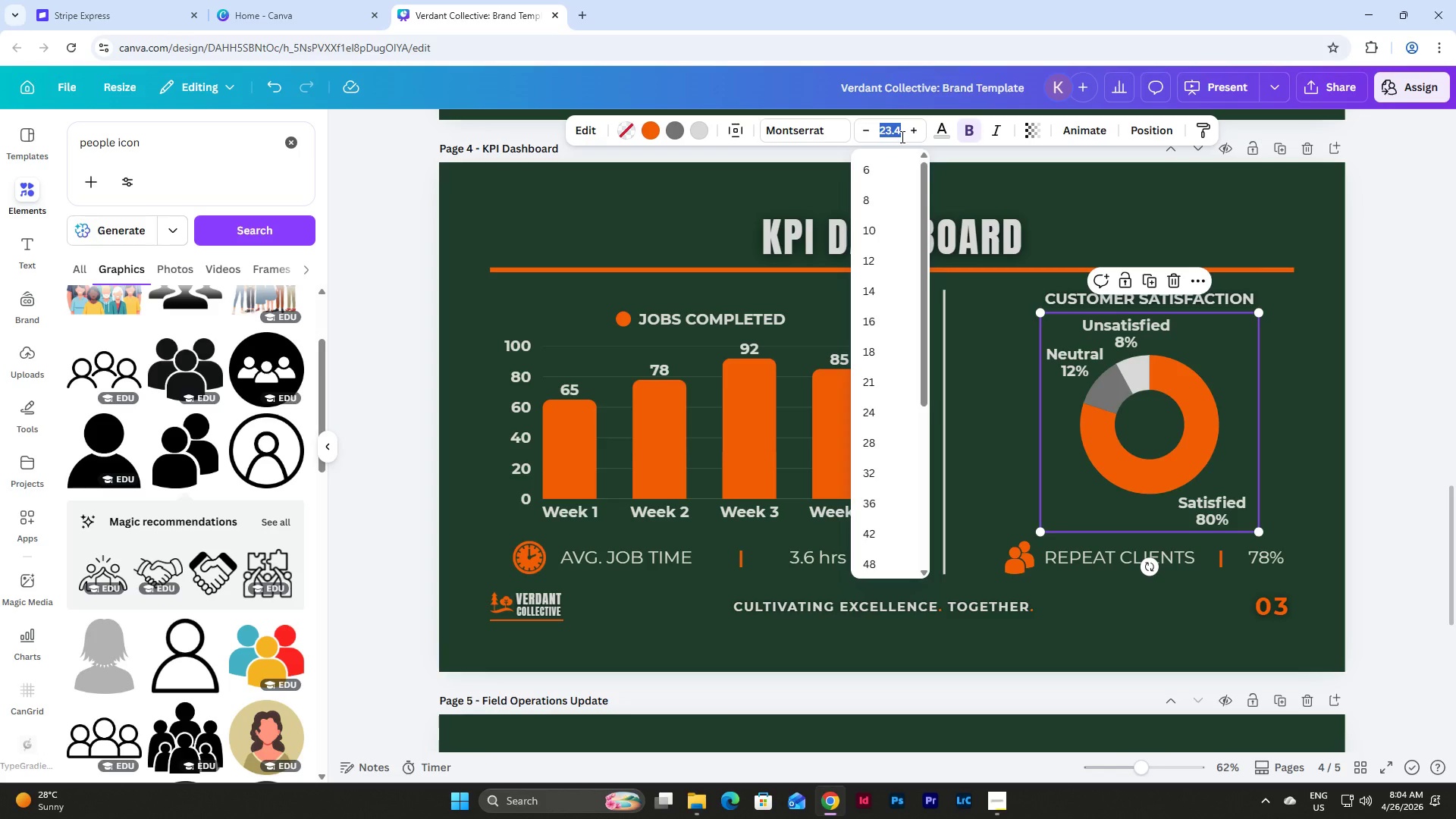 
key(Numpad2)
 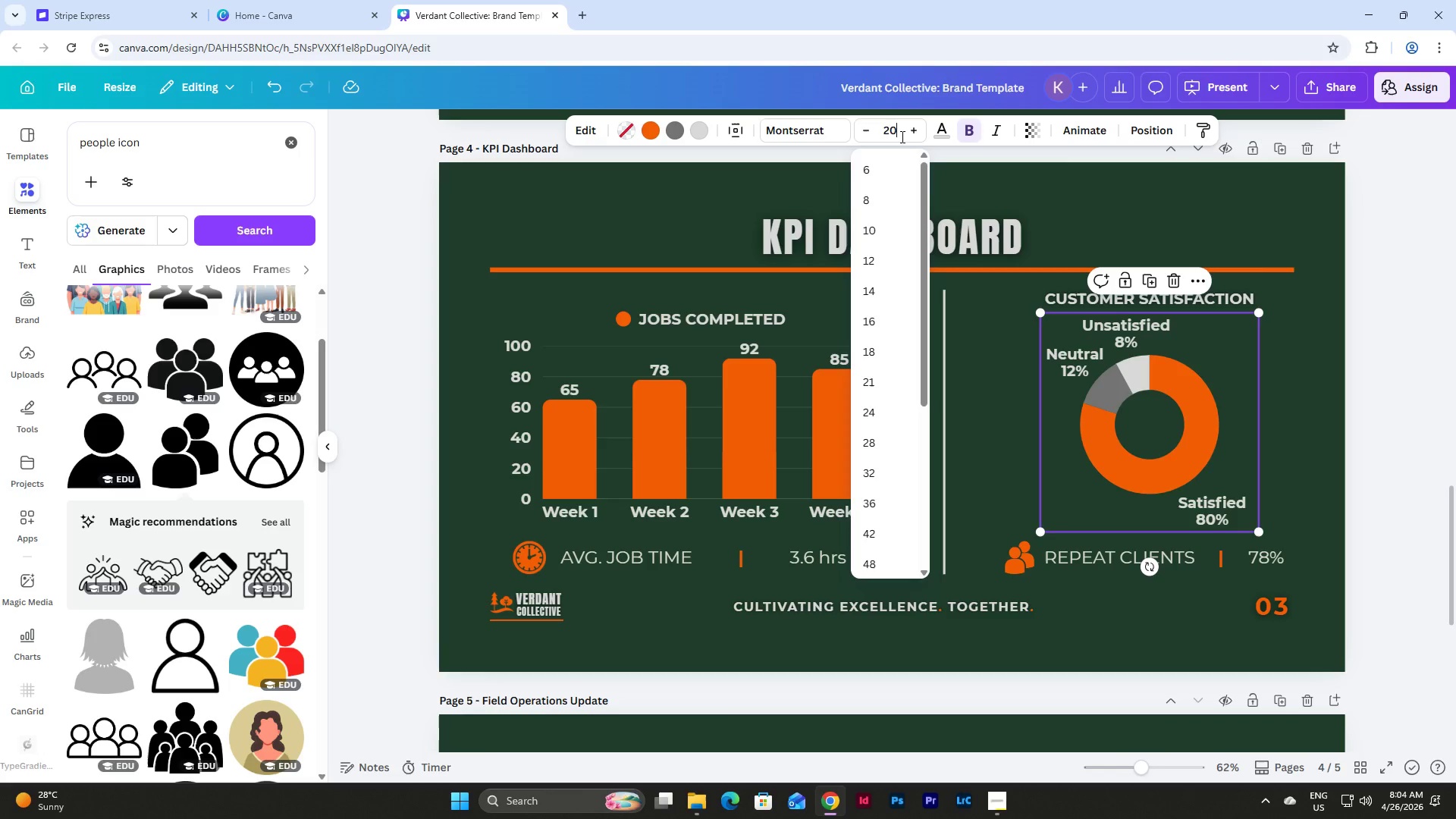 
key(Numpad0)
 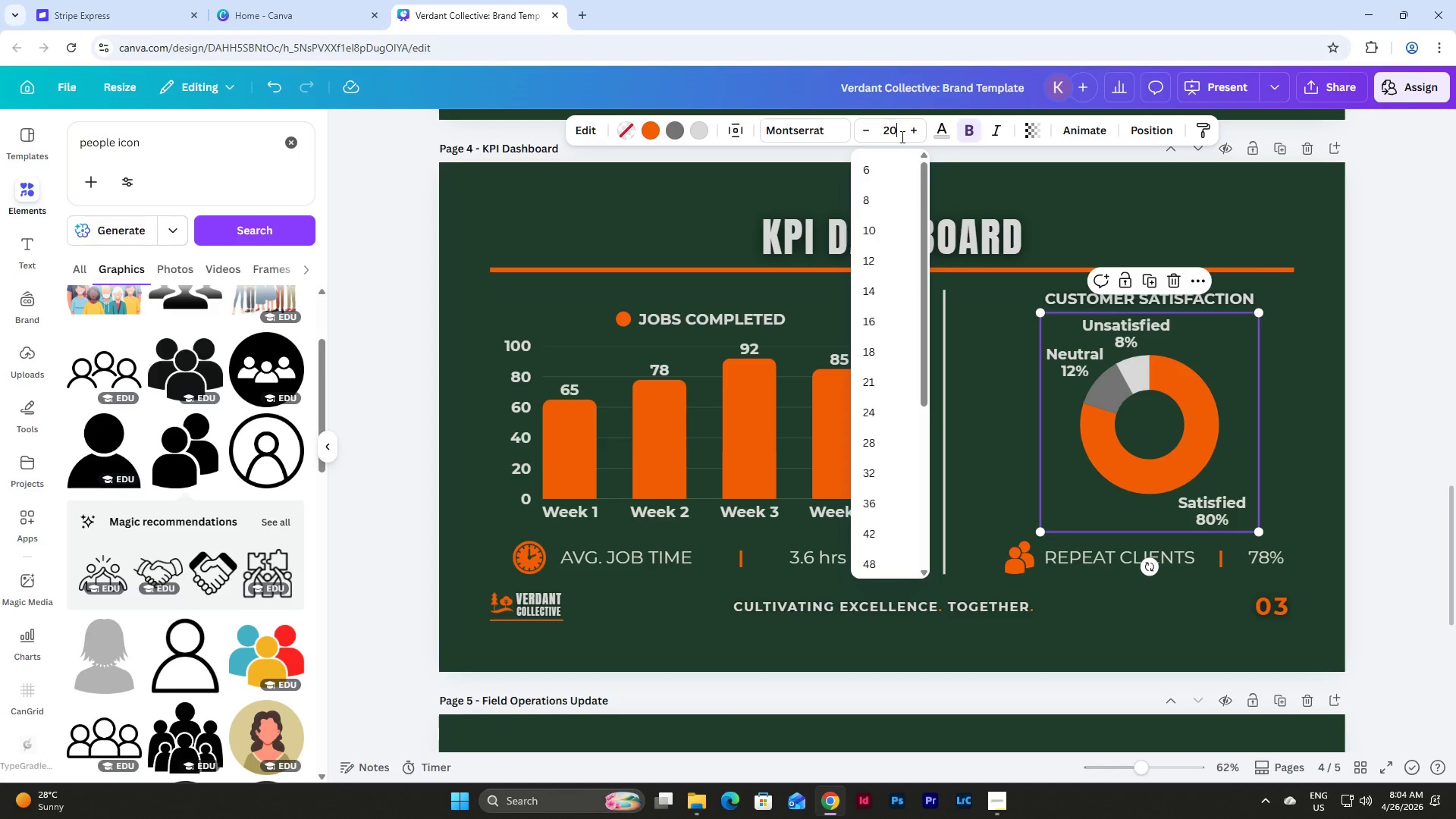 
key(NumpadEnter)
 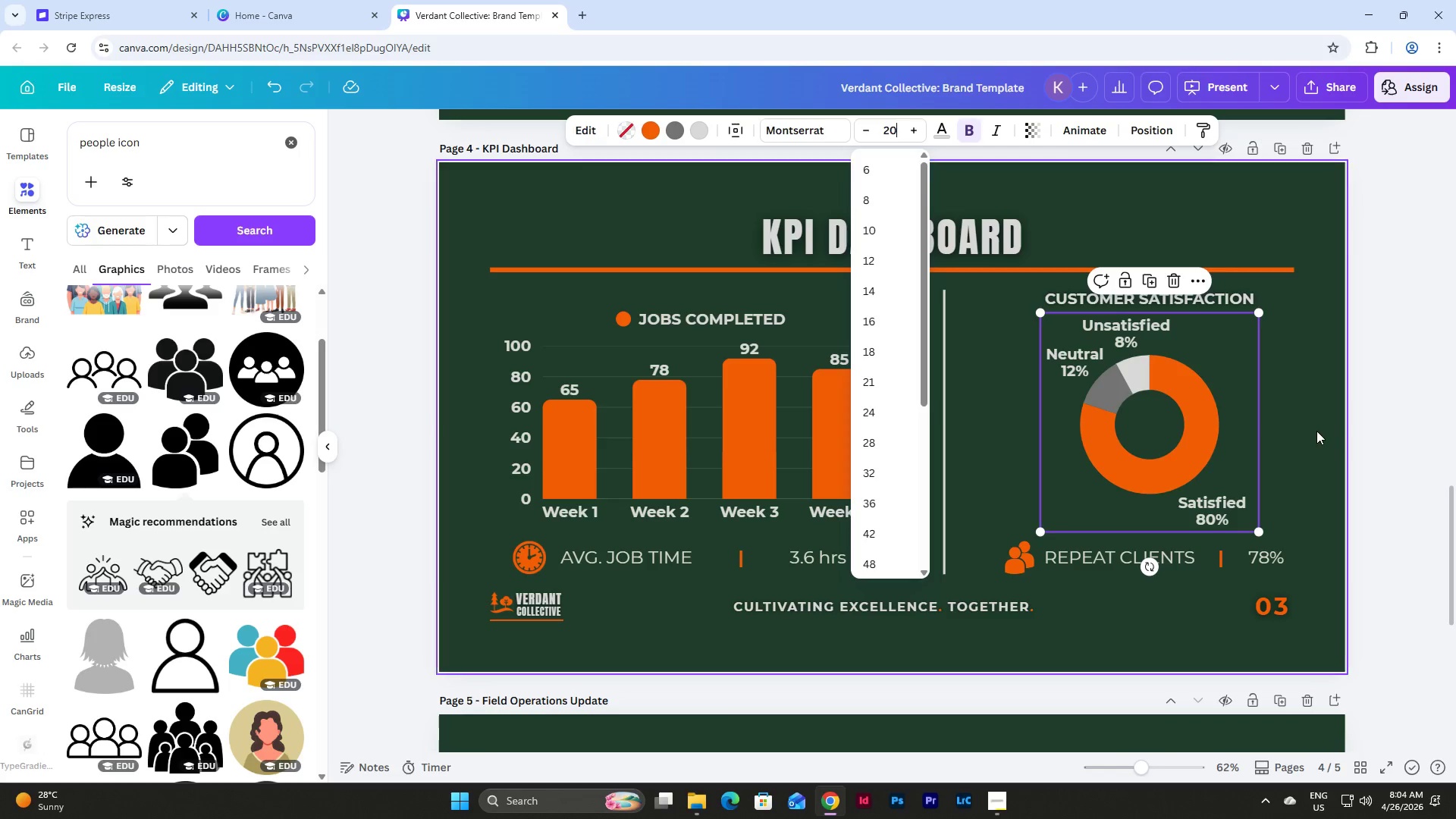 
left_click([1311, 429])
 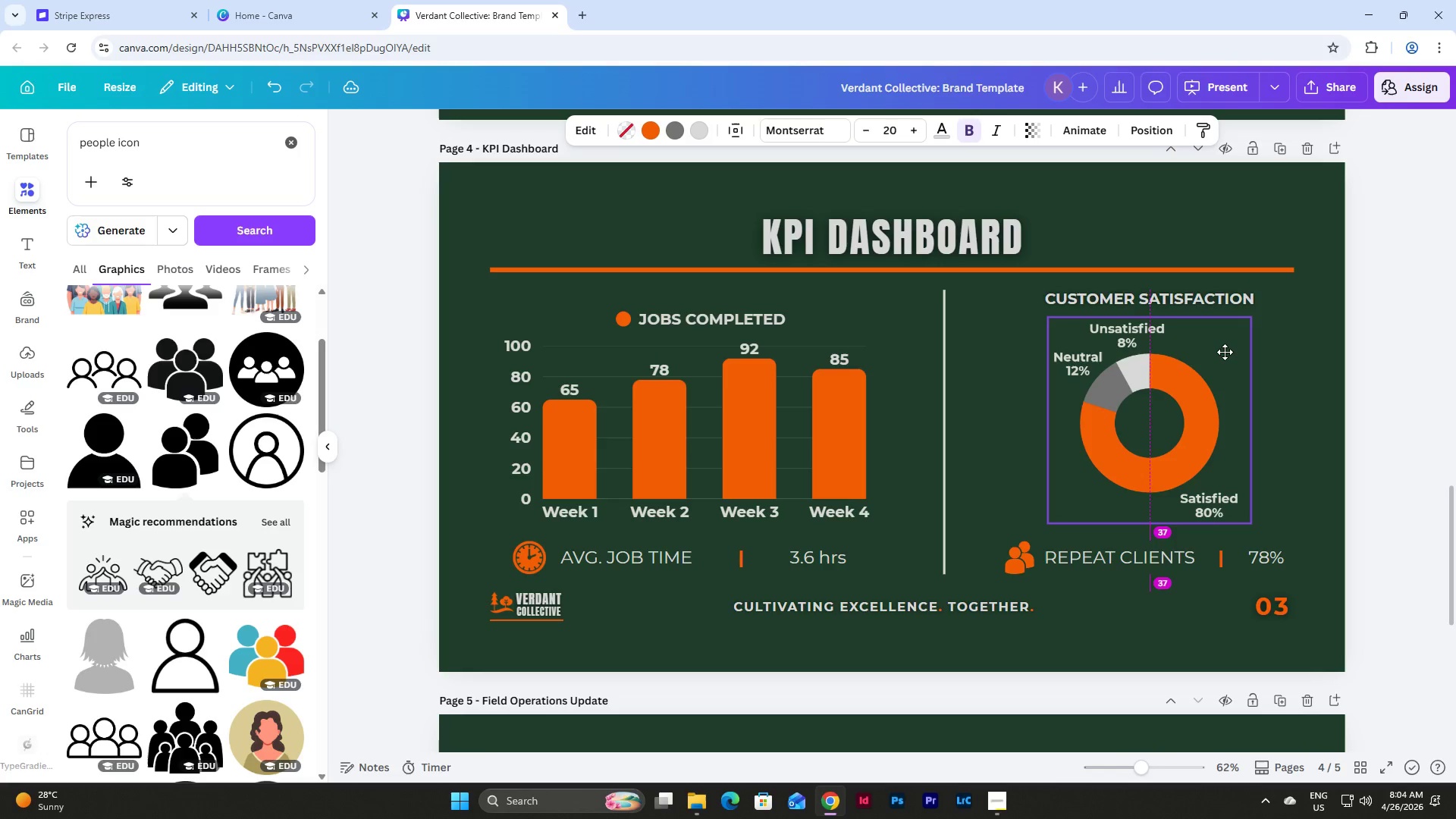 
wait(9.16)
 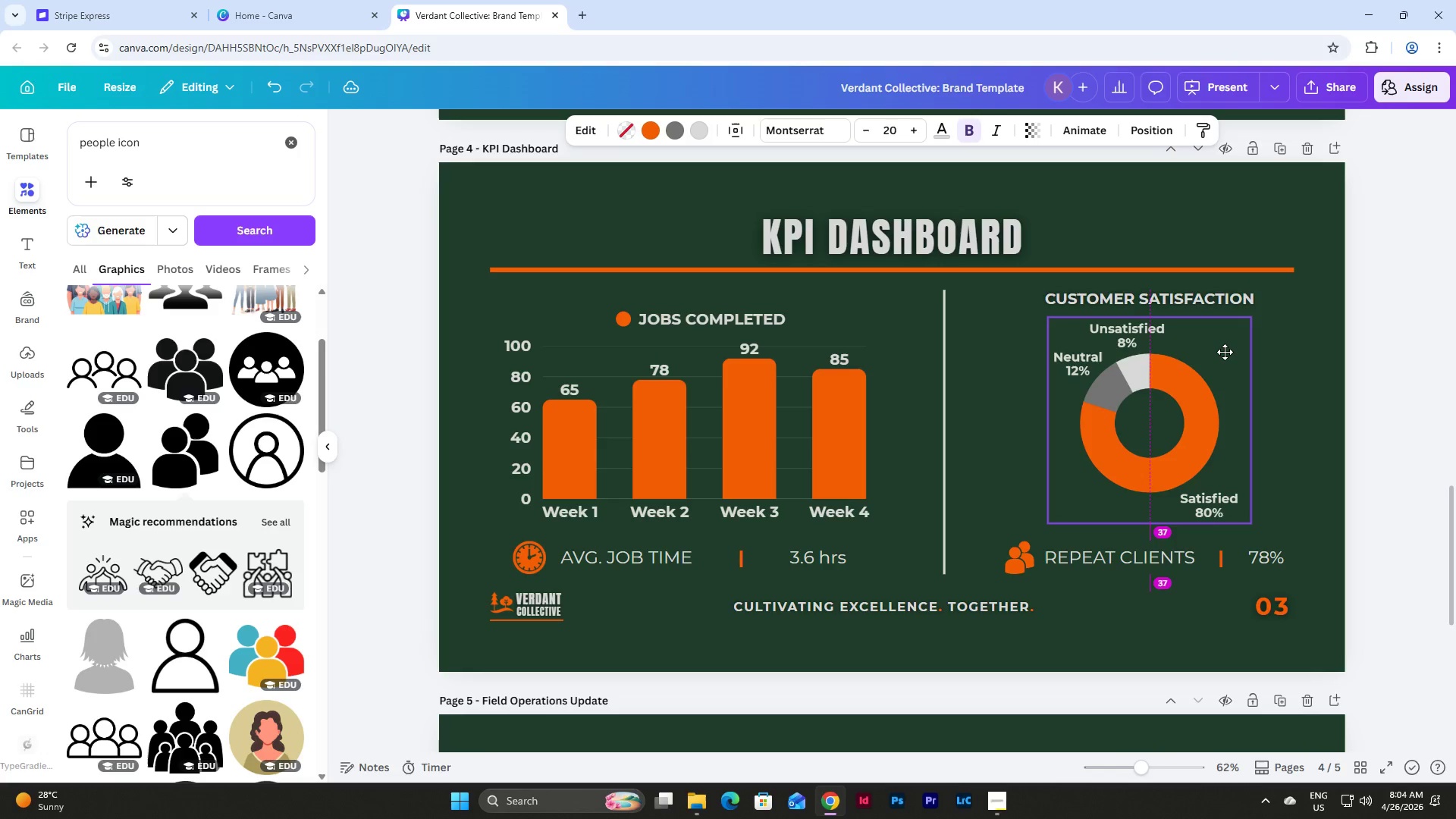 
left_click_drag(start_coordinate=[980, 284], to_coordinate=[1275, 568])
 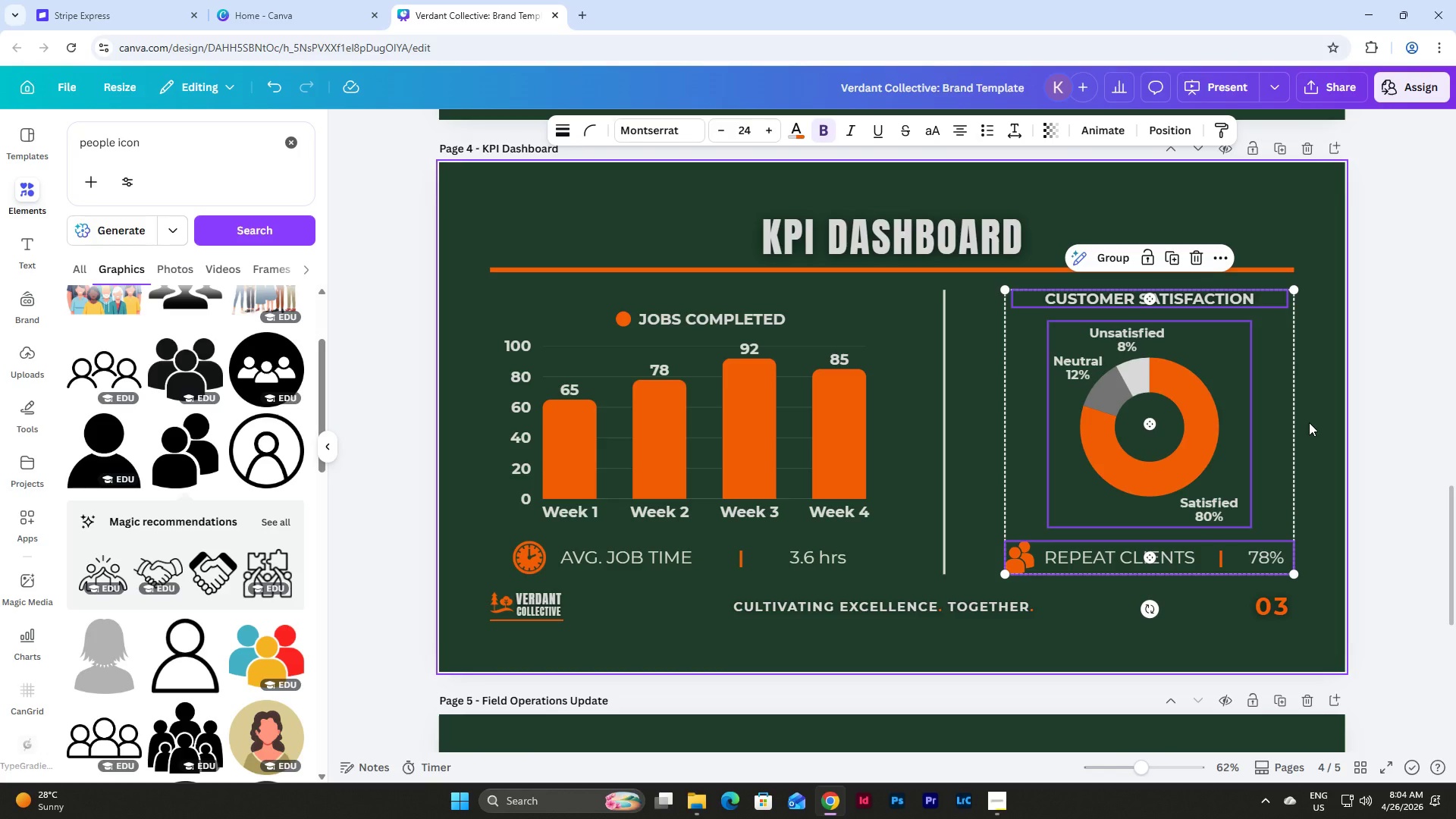 
left_click([1309, 422])
 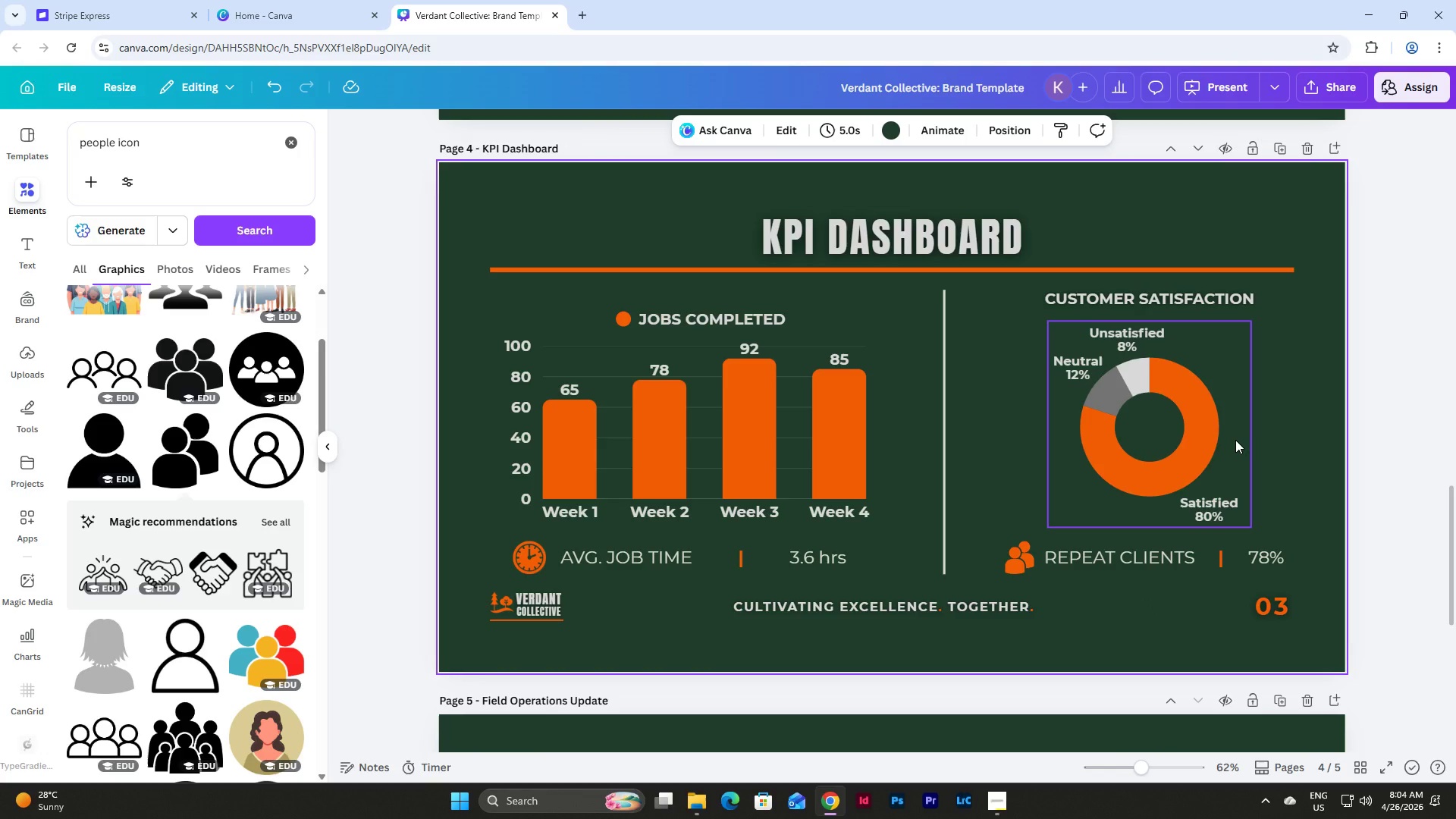 
wait(8.28)
 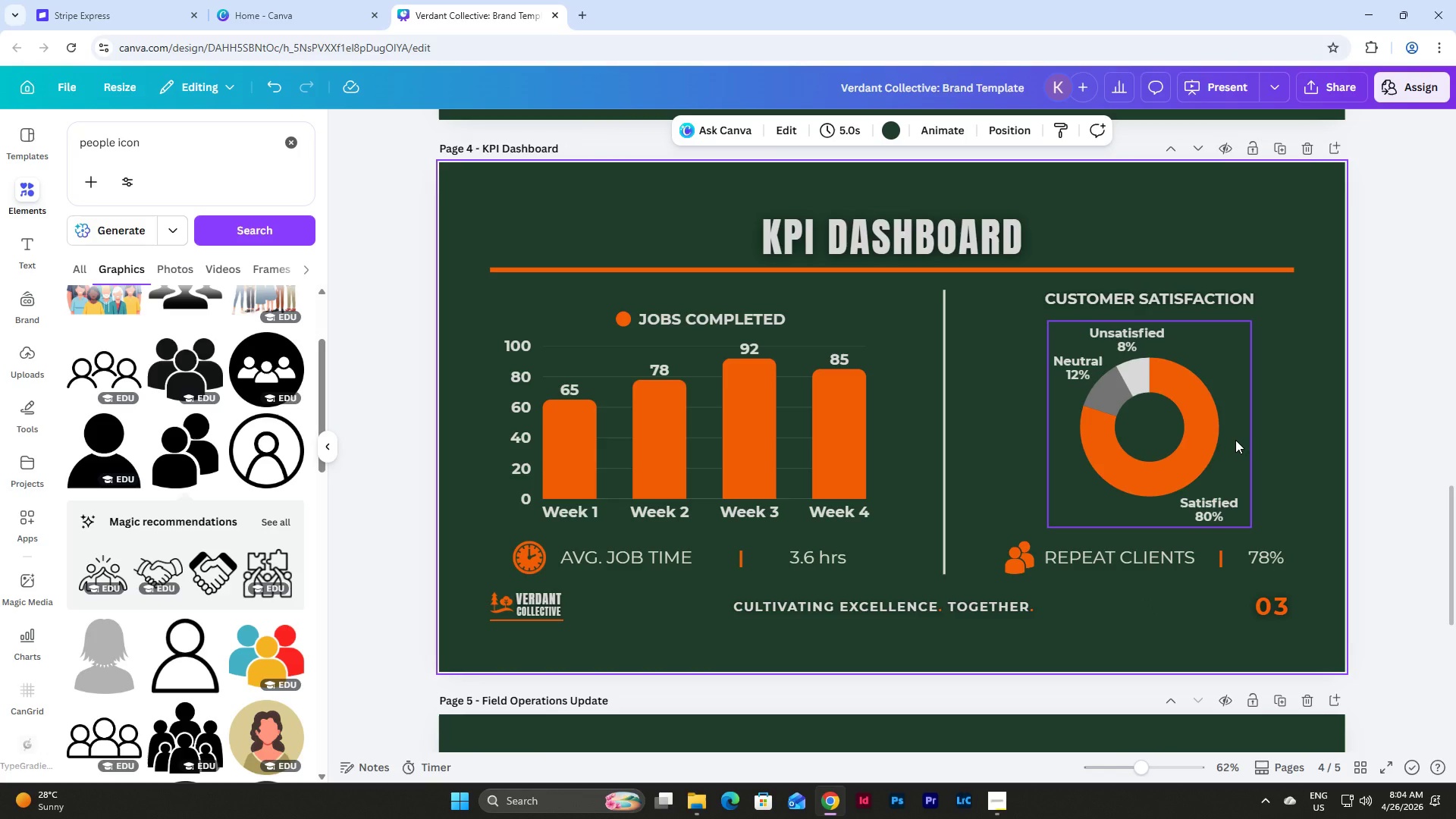 
left_click([1273, 363])
 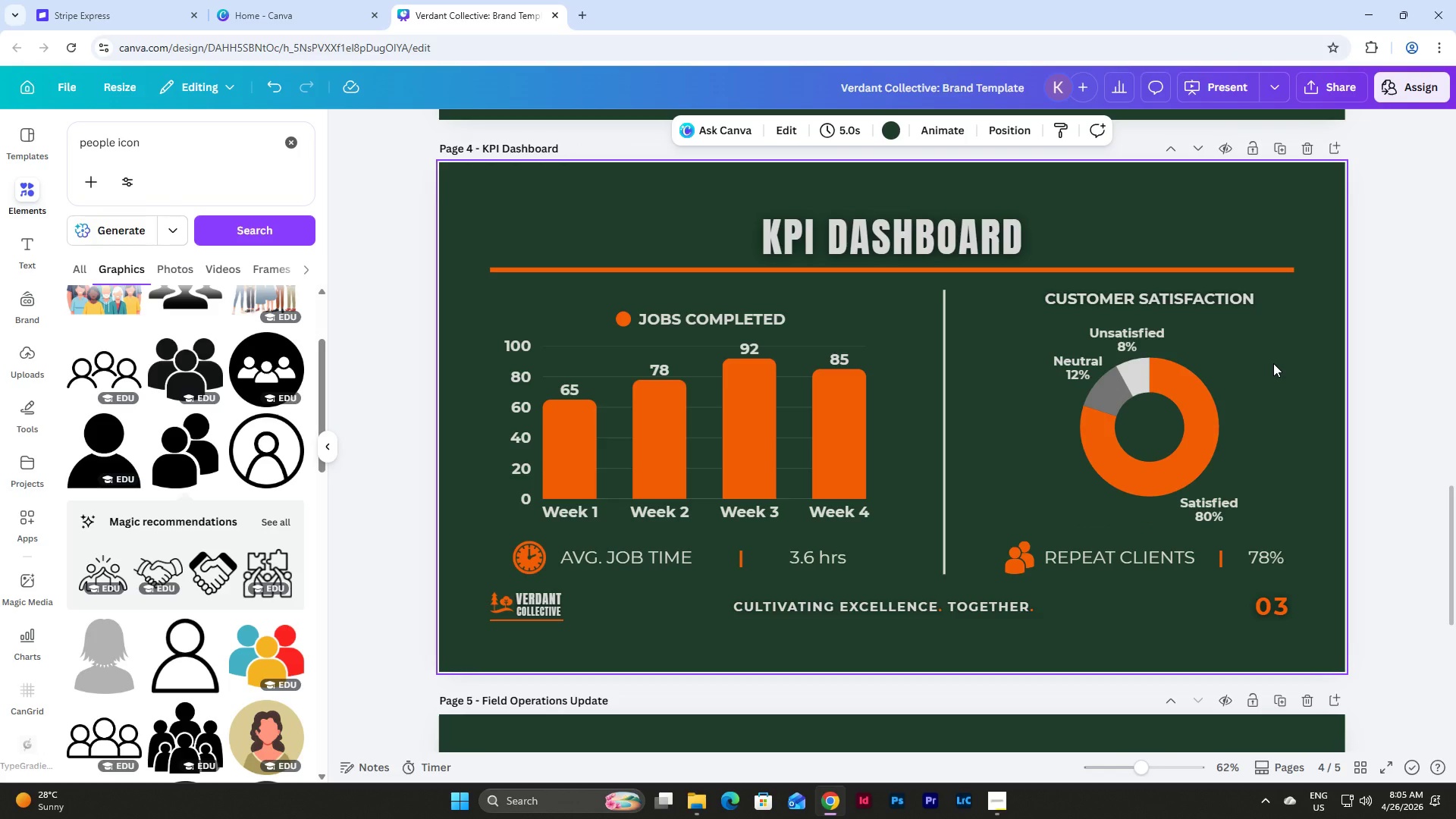 
wait(7.31)
 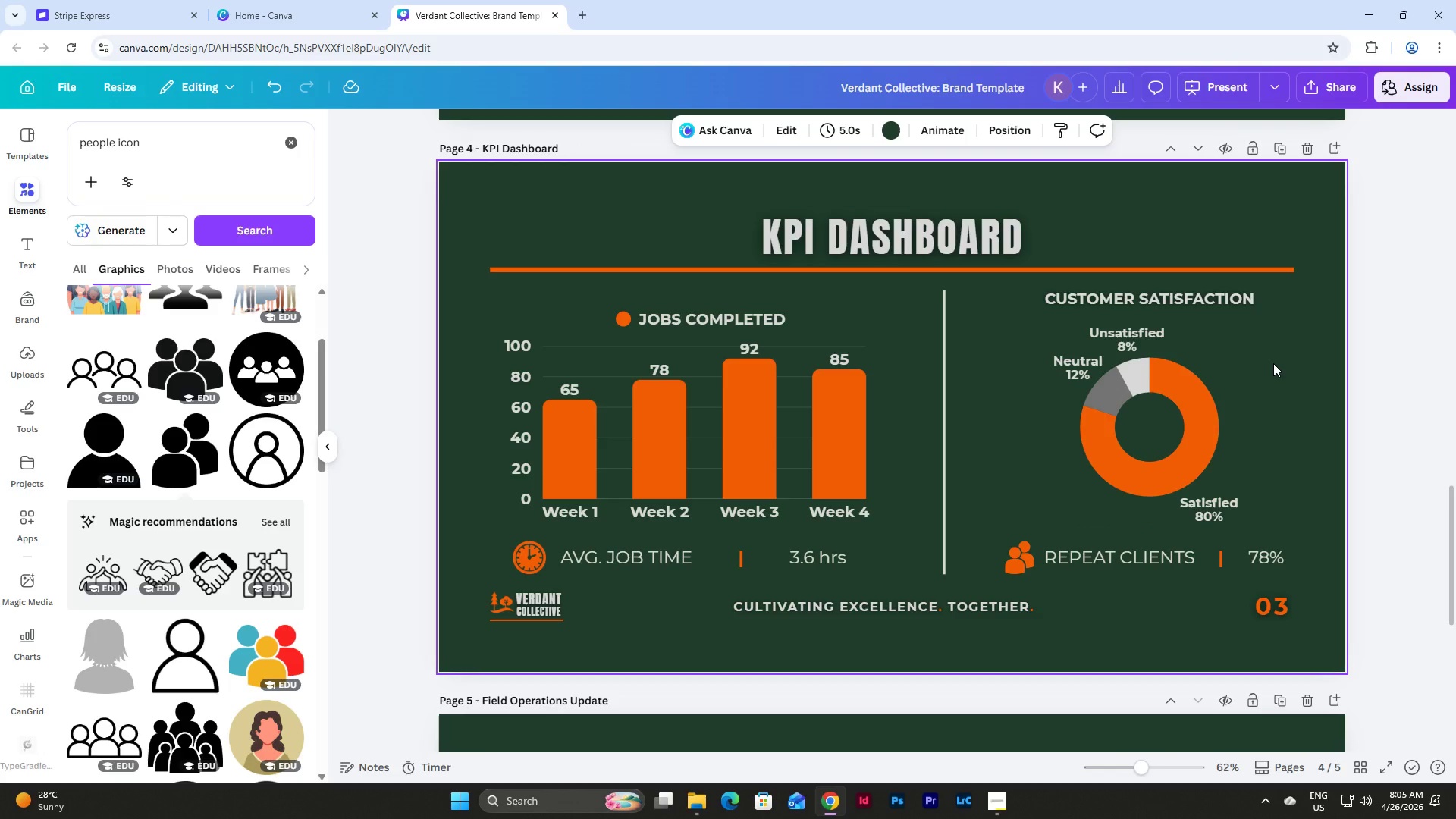 
scroll: coordinate [1273, 363], scroll_direction: up, amount: 4.0
 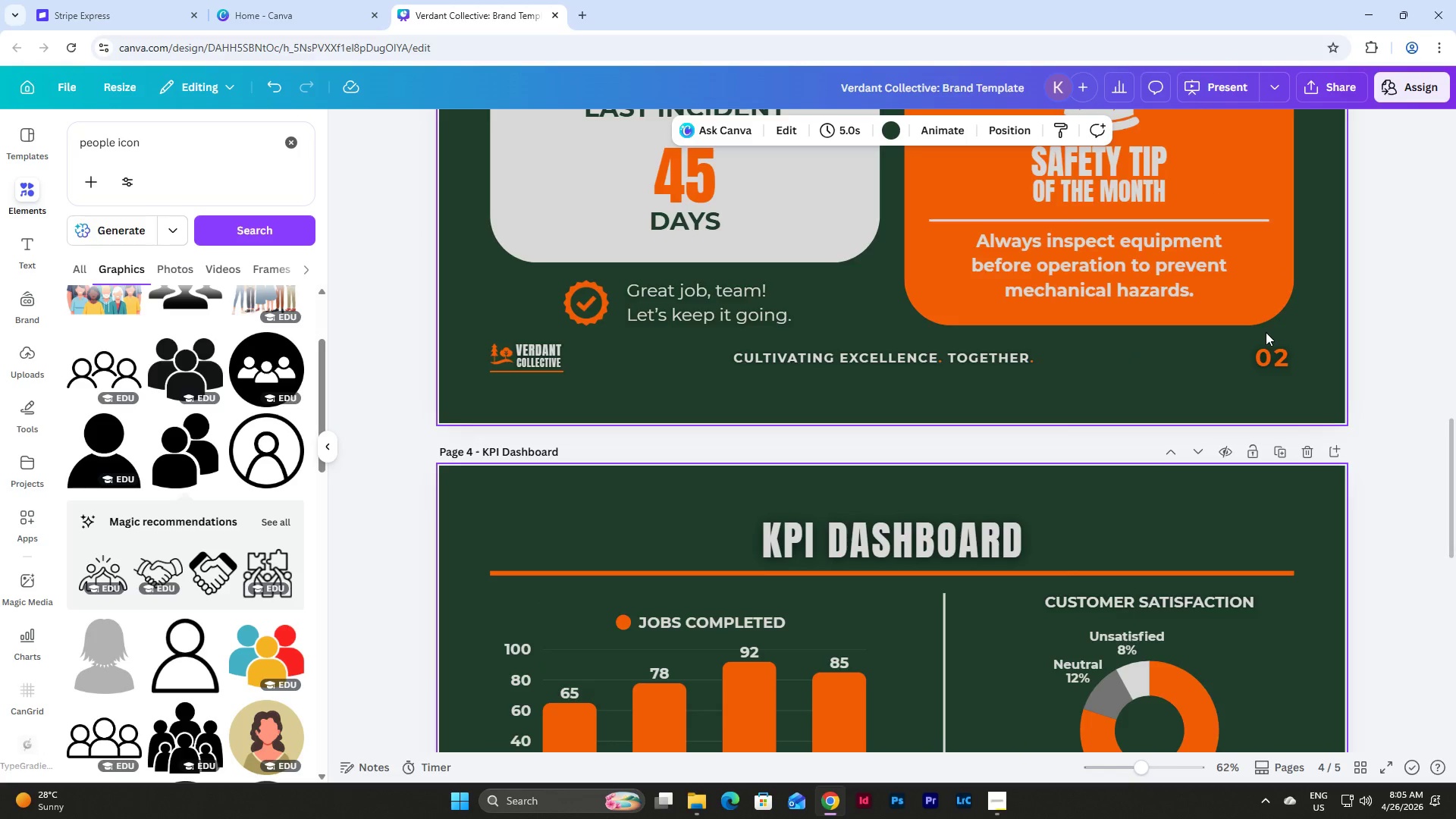 
scroll: coordinate [1266, 336], scroll_direction: down, amount: 12.0
 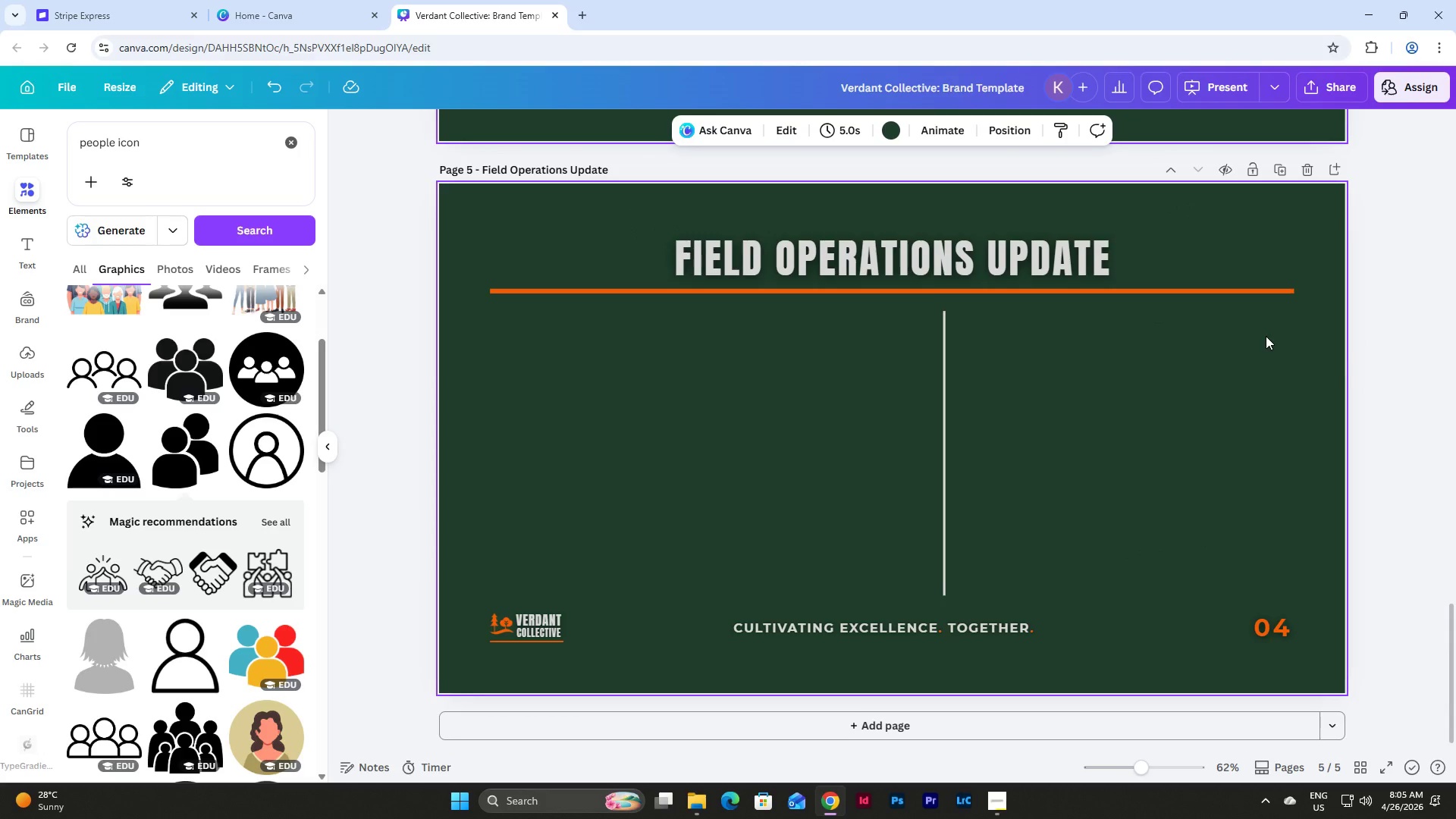 
scroll: coordinate [1266, 336], scroll_direction: up, amount: 6.0
 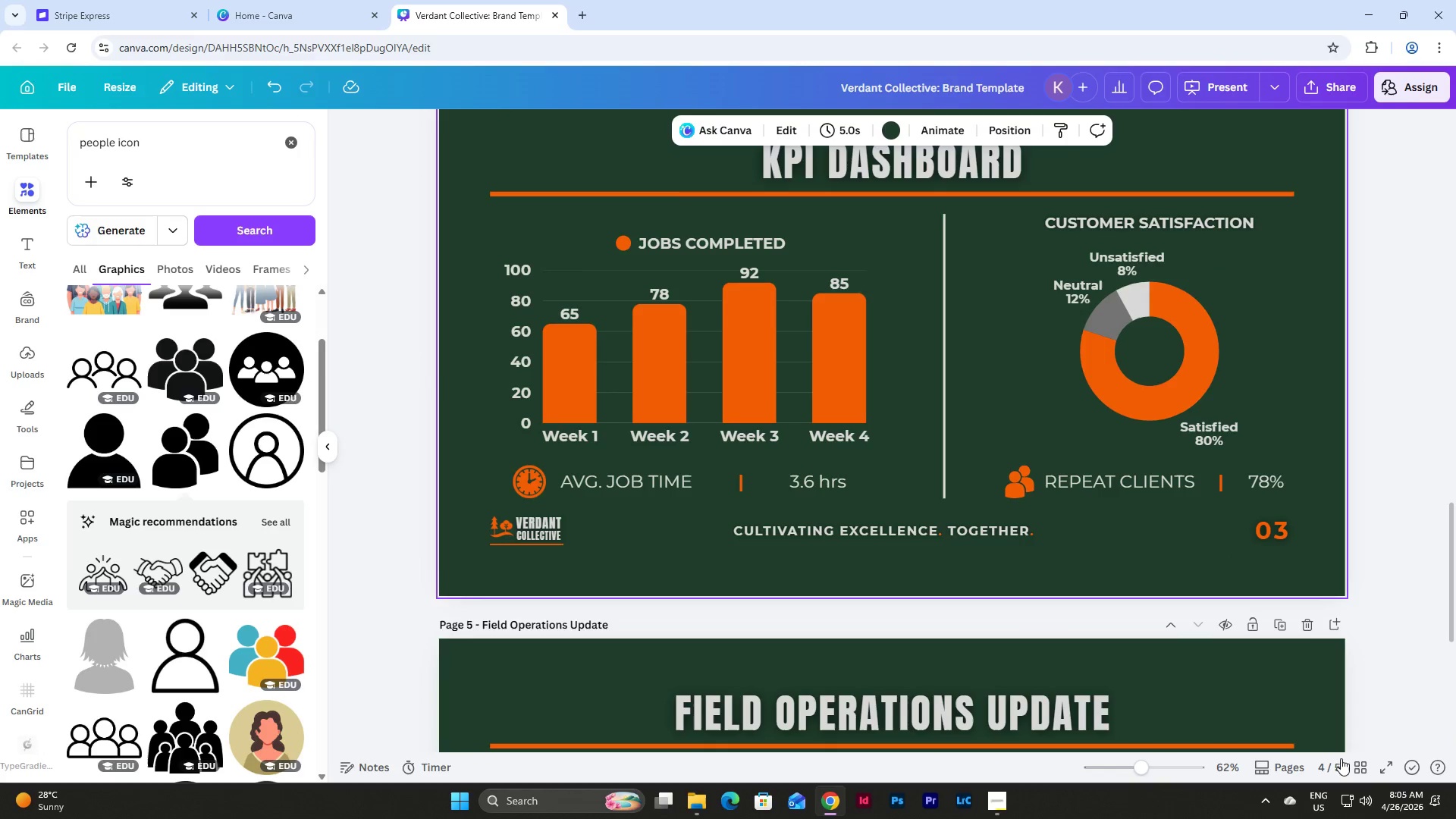 
left_click([1366, 762])
 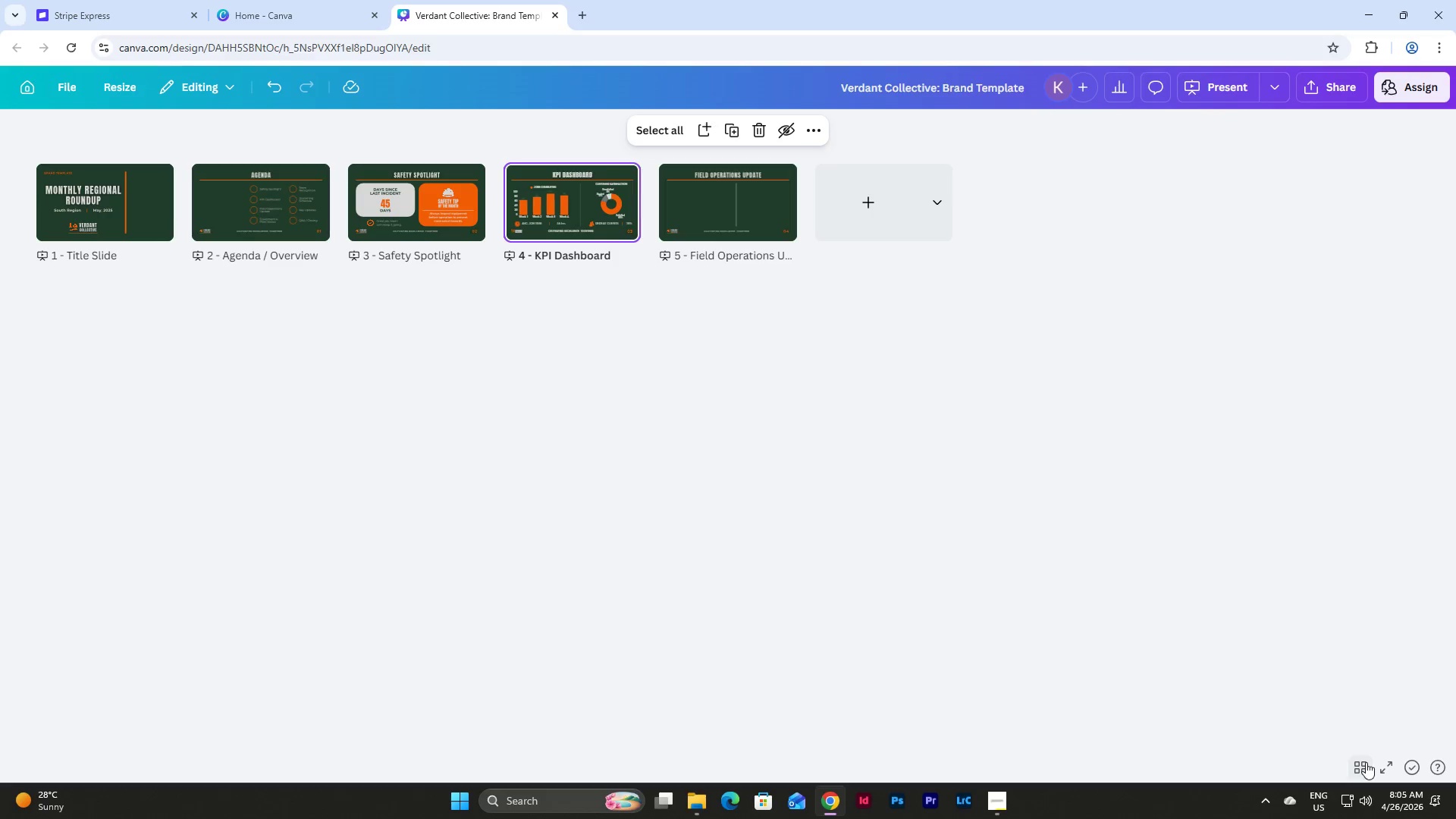 
left_click([1366, 762])
 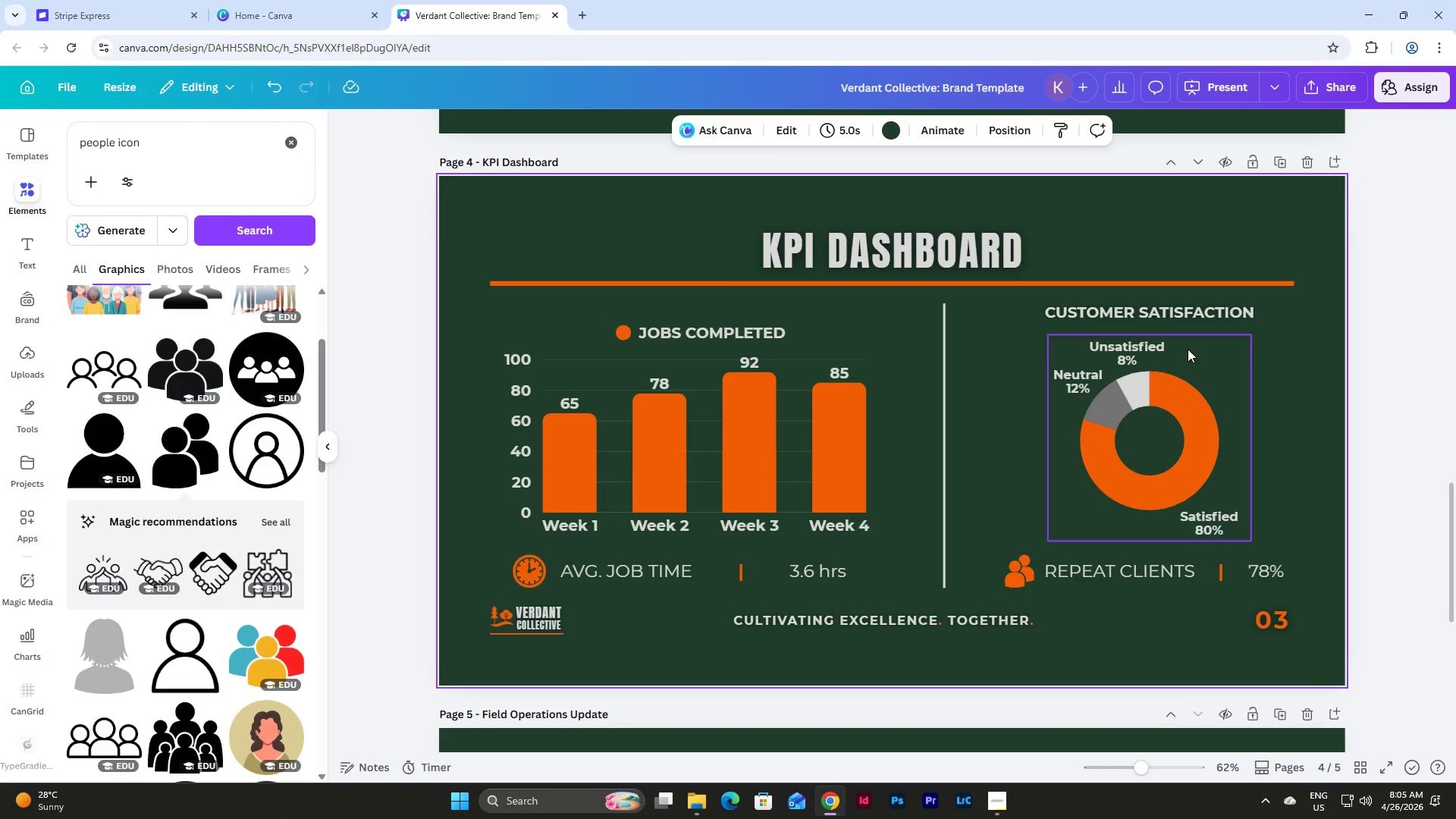 
wait(7.03)
 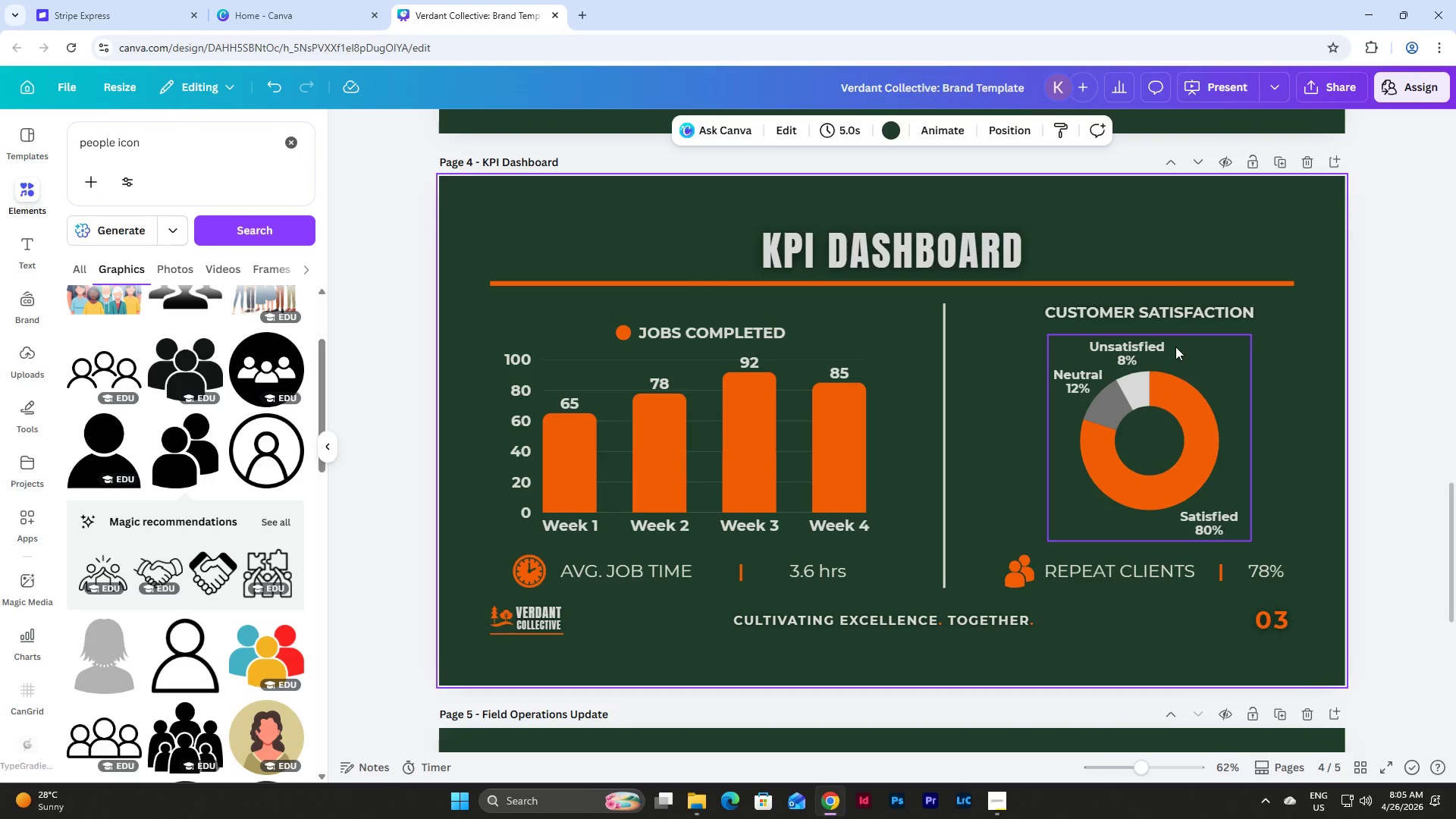 
left_click([1275, 439])
 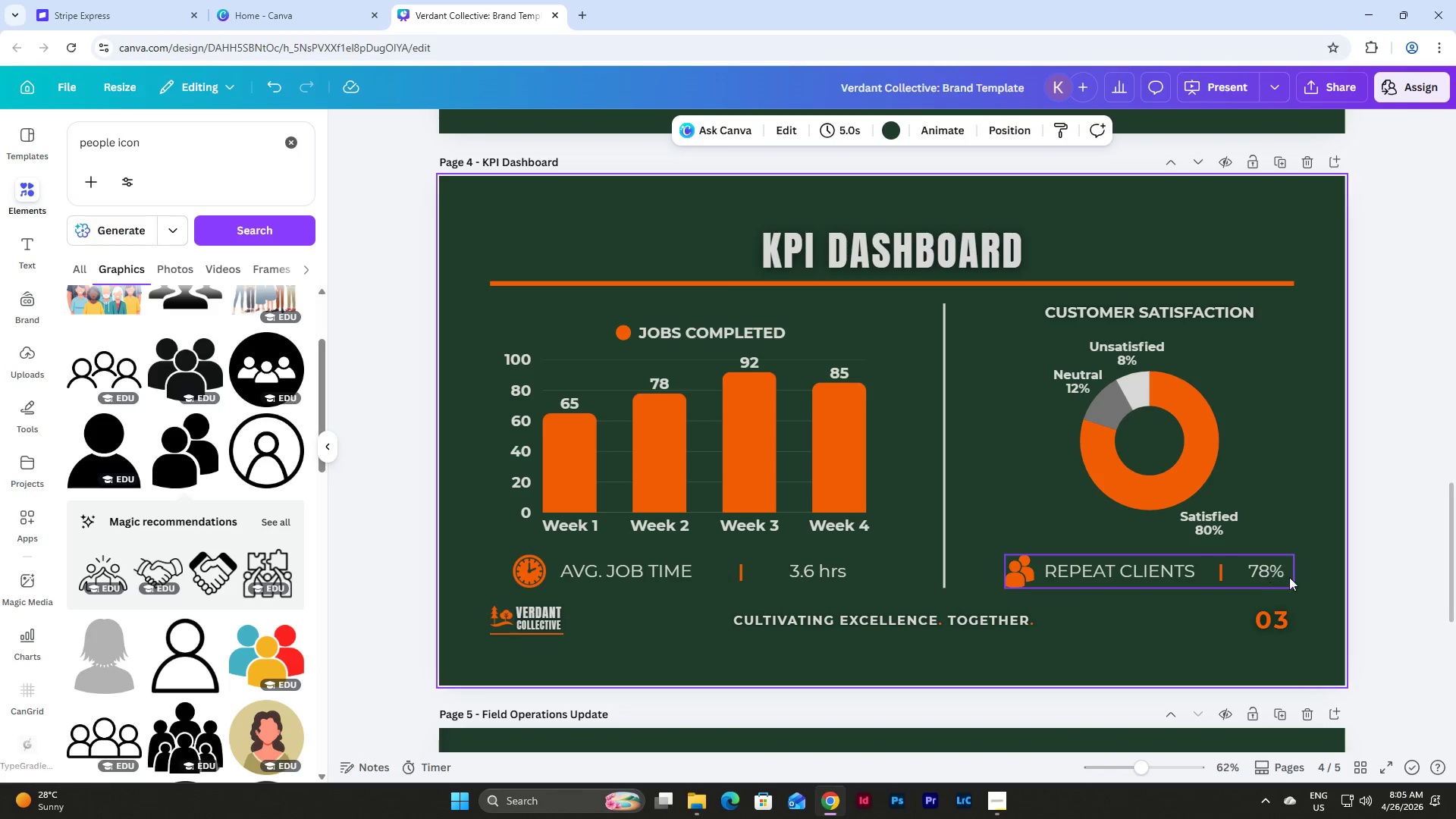 
left_click_drag(start_coordinate=[1322, 585], to_coordinate=[453, 318])
 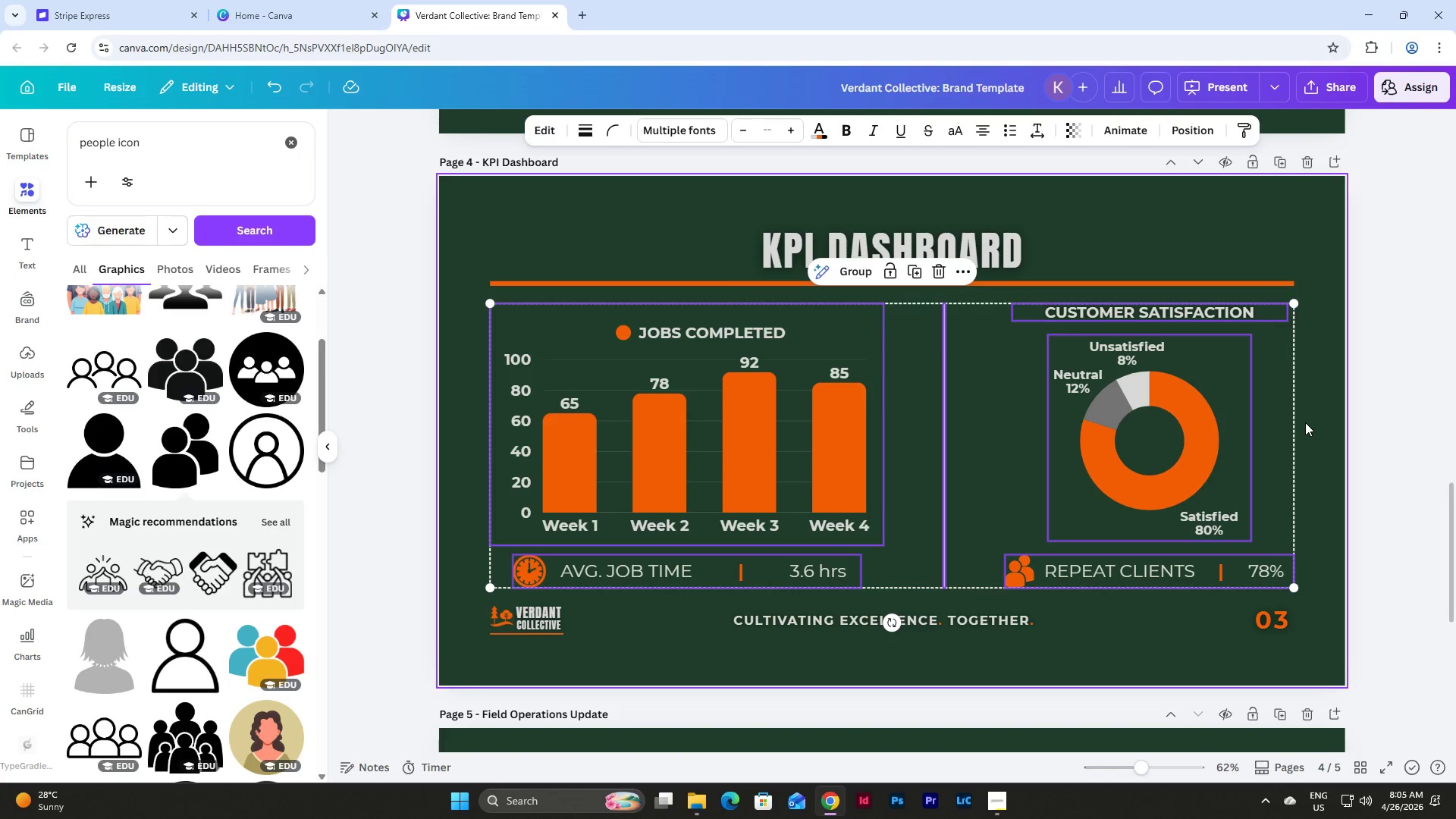 
wait(8.74)
 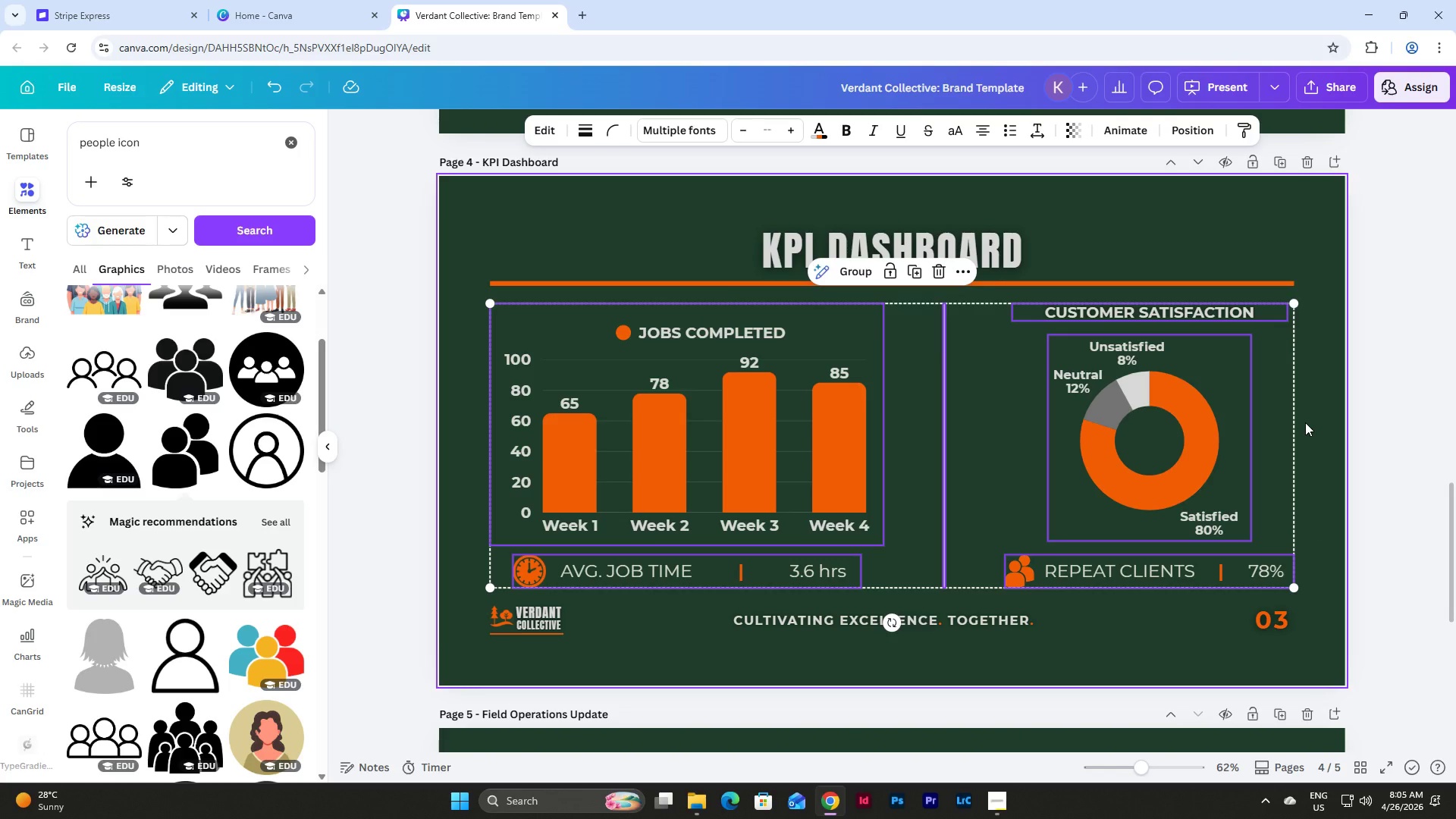 
left_click([1305, 422])
 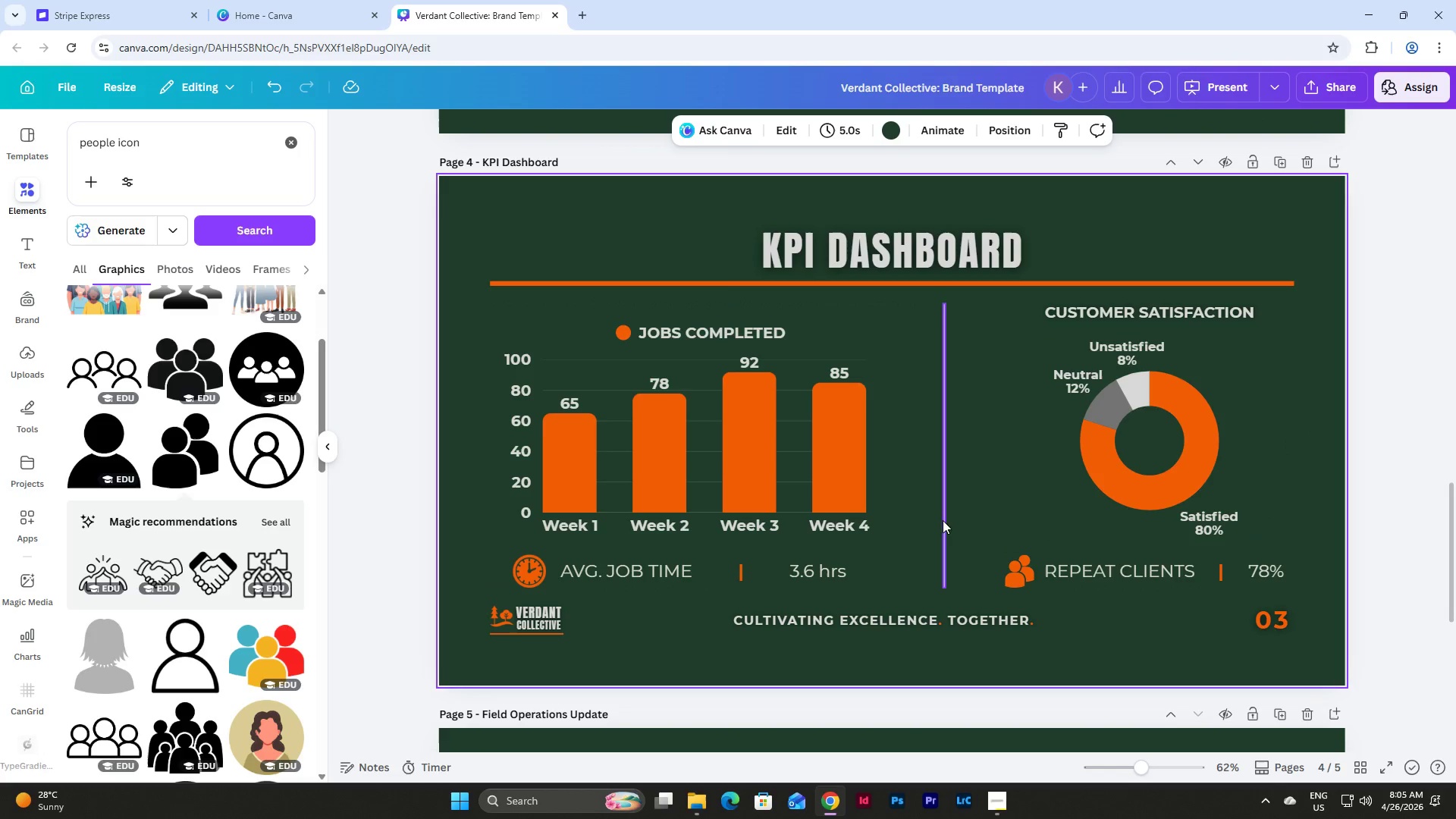 
left_click_drag(start_coordinate=[1309, 579], to_coordinate=[532, 350])
 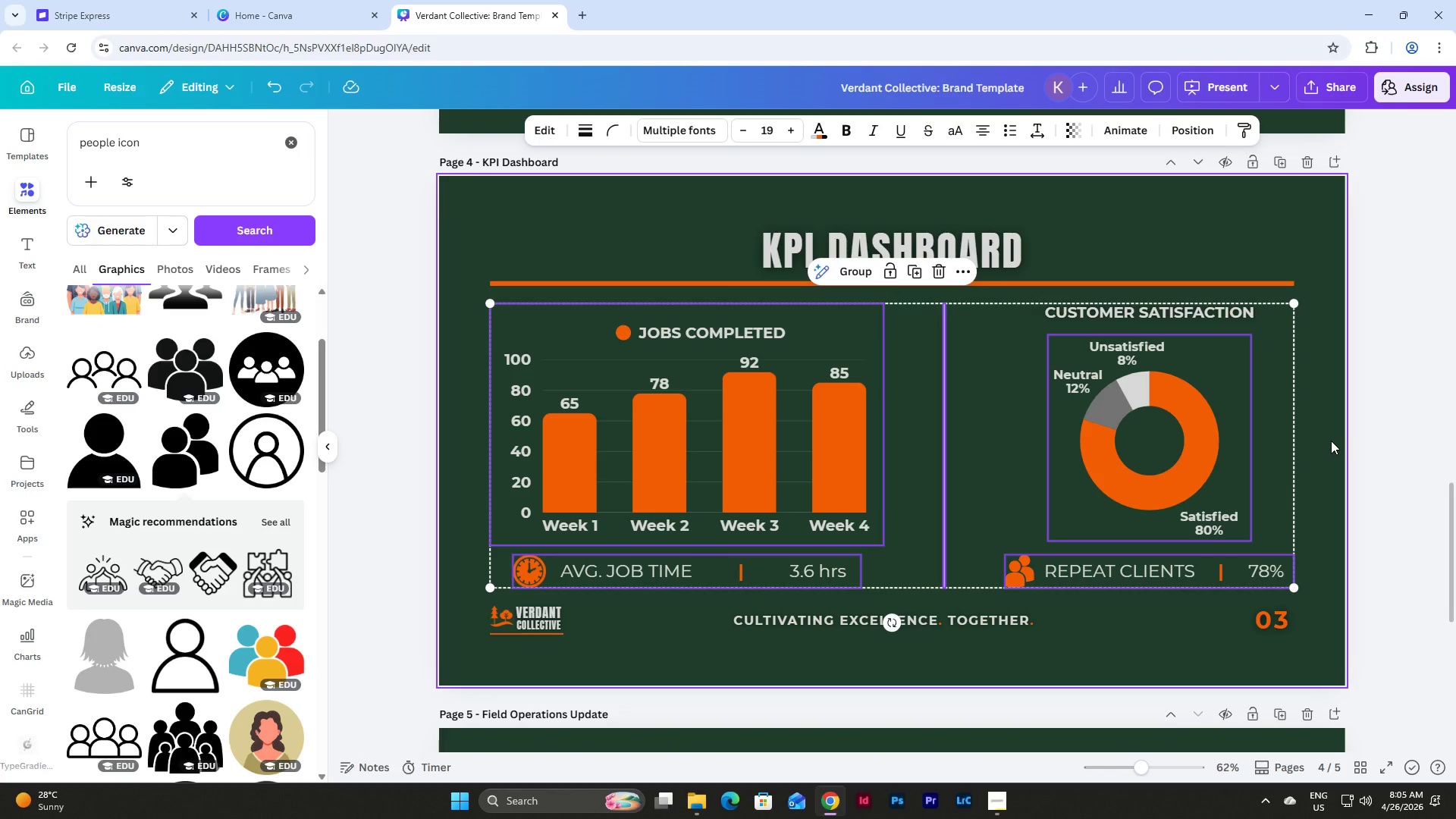 
left_click([1331, 441])
 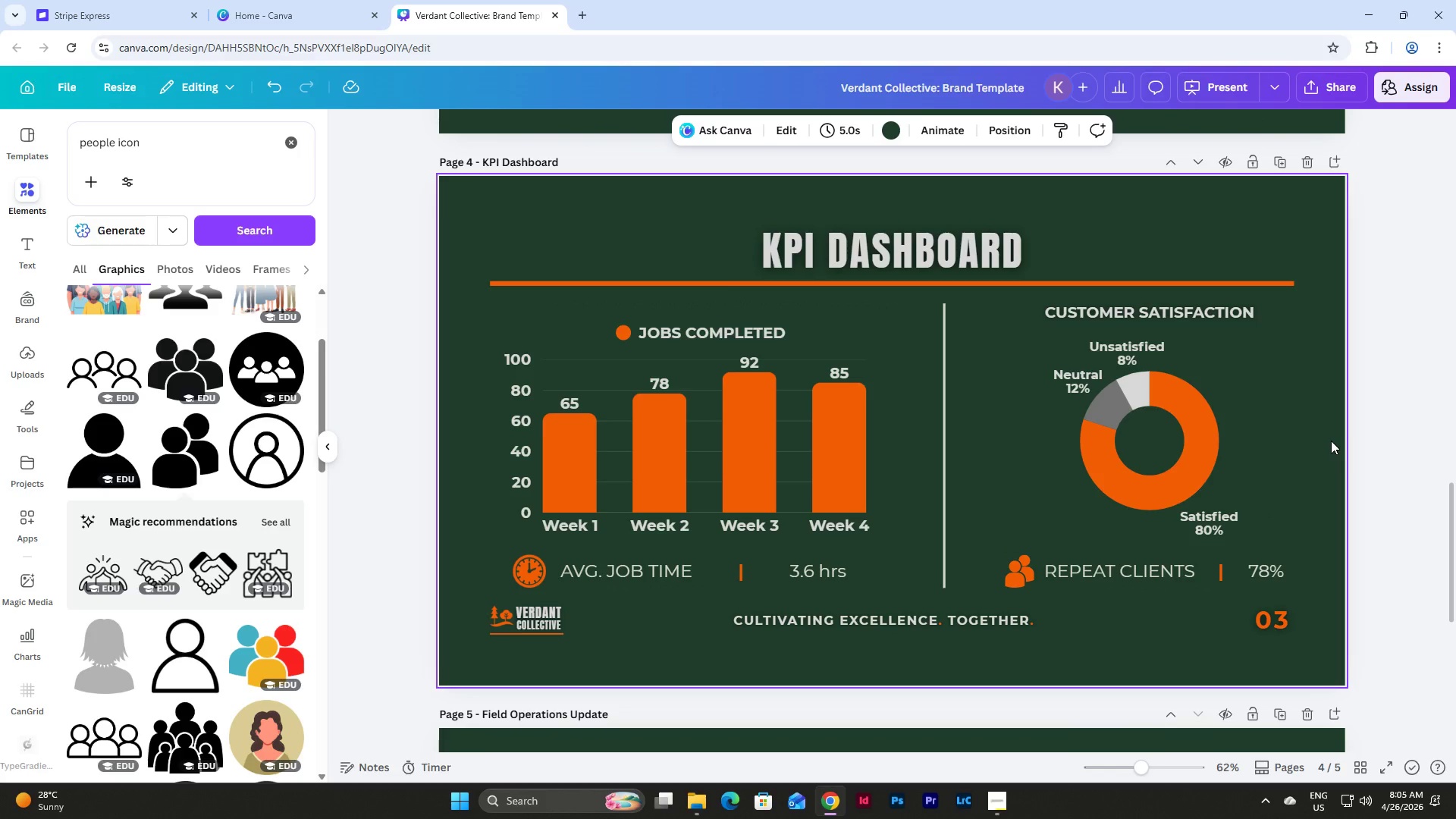 
scroll: coordinate [1331, 441], scroll_direction: down, amount: 3.0
 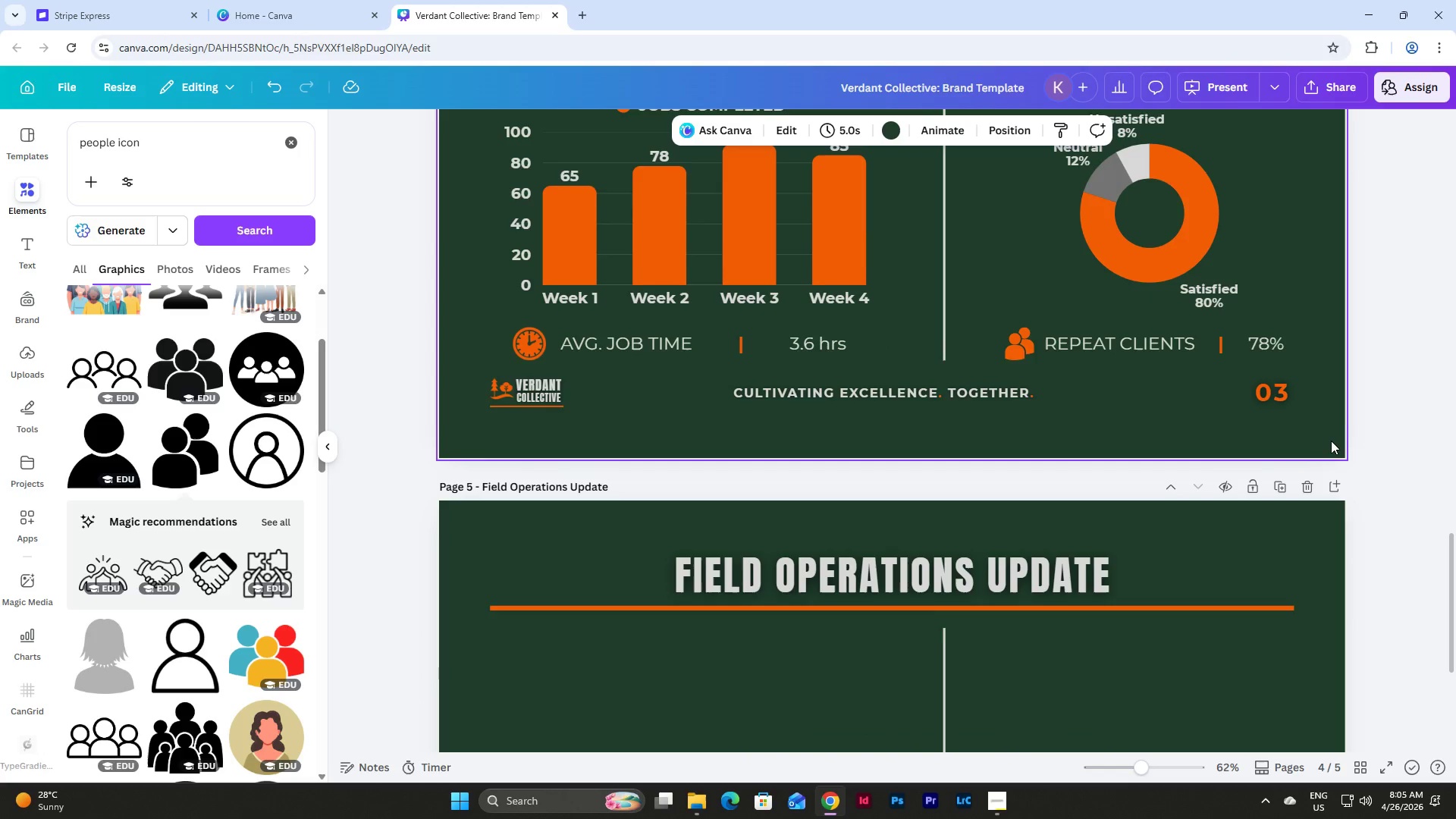 
scroll: coordinate [1331, 441], scroll_direction: up, amount: 5.0
 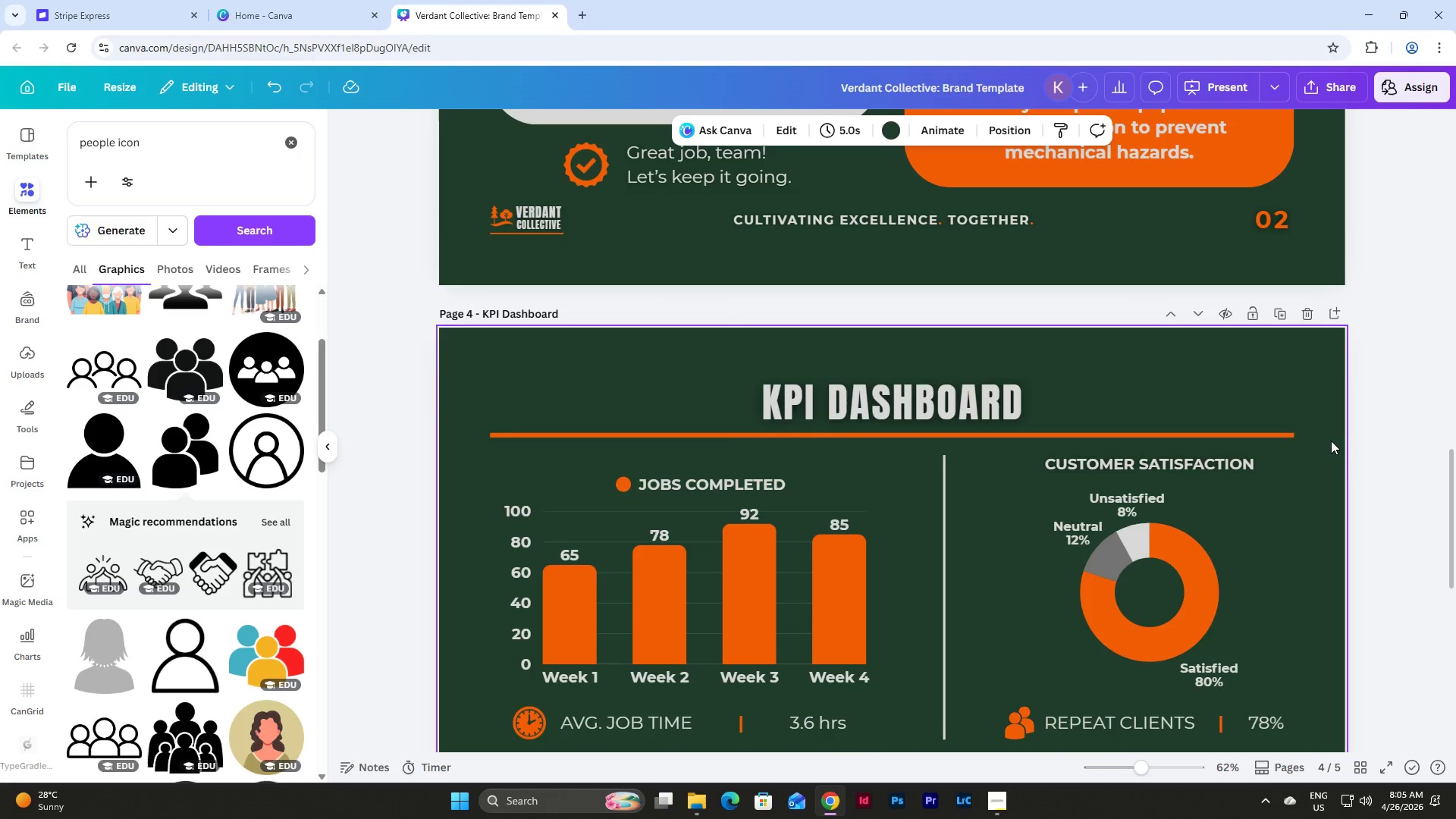 
scroll: coordinate [1331, 441], scroll_direction: down, amount: 3.0
 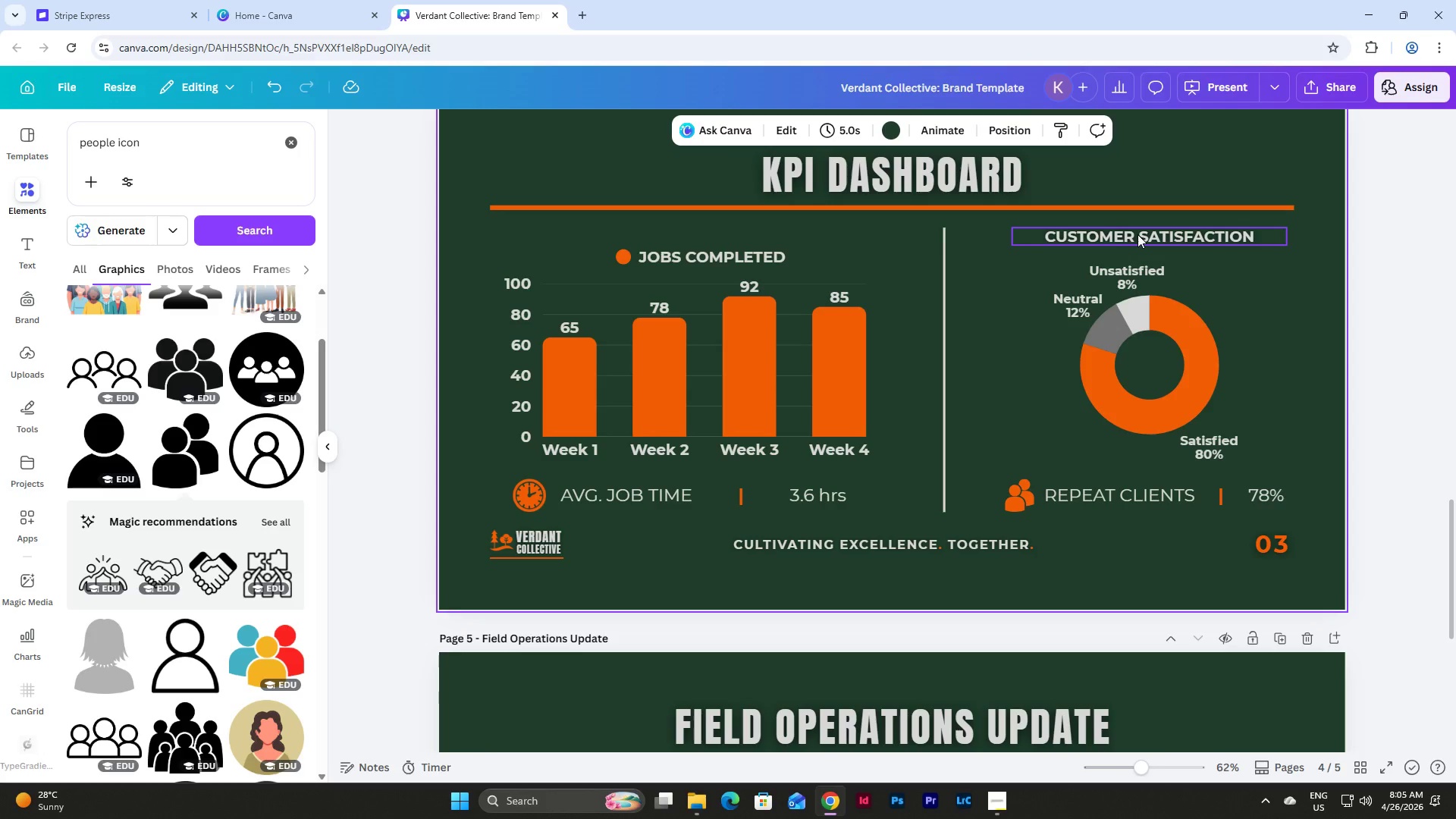 
wait(5.74)
 